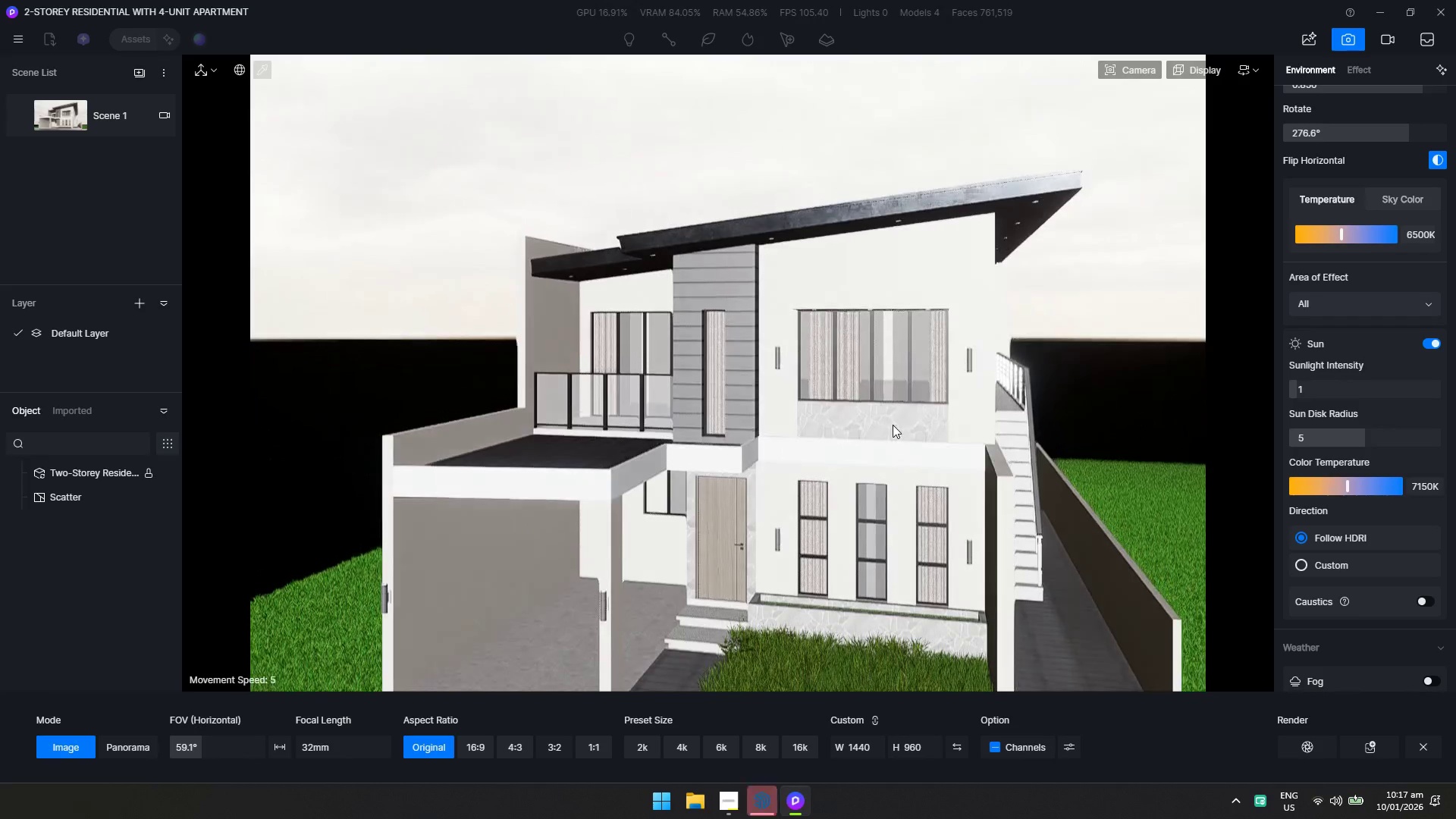 
hold_key(key=W, duration=0.61)
 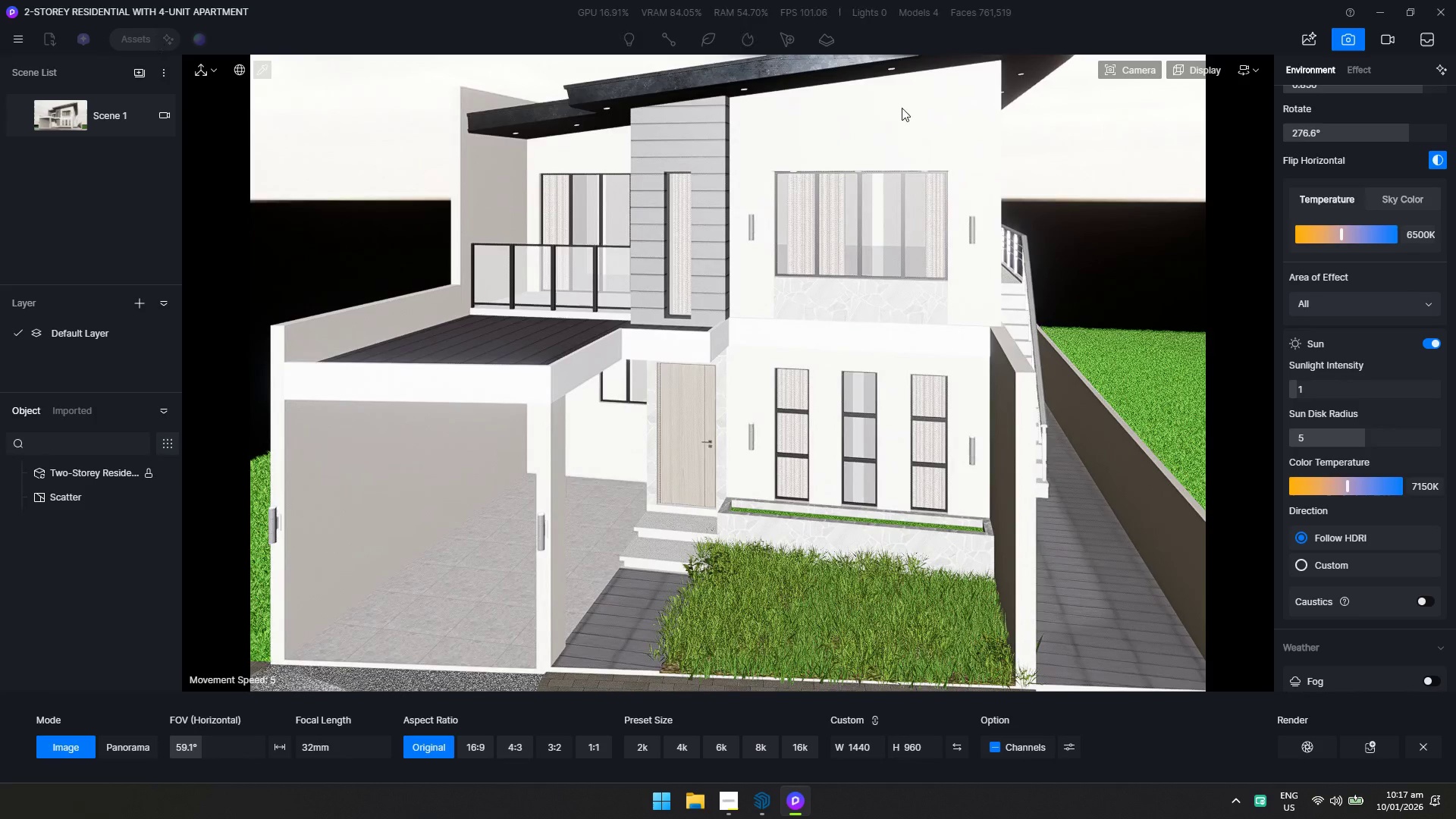 
left_click([1037, 193])
 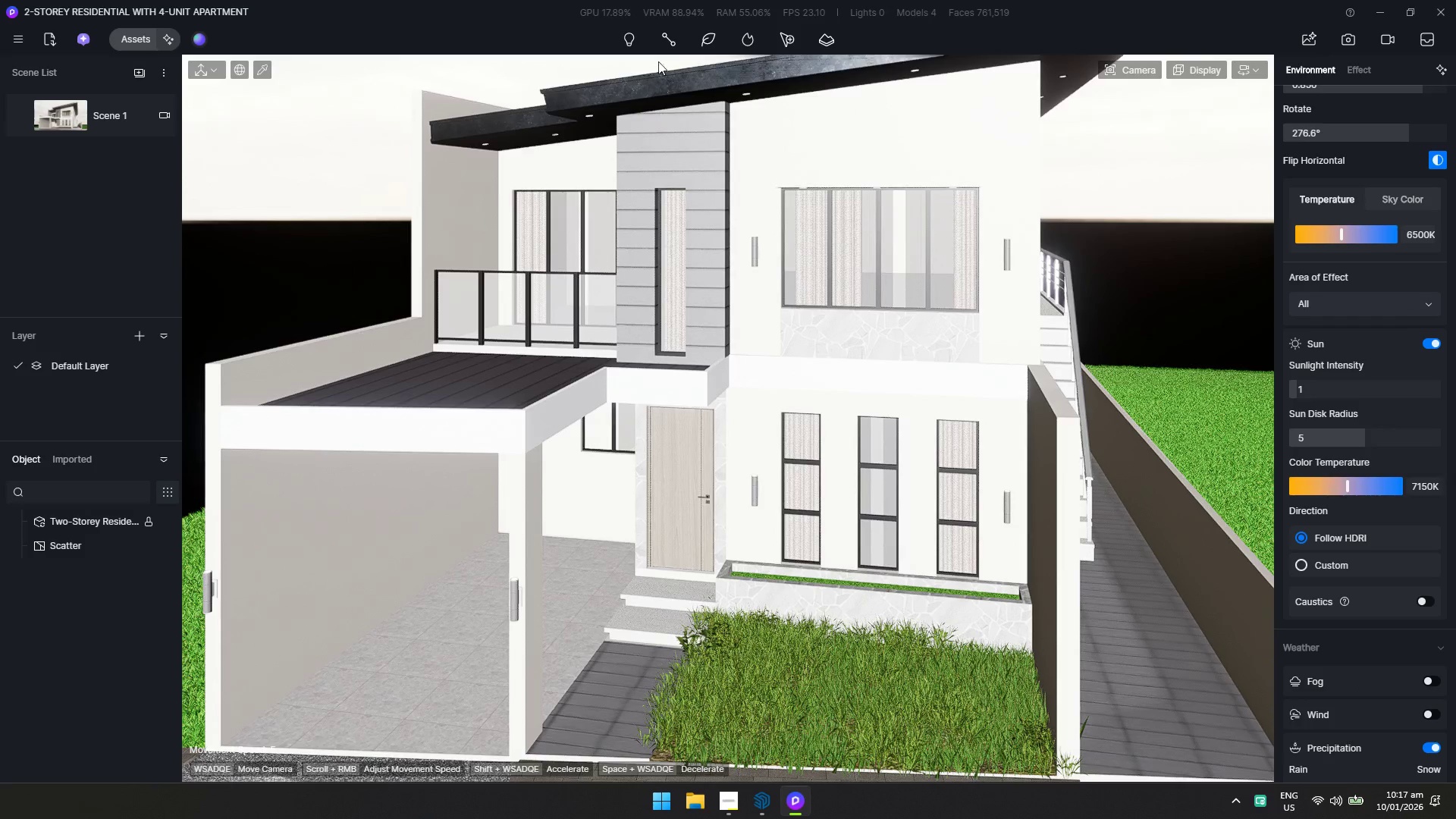 
left_click([691, 125])
 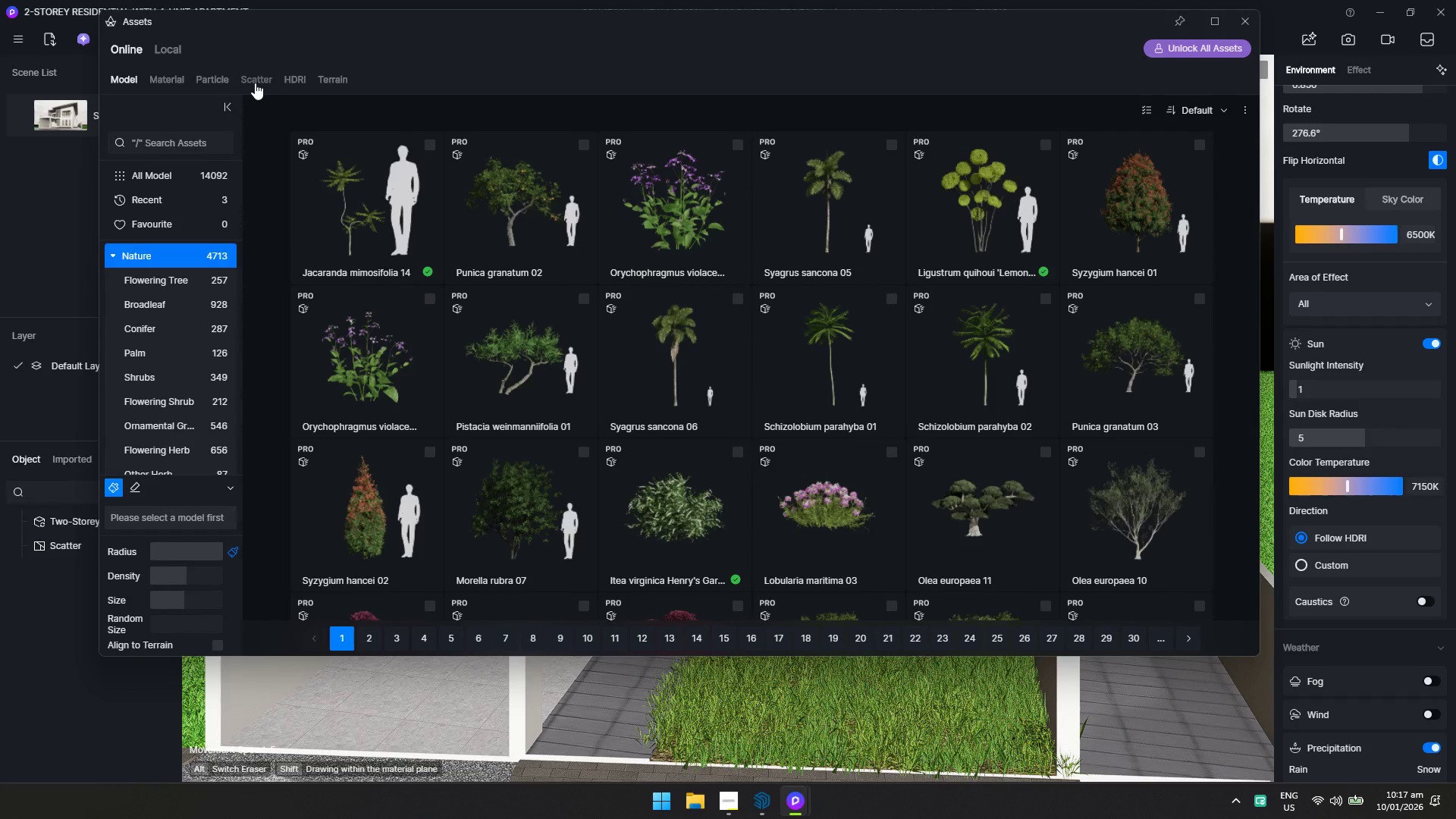 
left_click([253, 83])
 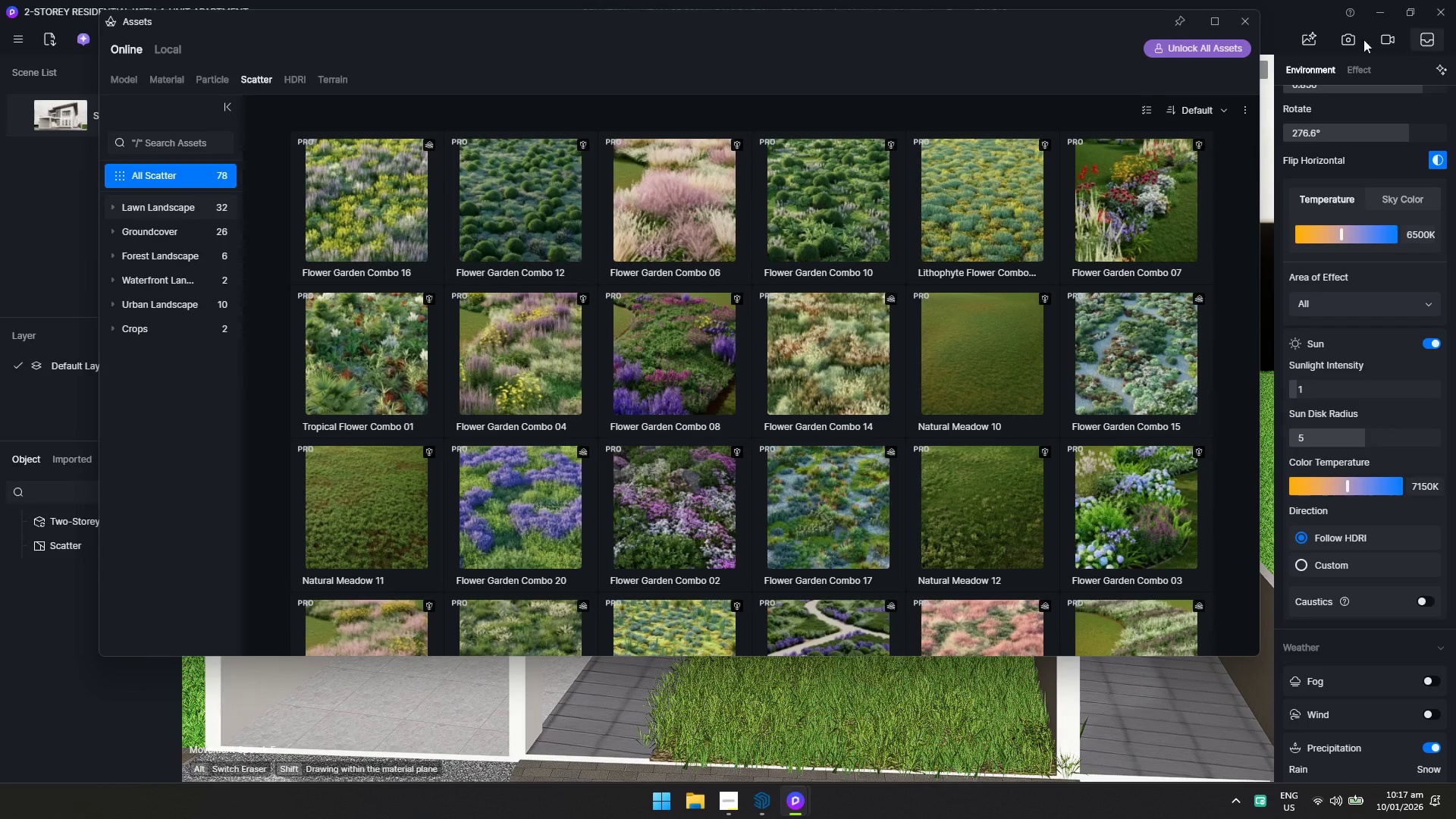 
left_click([155, 334])
 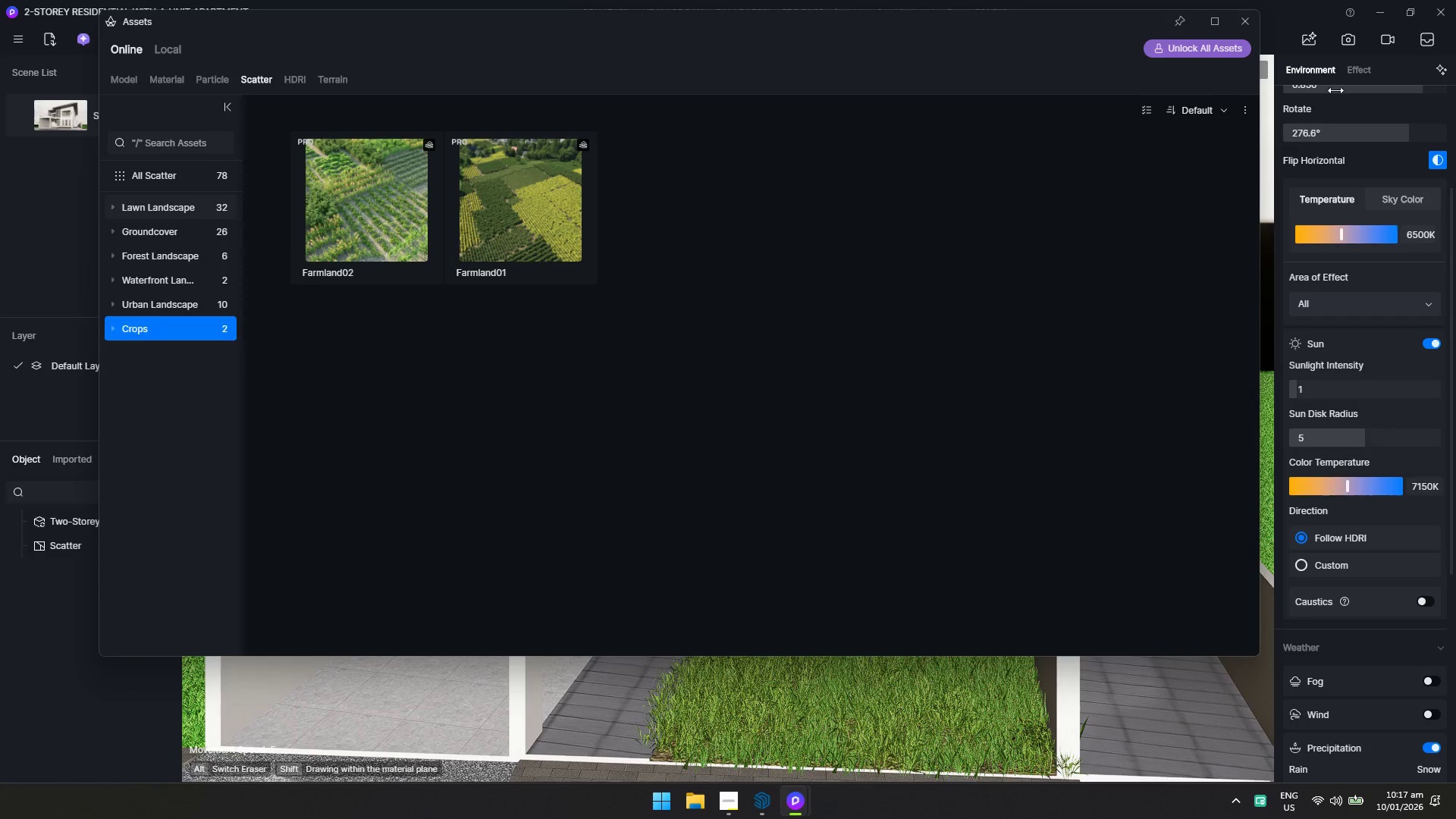 
left_click([1241, 29])
 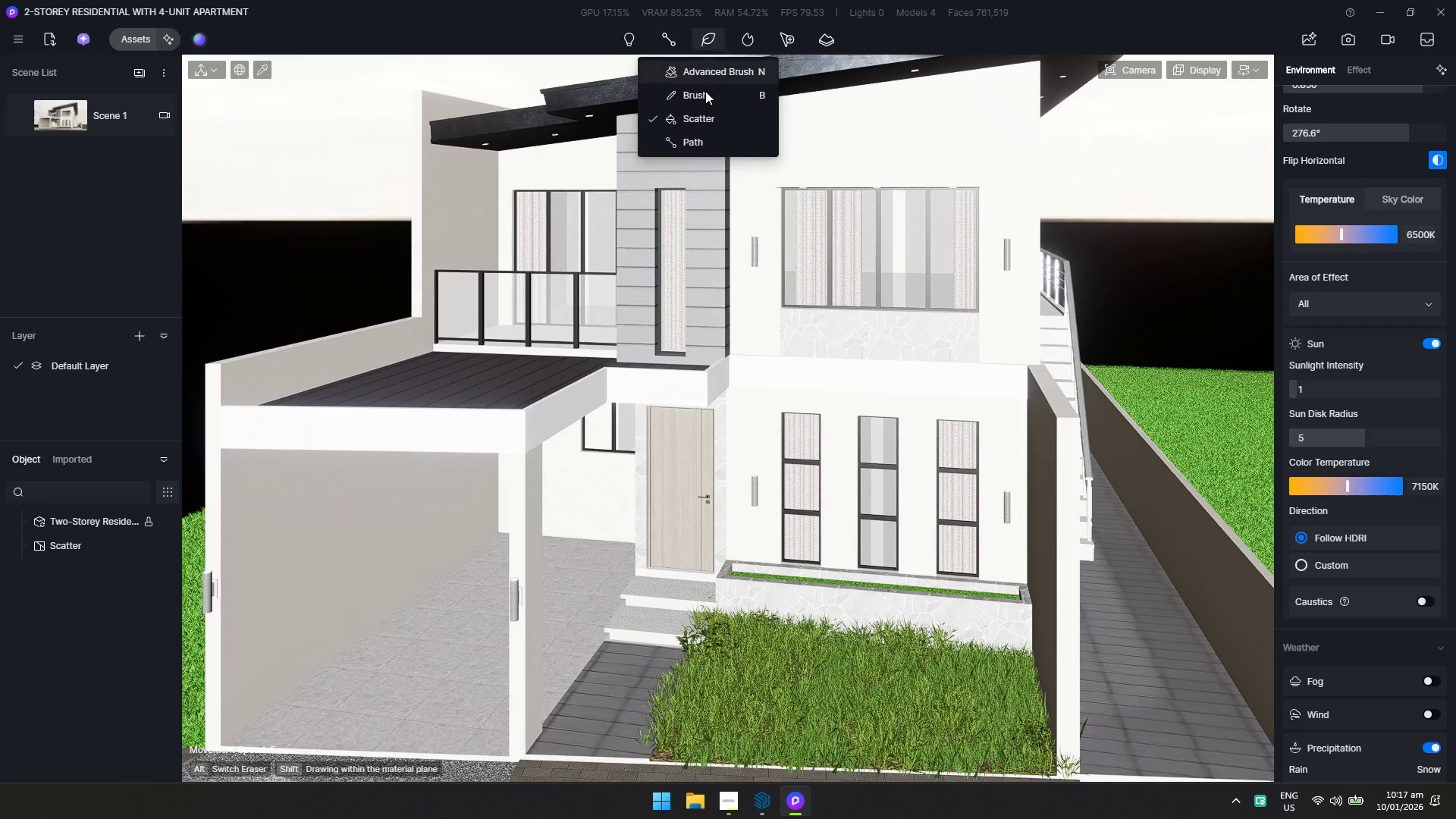 
left_click([701, 116])
 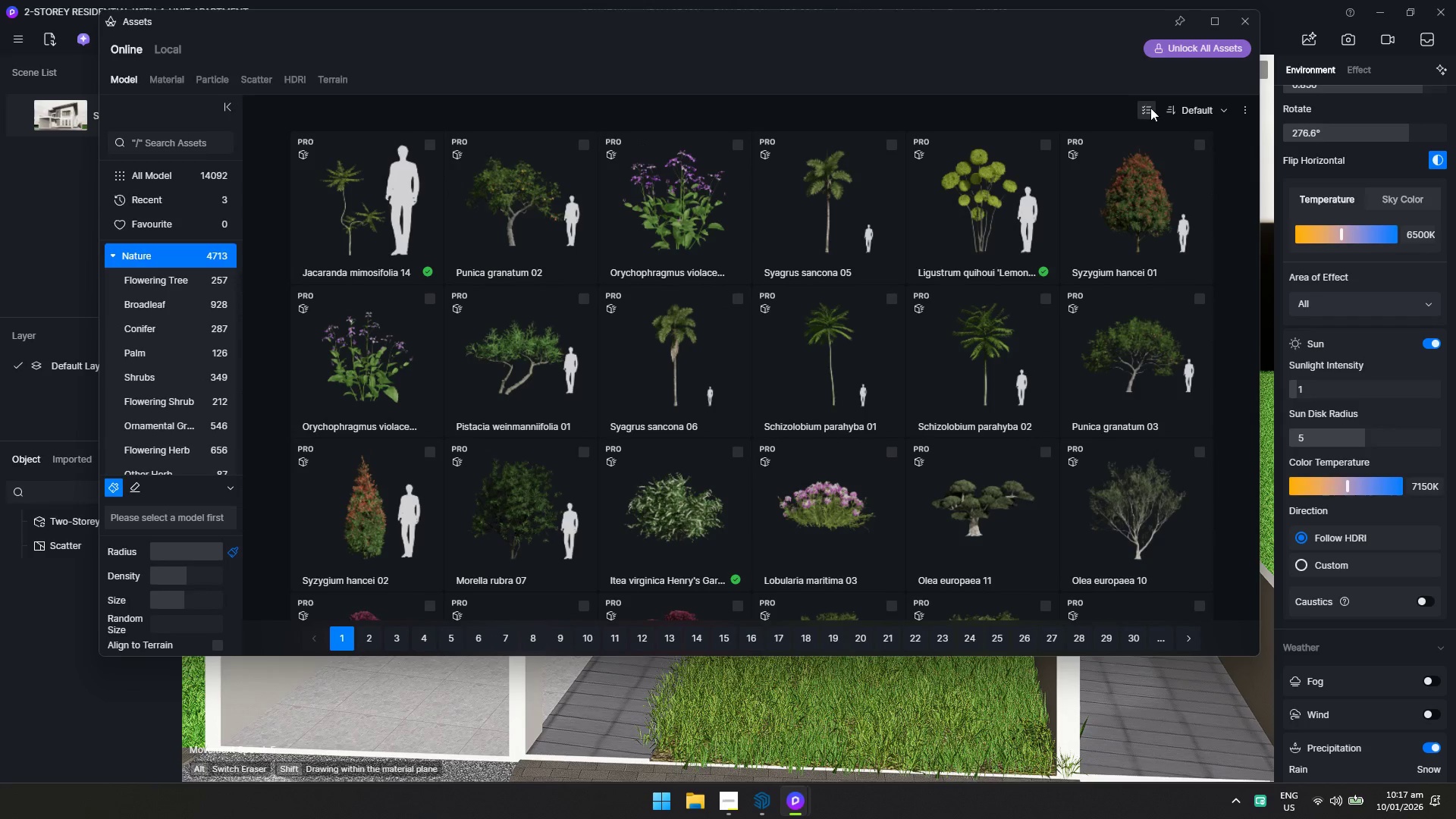 
left_click([1138, 170])
 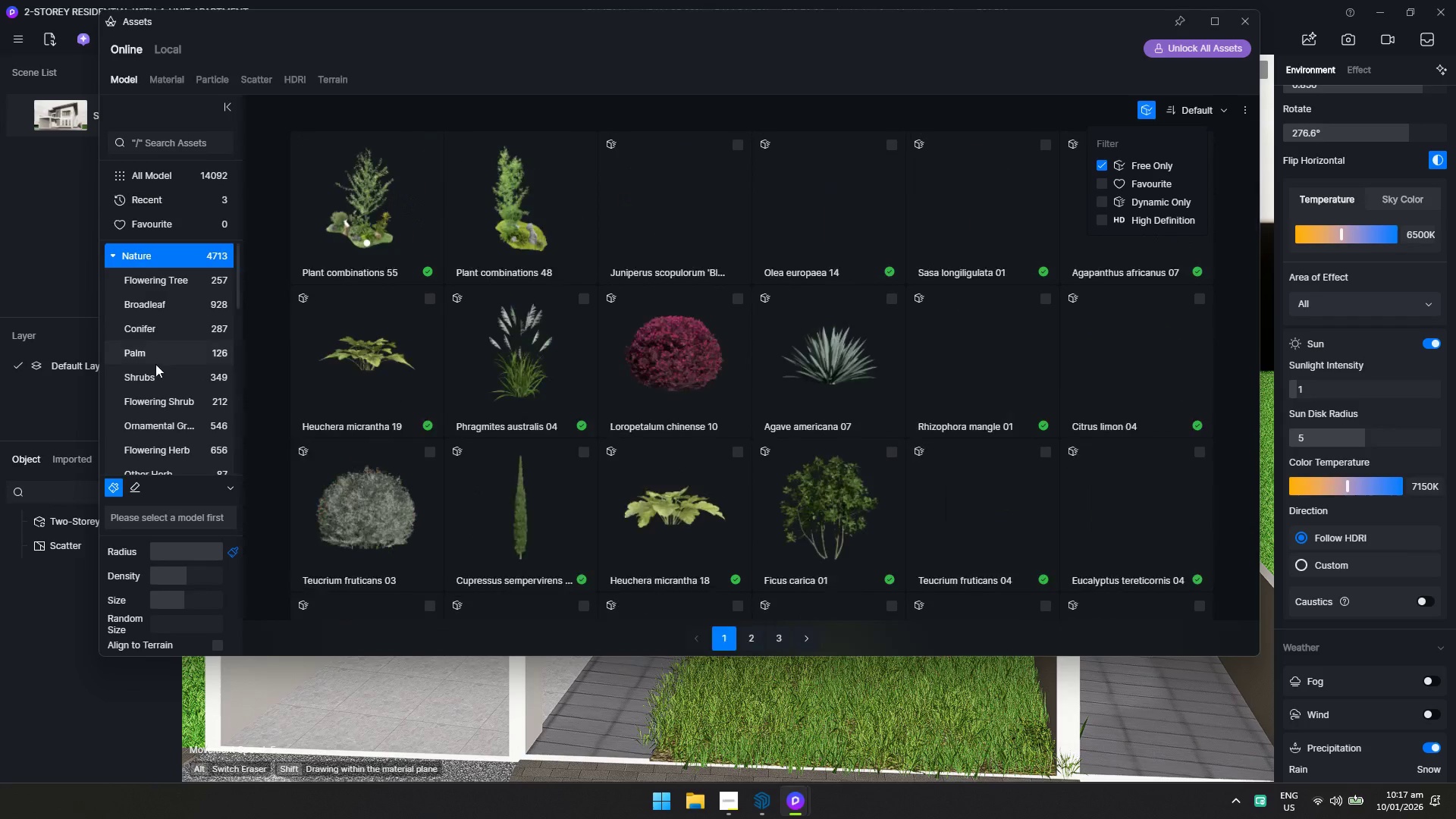 
left_click([143, 377])
 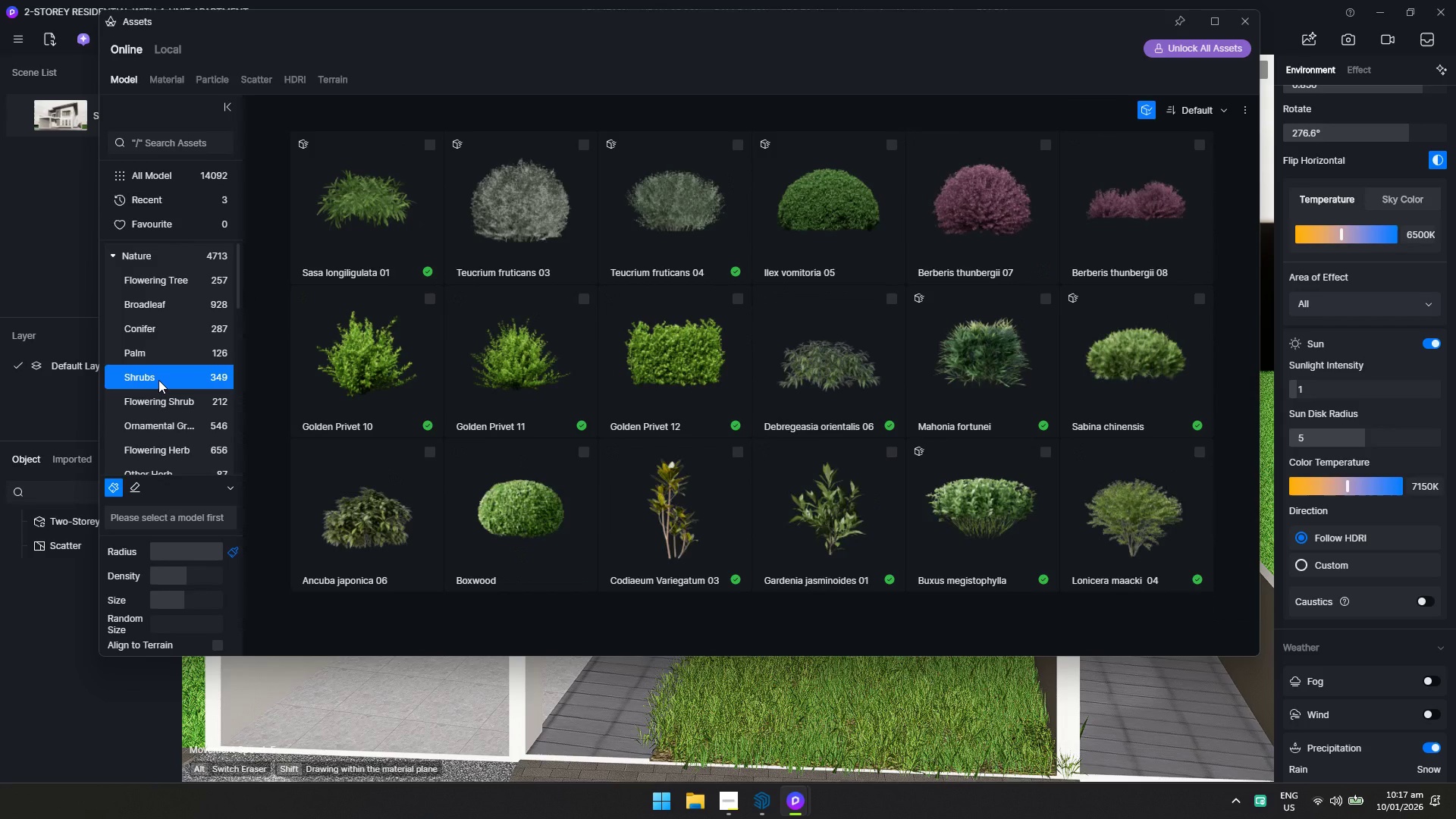 
mouse_move([651, 391])
 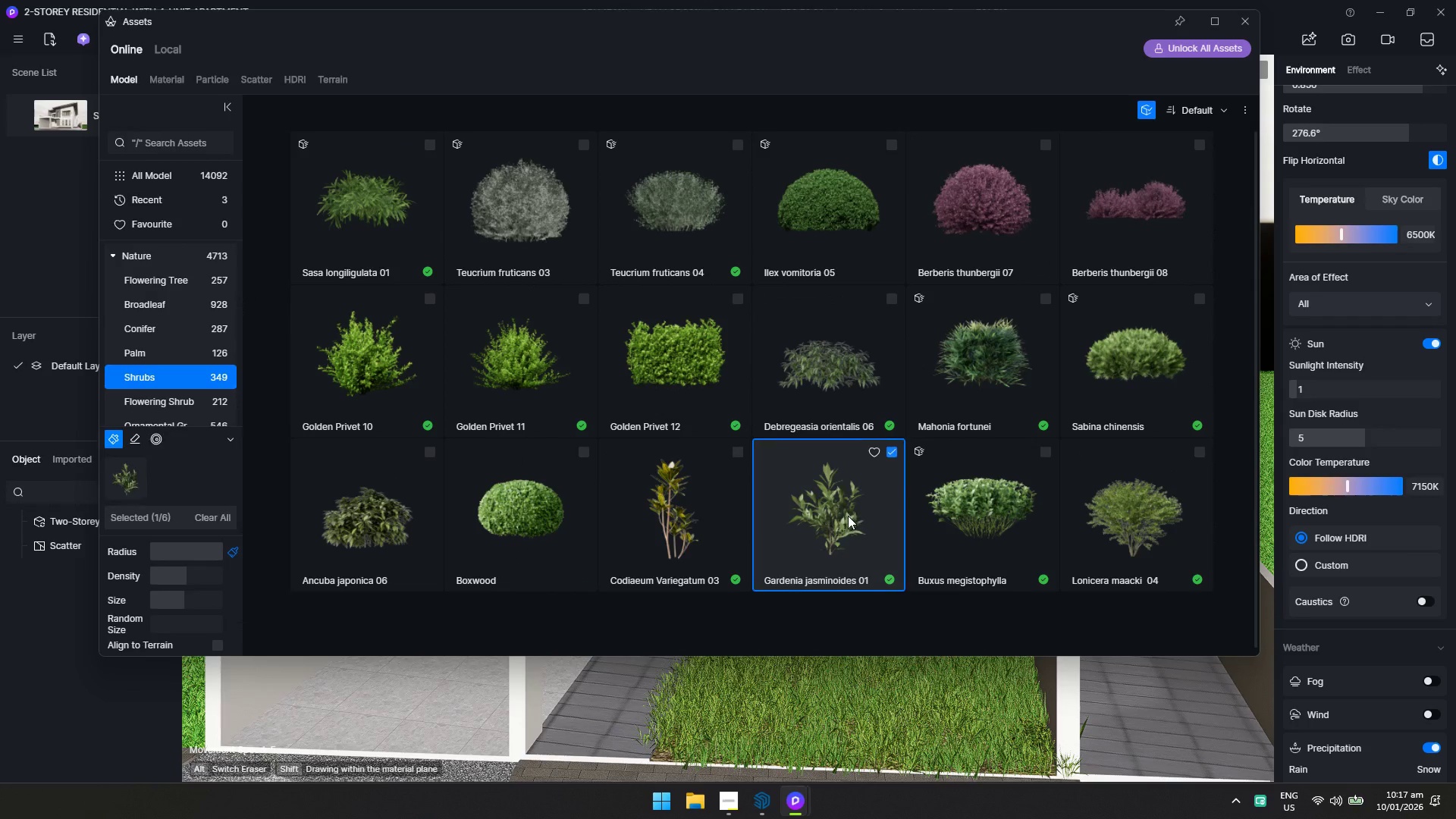 
double_click([720, 516])
 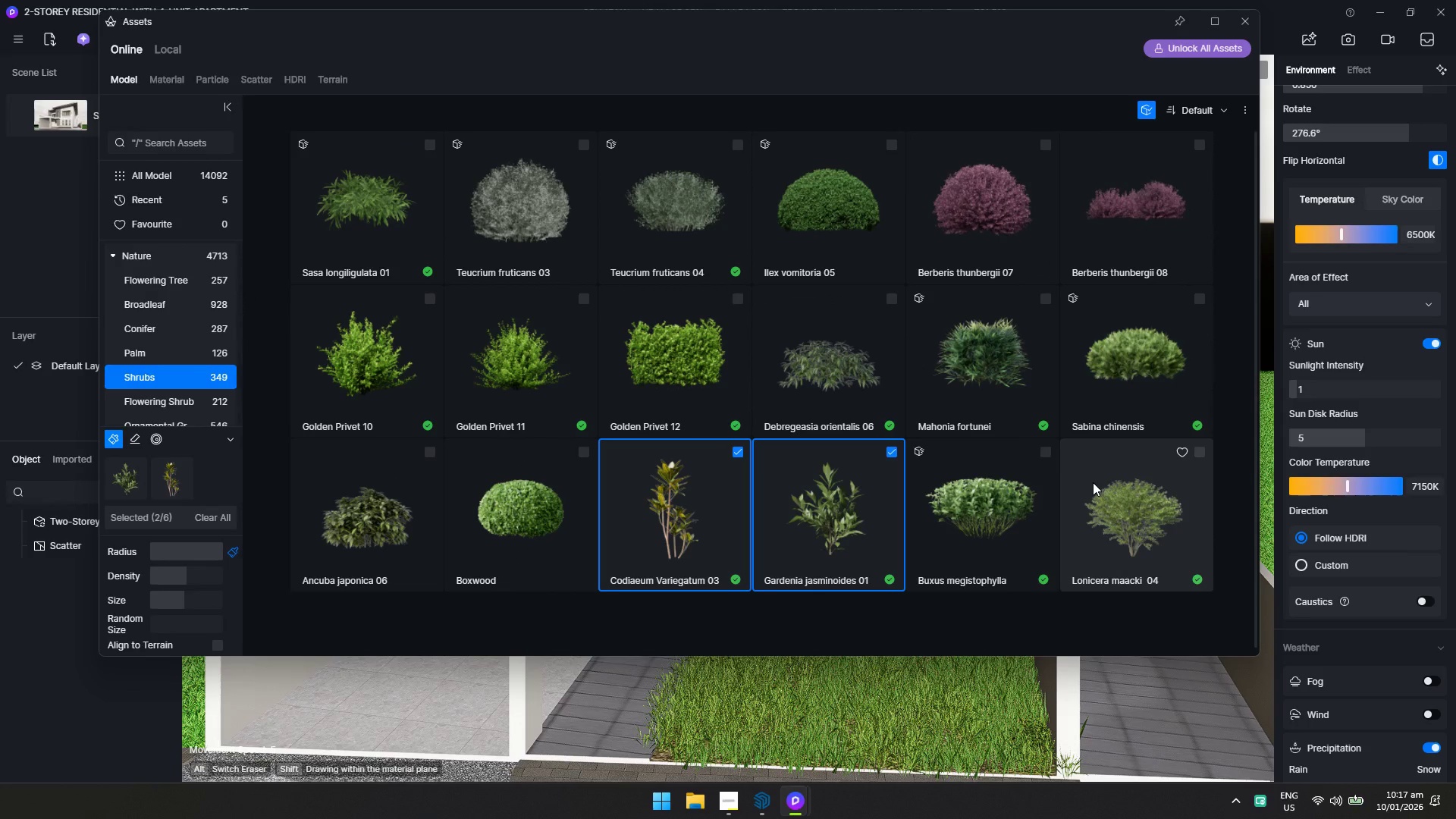 
scroll: coordinate [879, 388], scroll_direction: down, amount: 12.0
 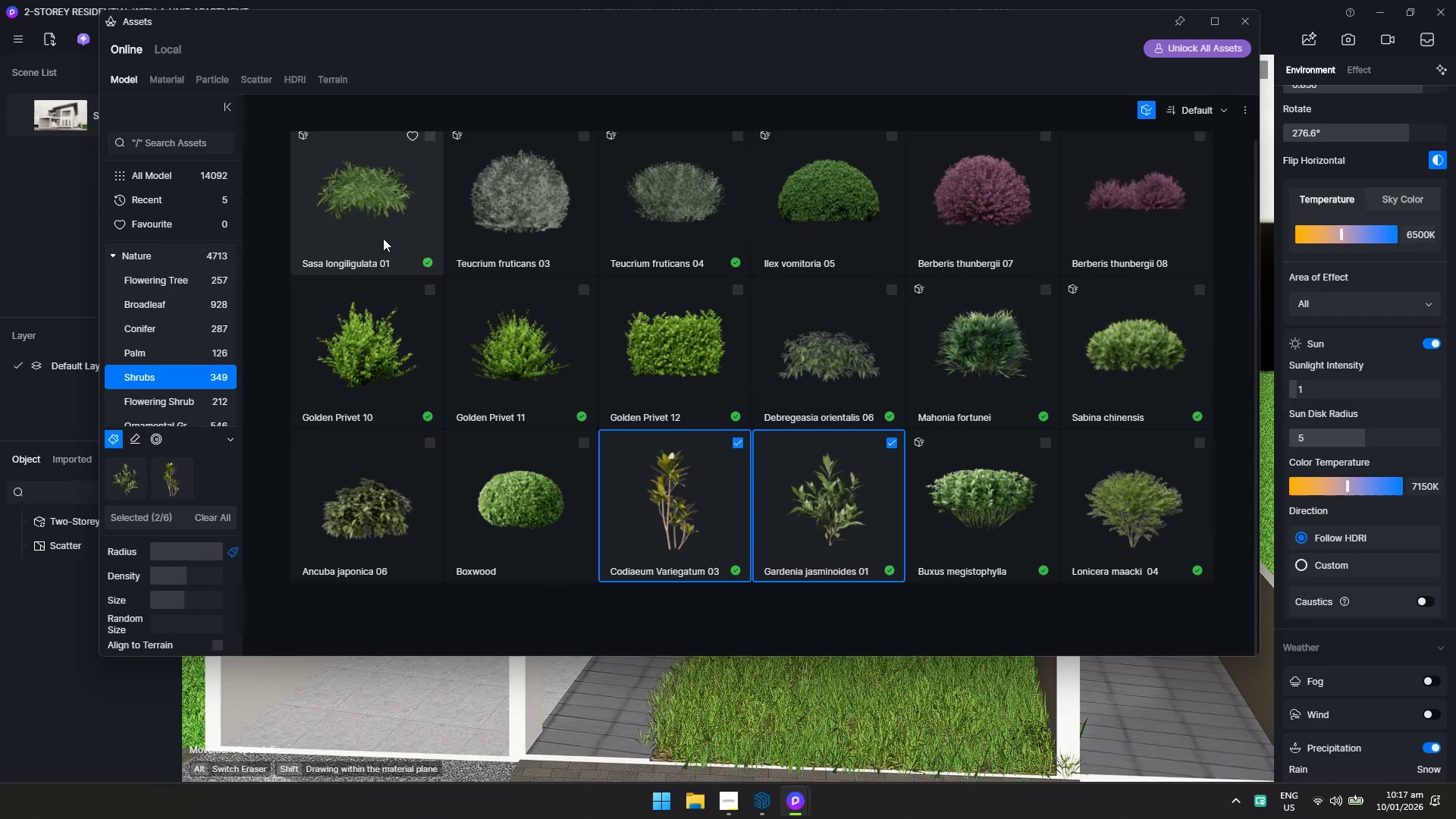 
left_click([375, 240])
 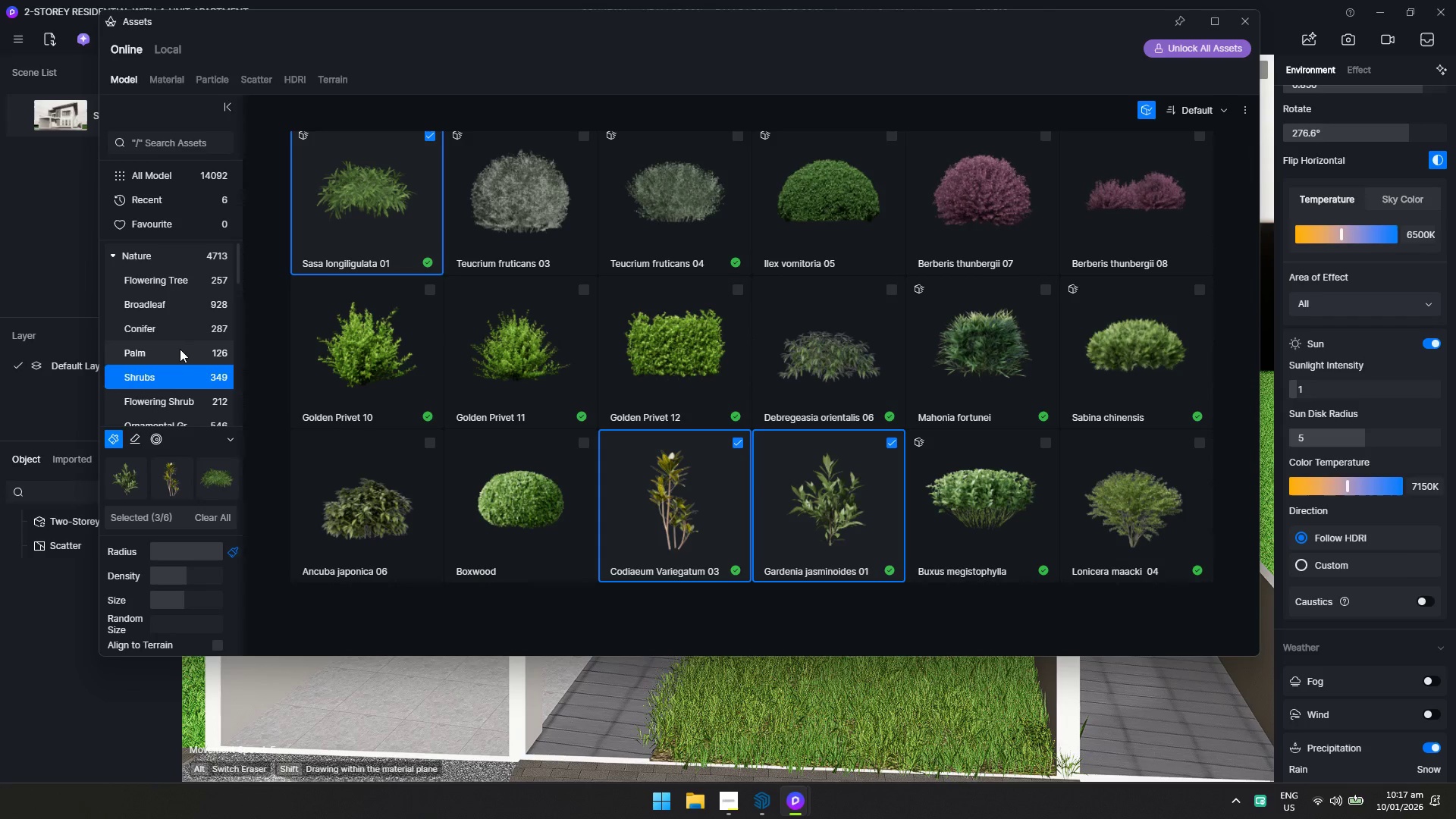 
scroll: coordinate [174, 383], scroll_direction: down, amount: 1.0
 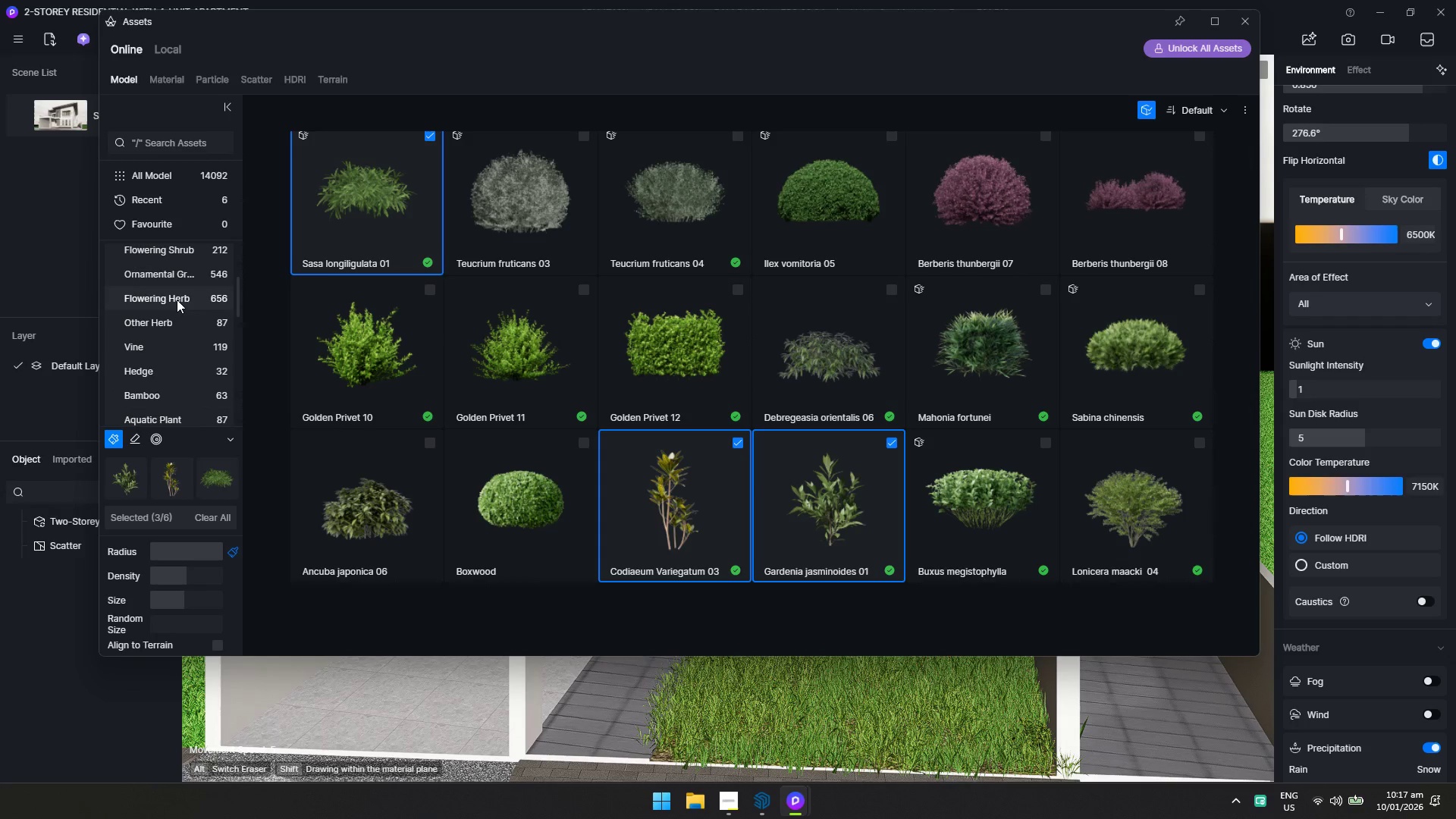 
left_click([177, 300])
 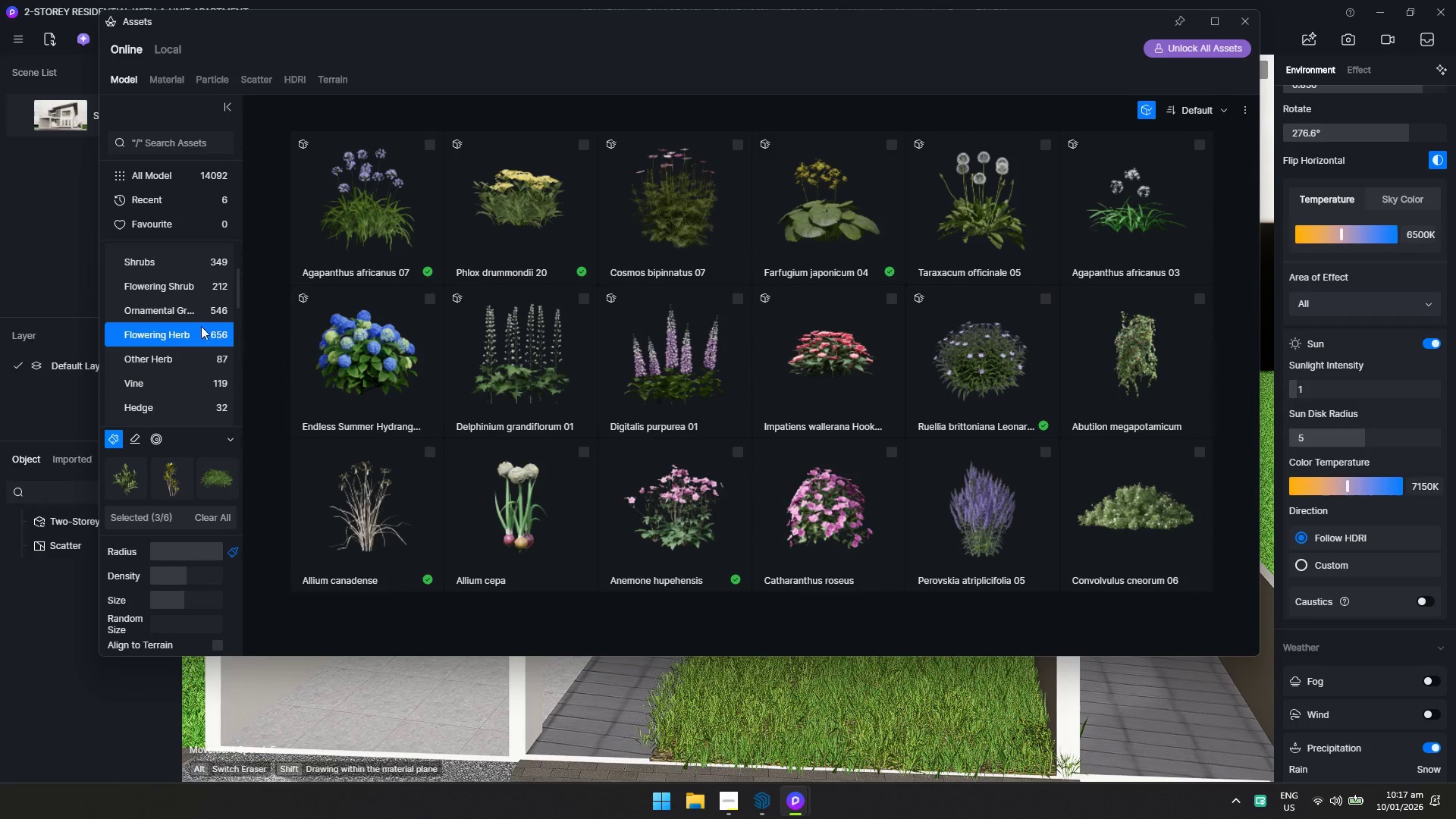 
left_click([189, 286])
 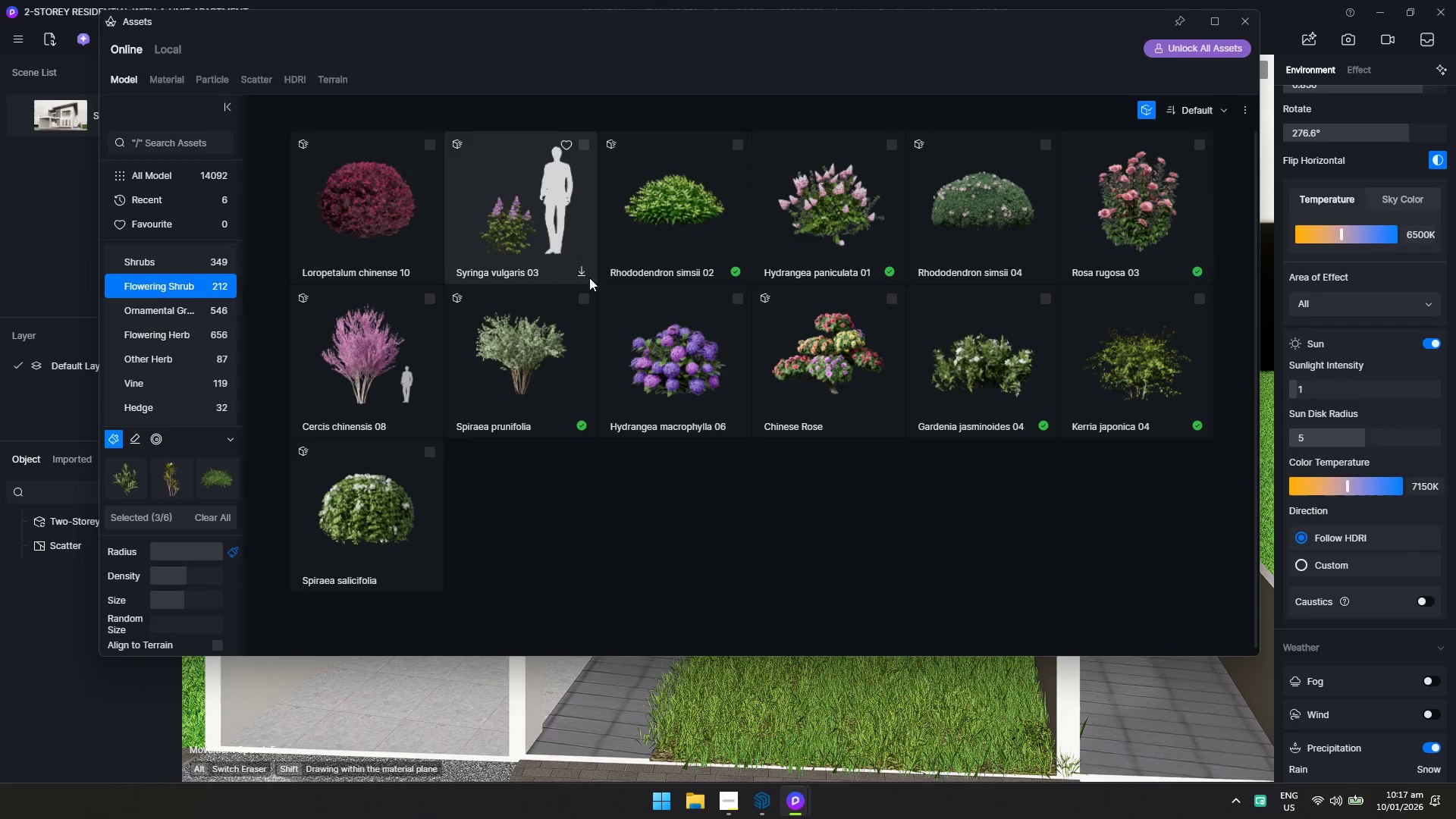 
left_click([1120, 348])
 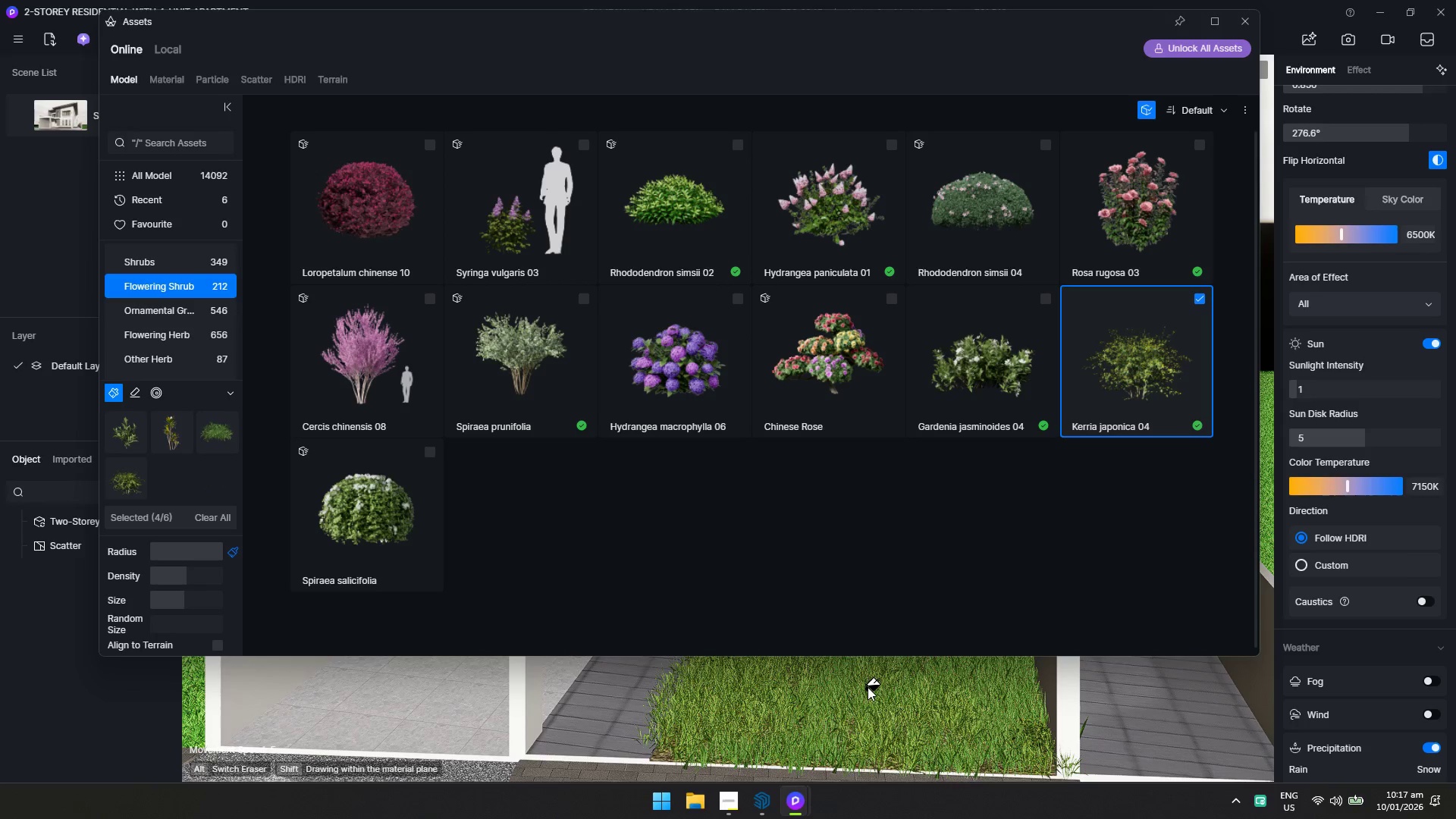 
left_click([864, 696])
 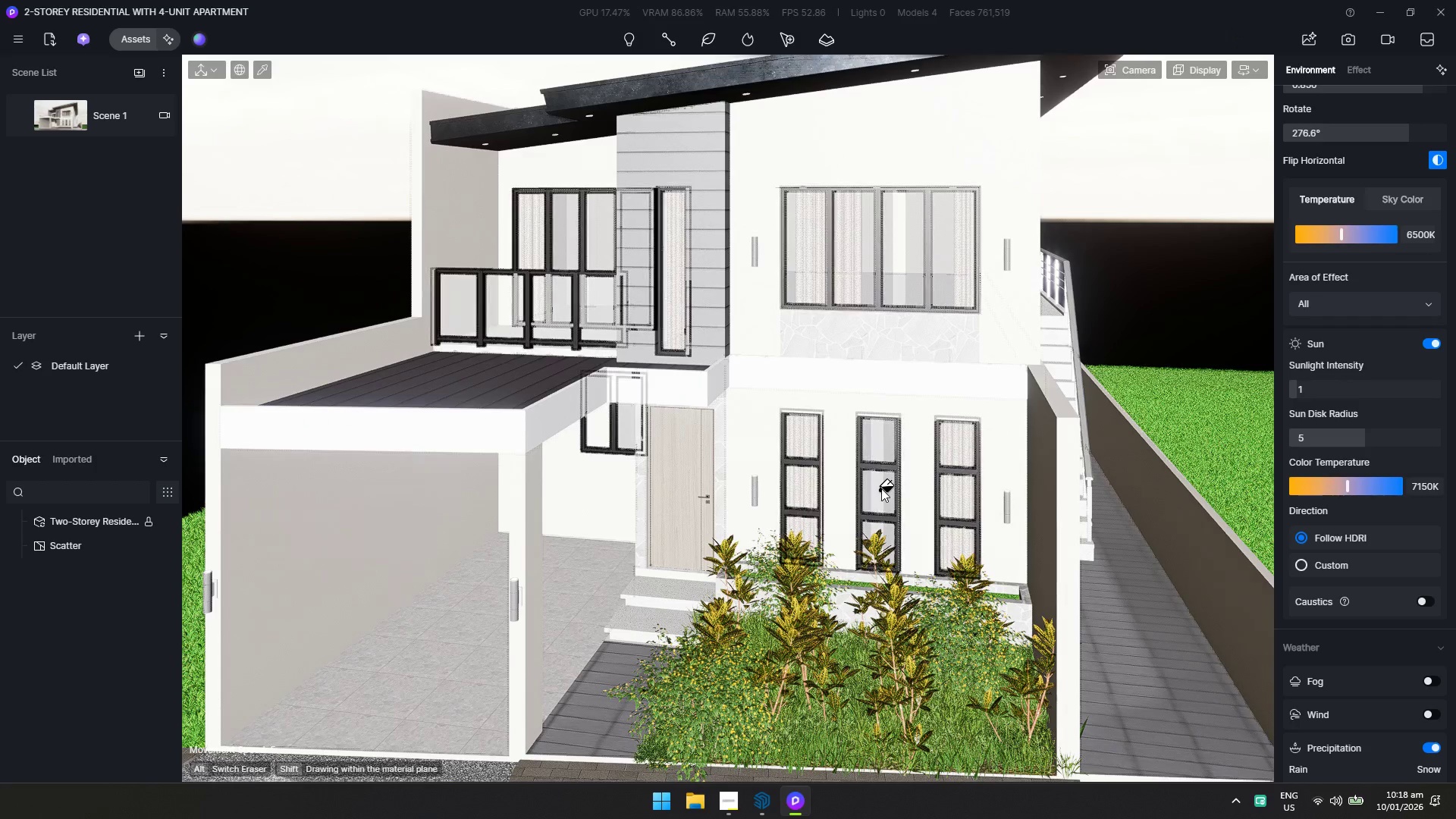 
key(Control+Z)
 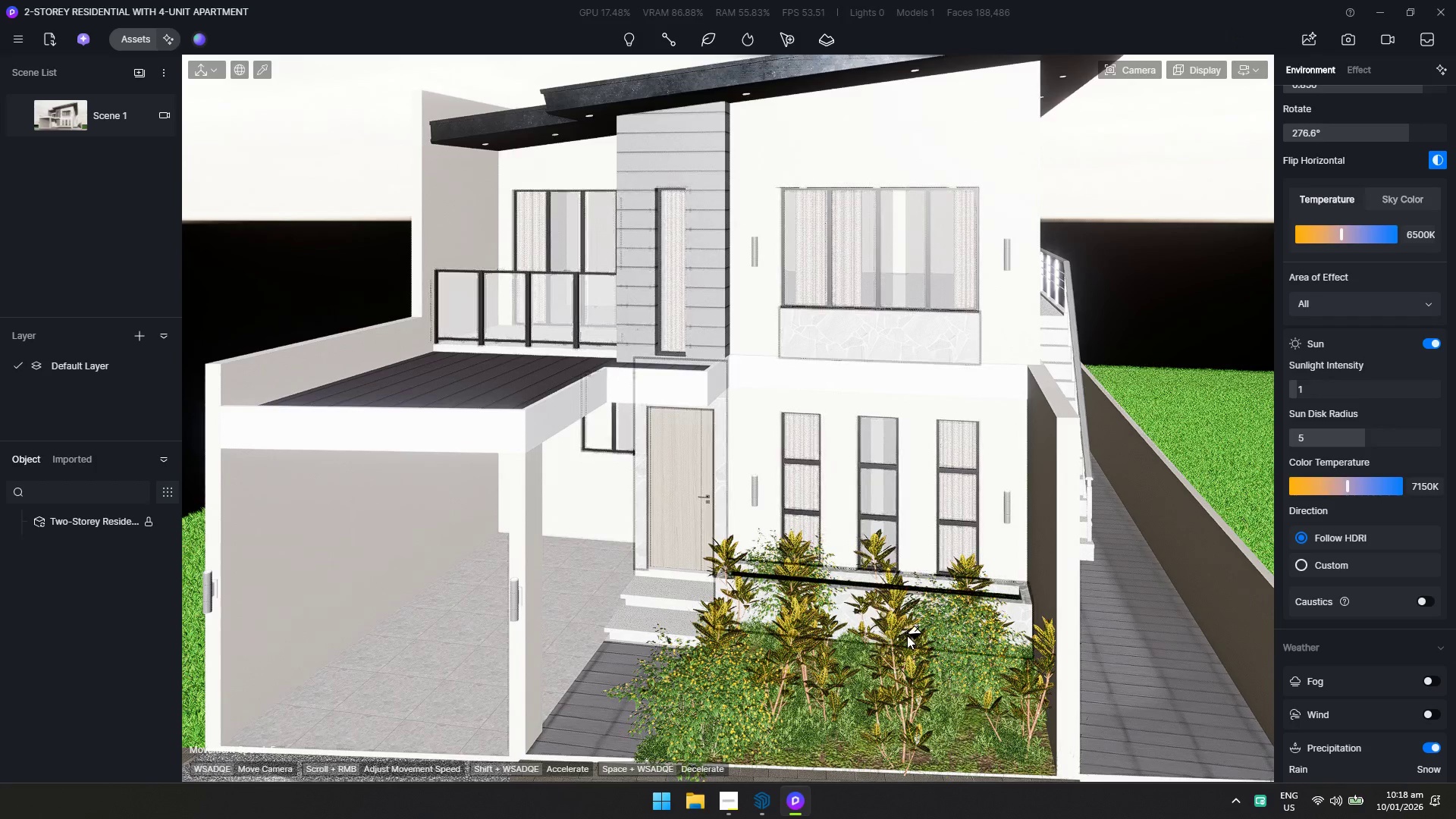 
key(Space)
 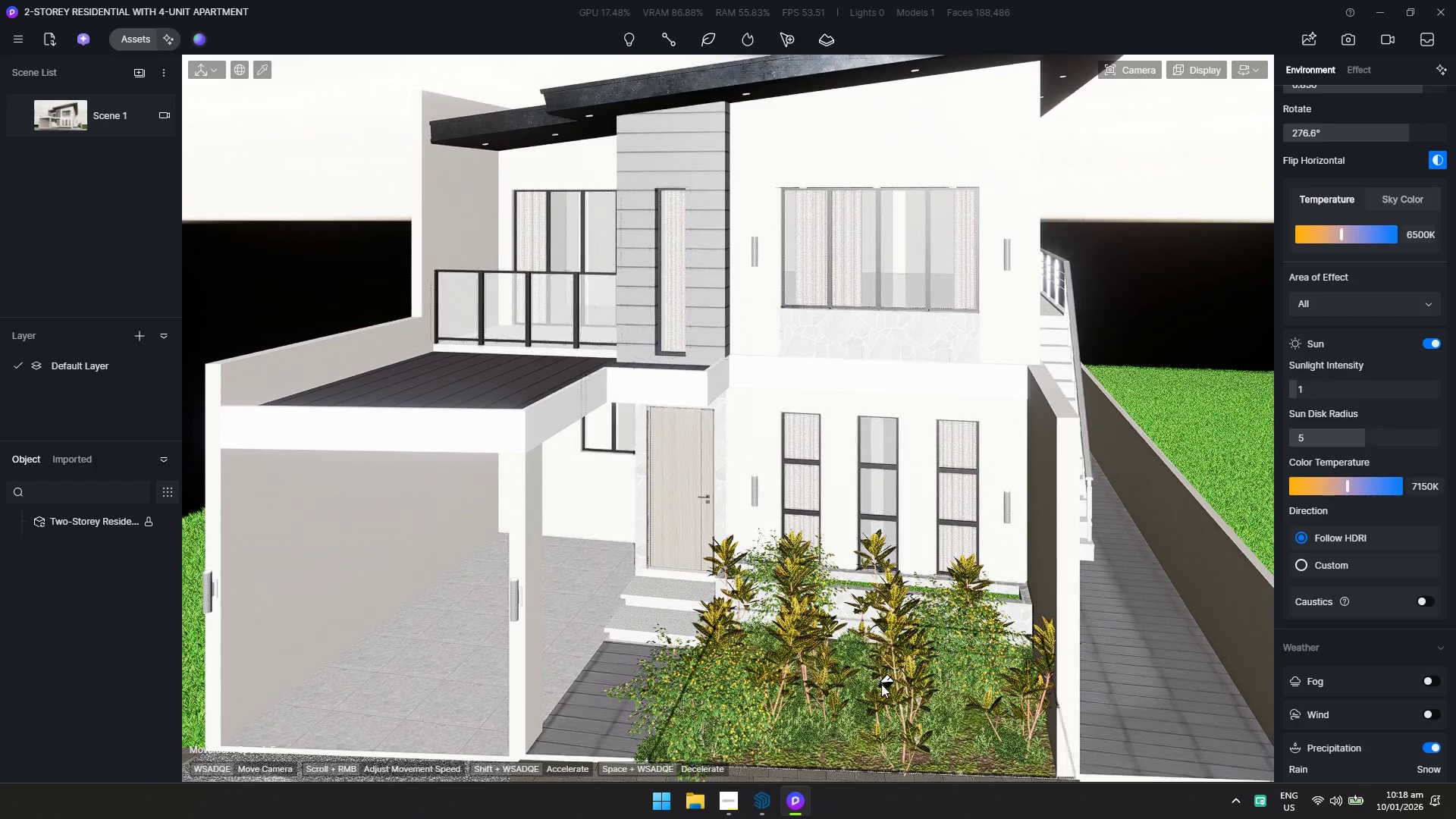 
key(Escape)
 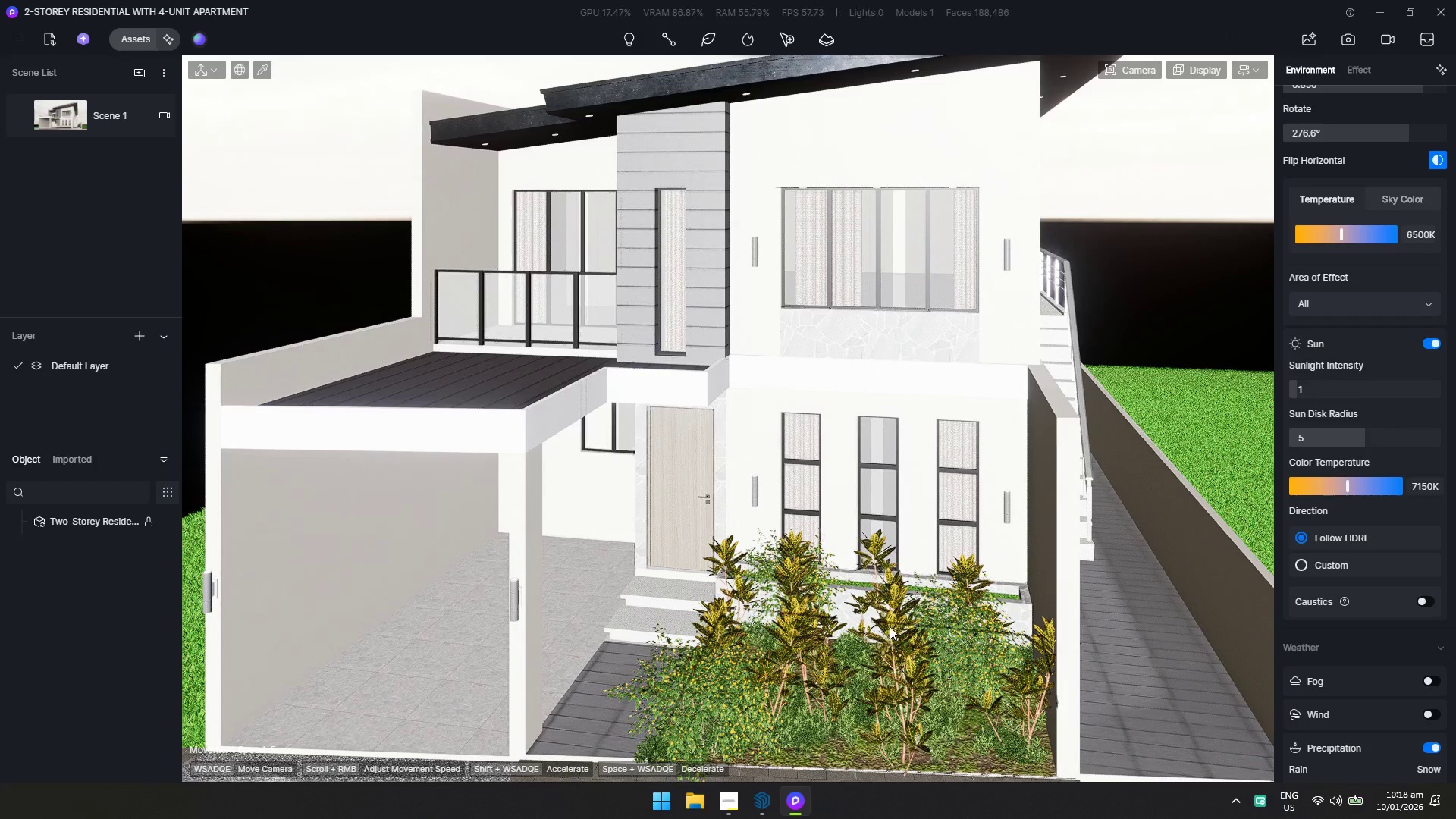 
left_click([890, 620])
 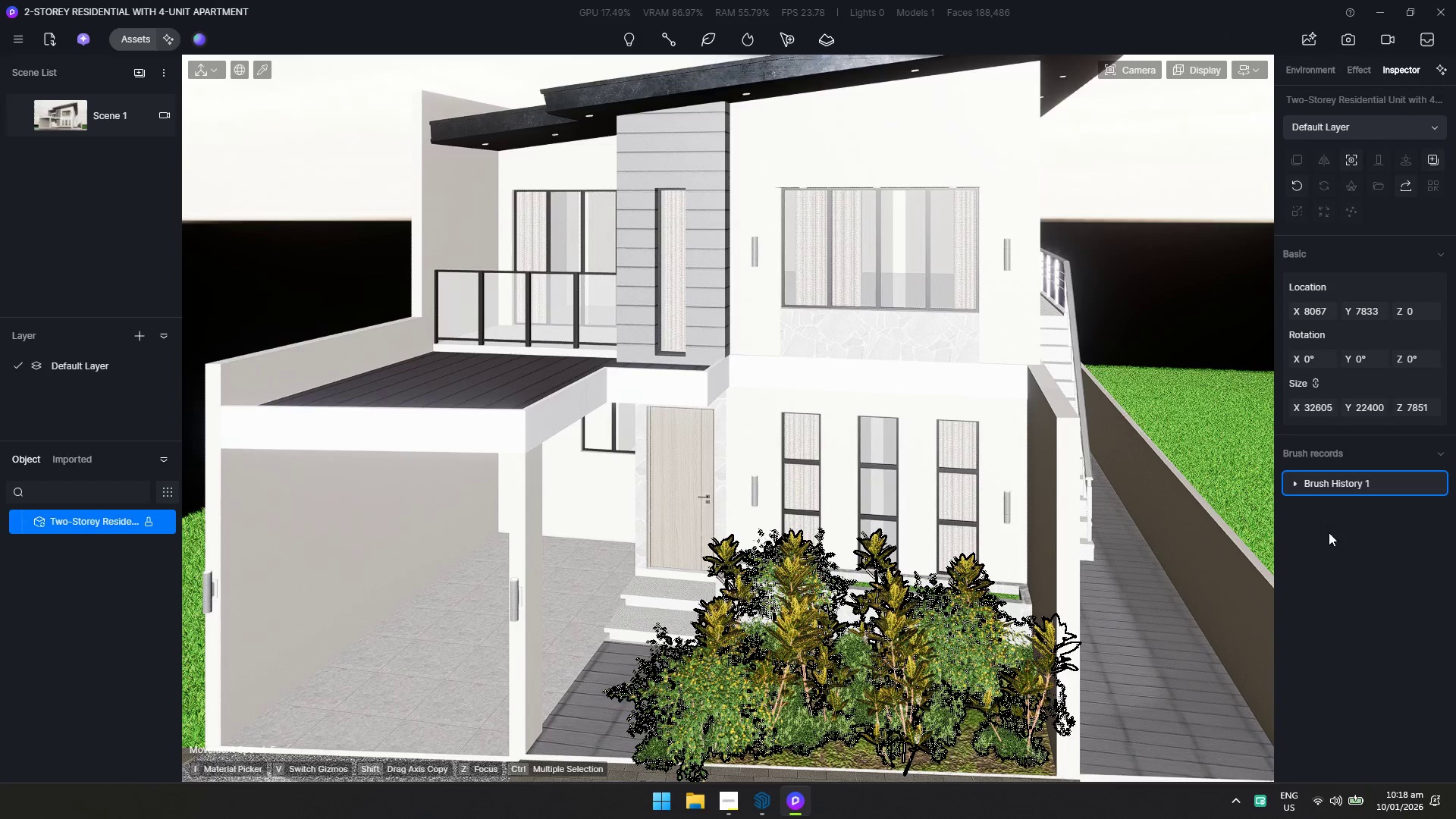 
right_click([1339, 488])
 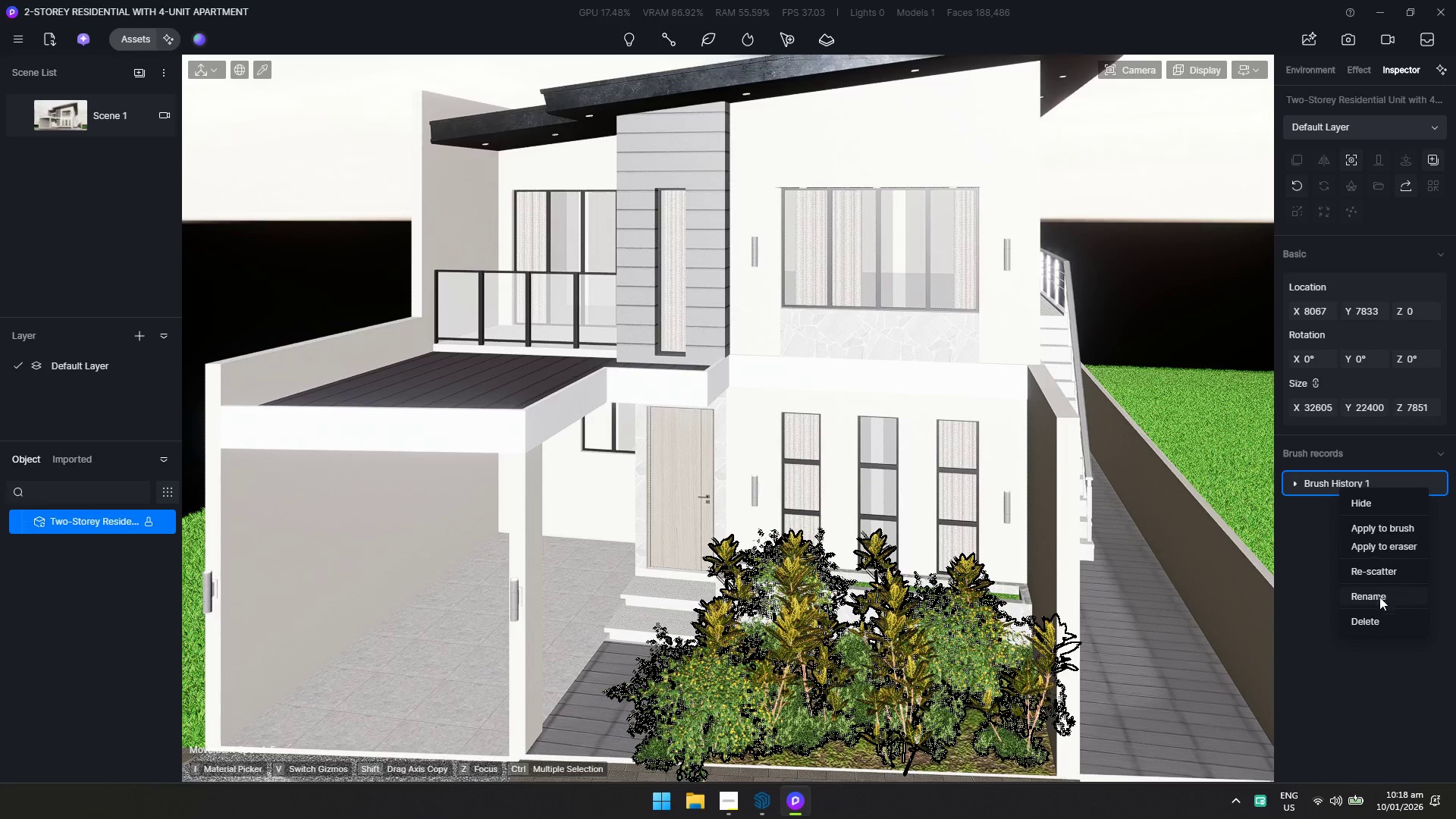 
left_click([1378, 614])
 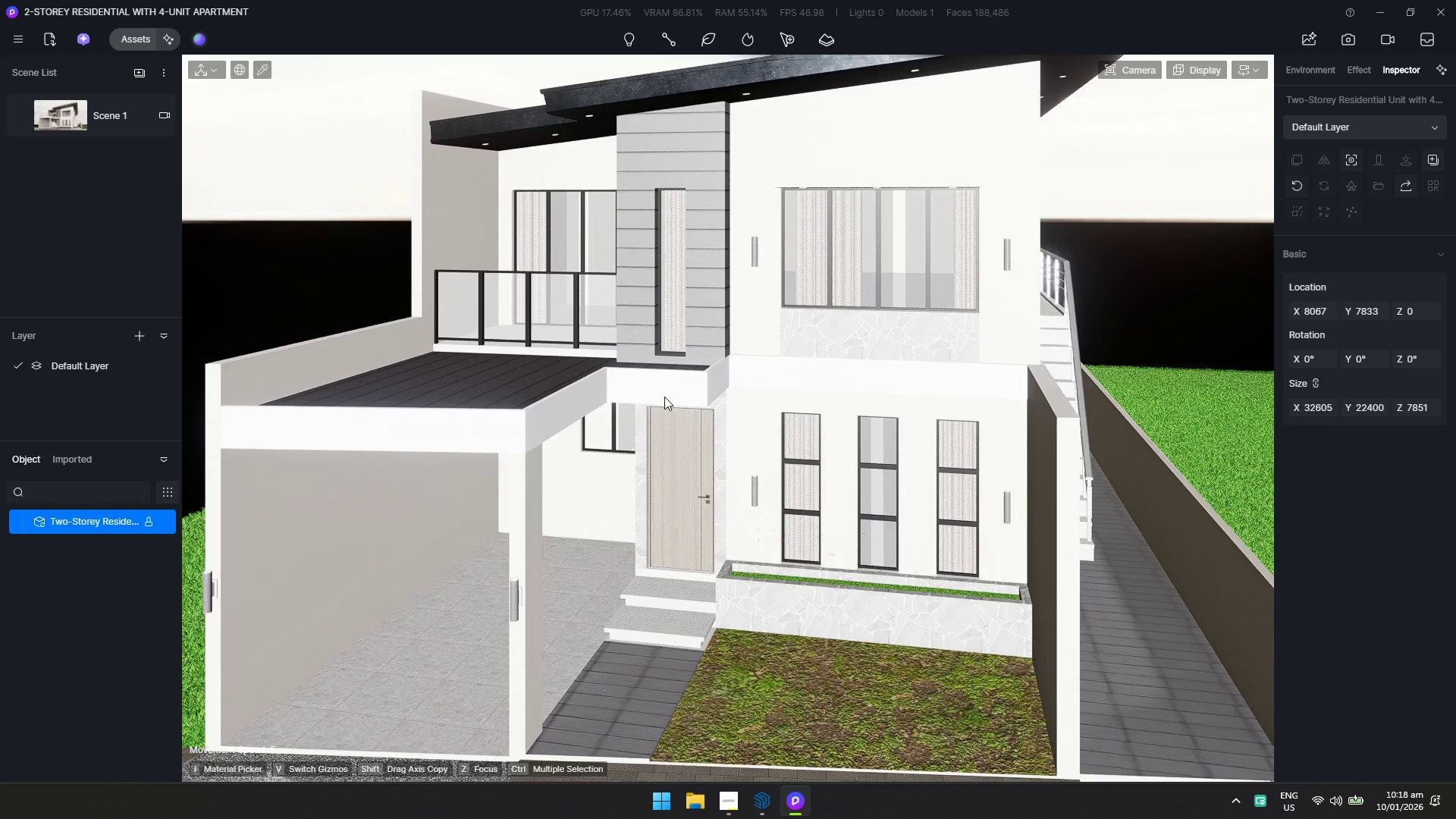 
key(Control+ControlLeft)
 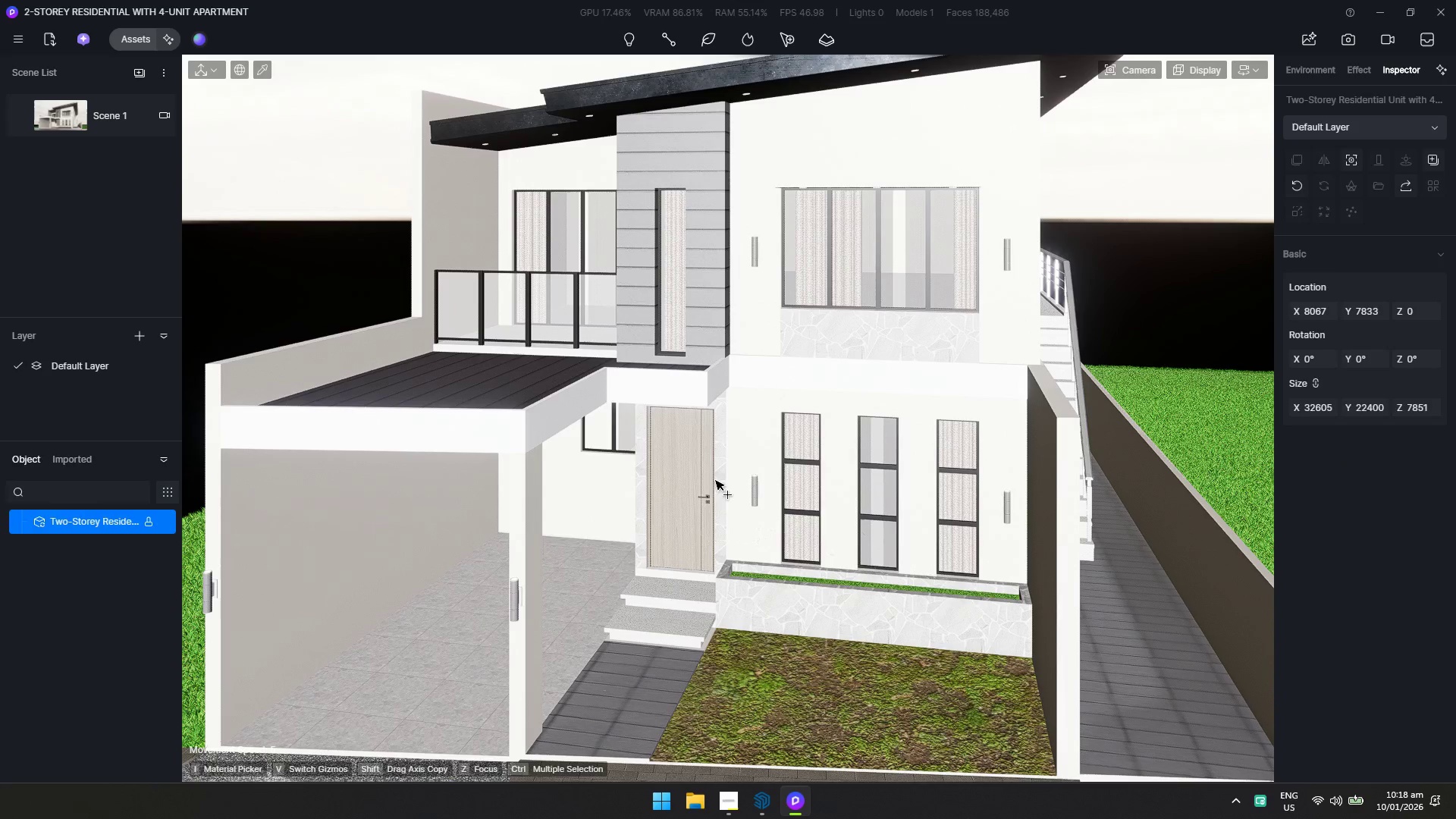 
key(Control+Z)
 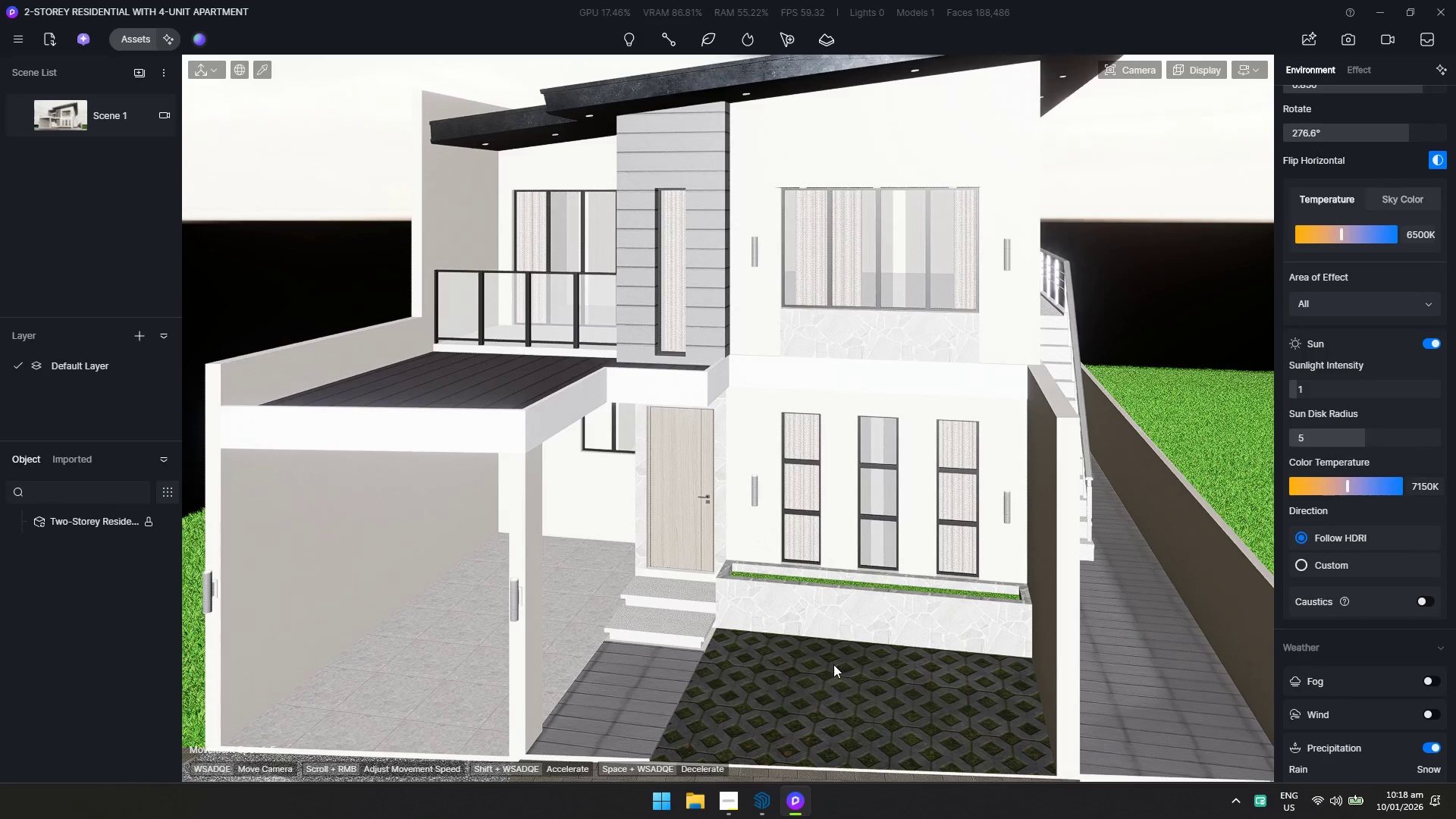 
key(Control+Z)
 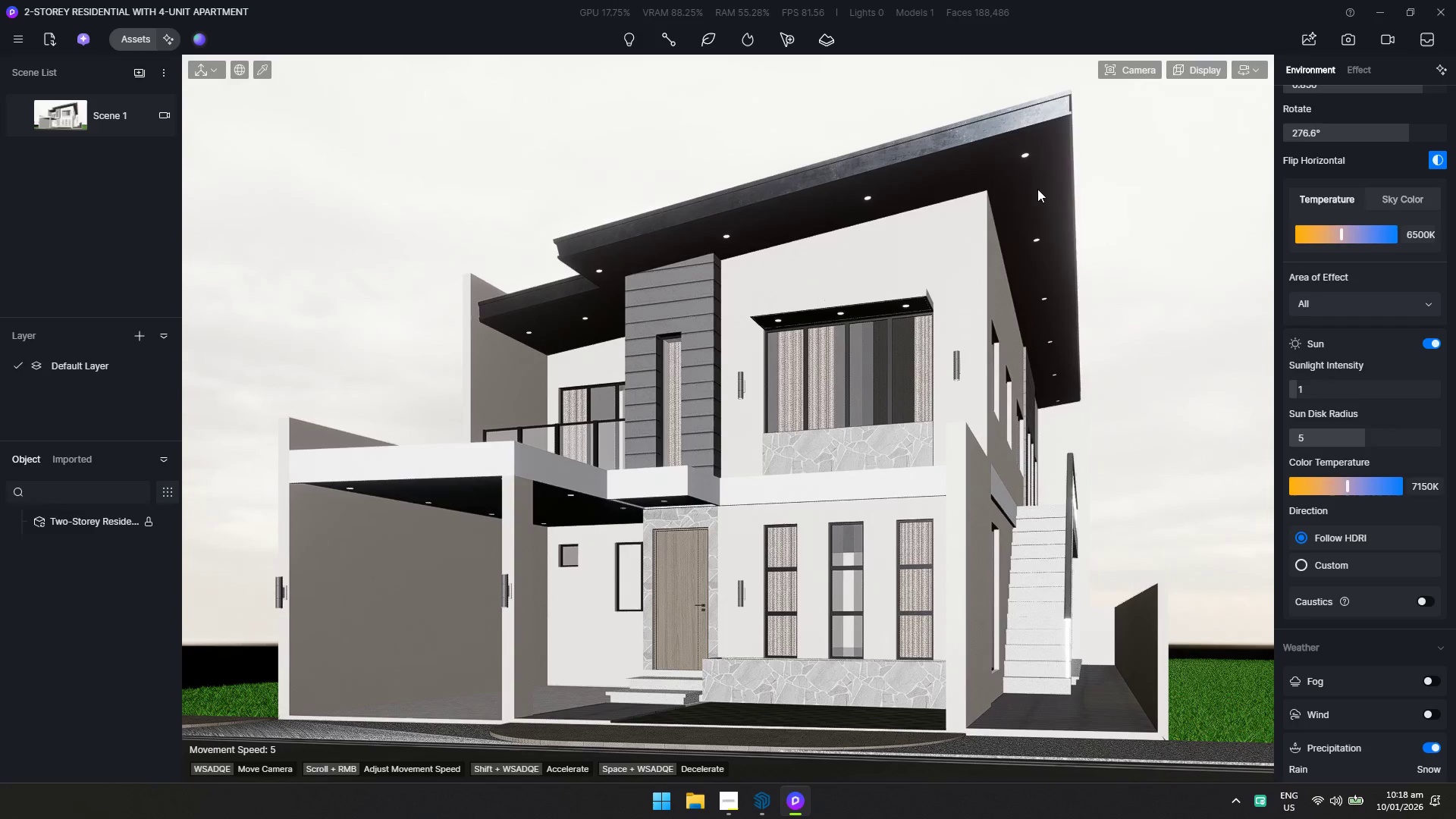 
hold_key(key=Q, duration=1.5)
 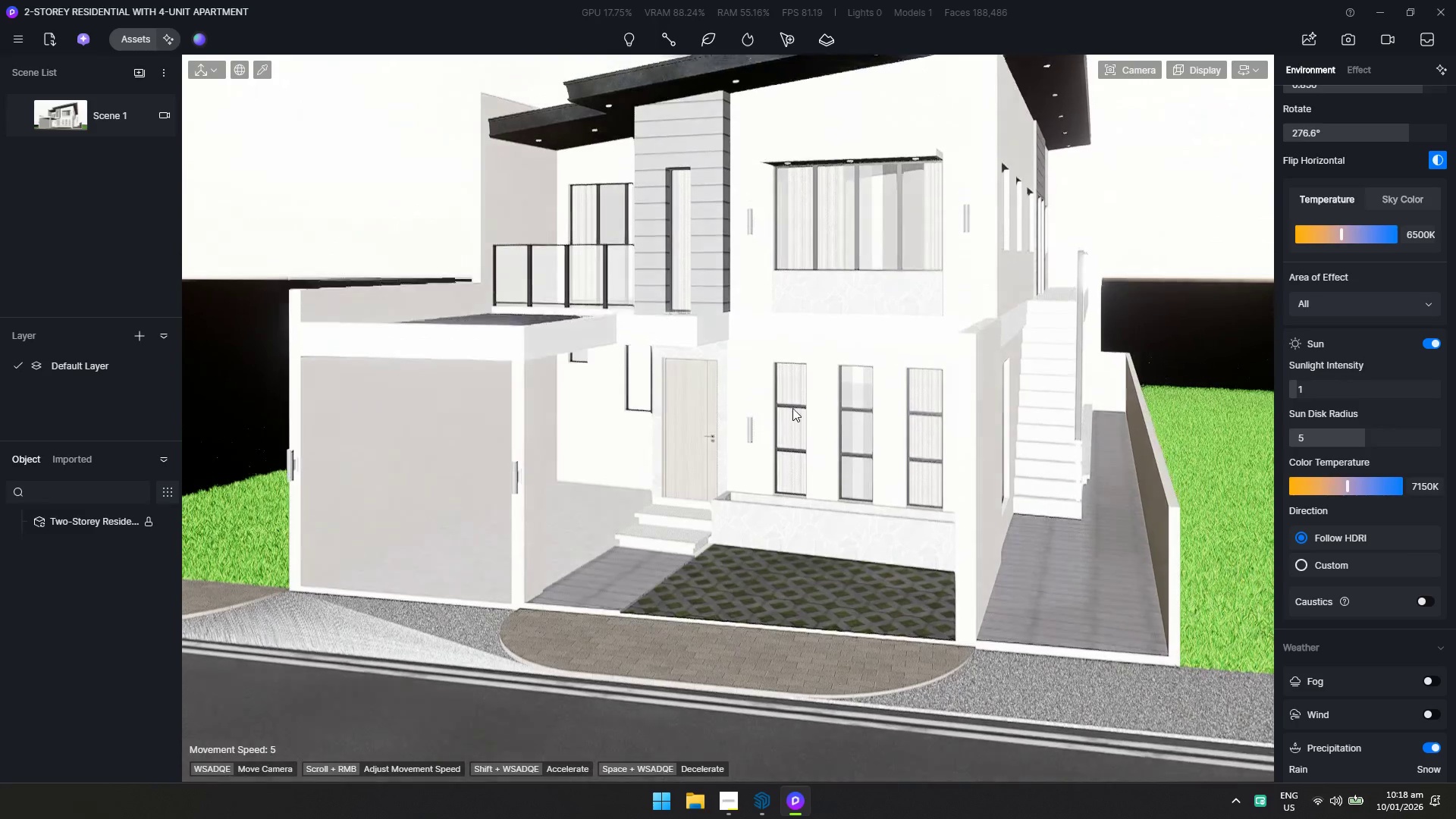 
hold_key(key=Q, duration=0.44)
 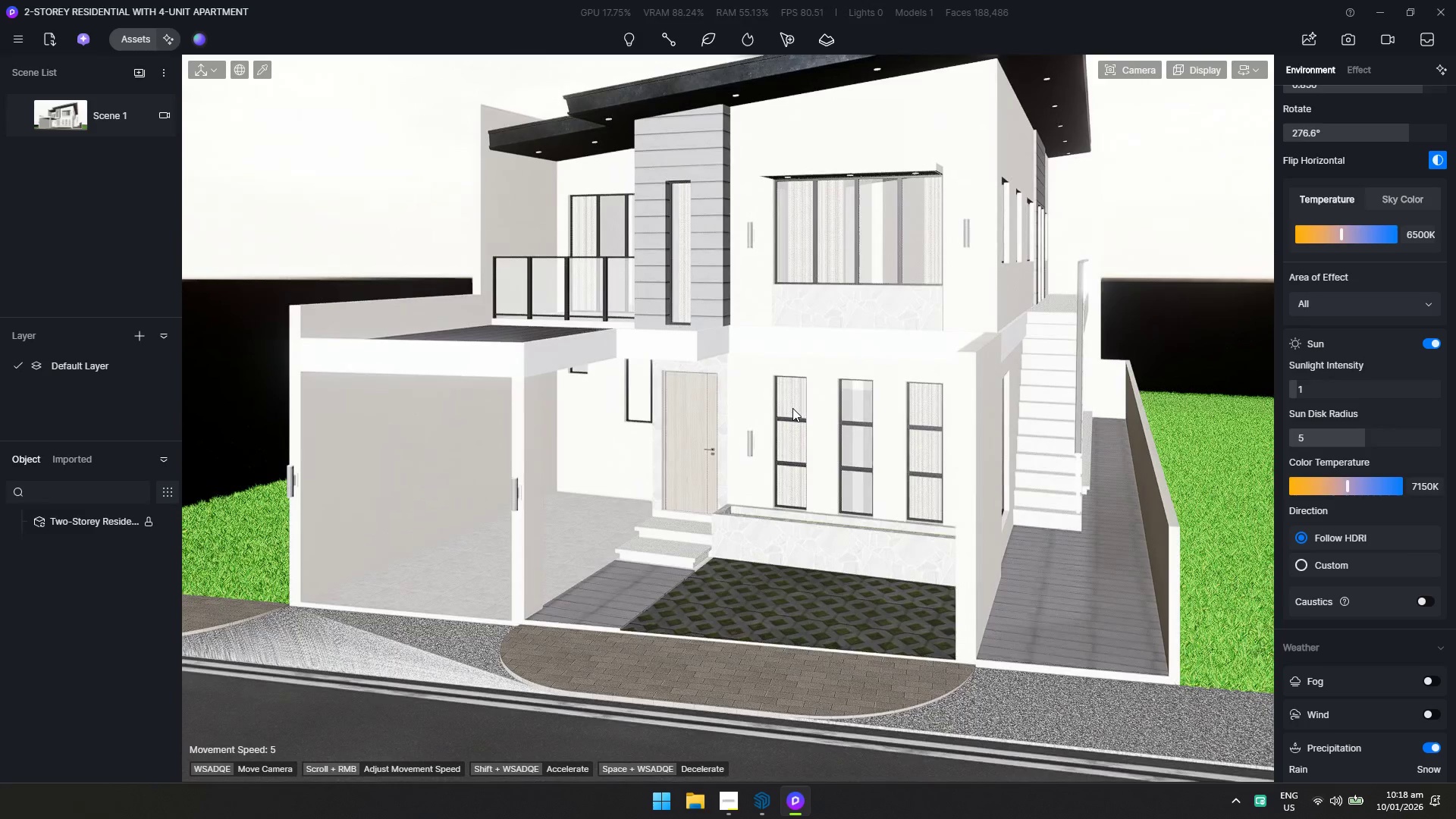 
key(Control+X)
 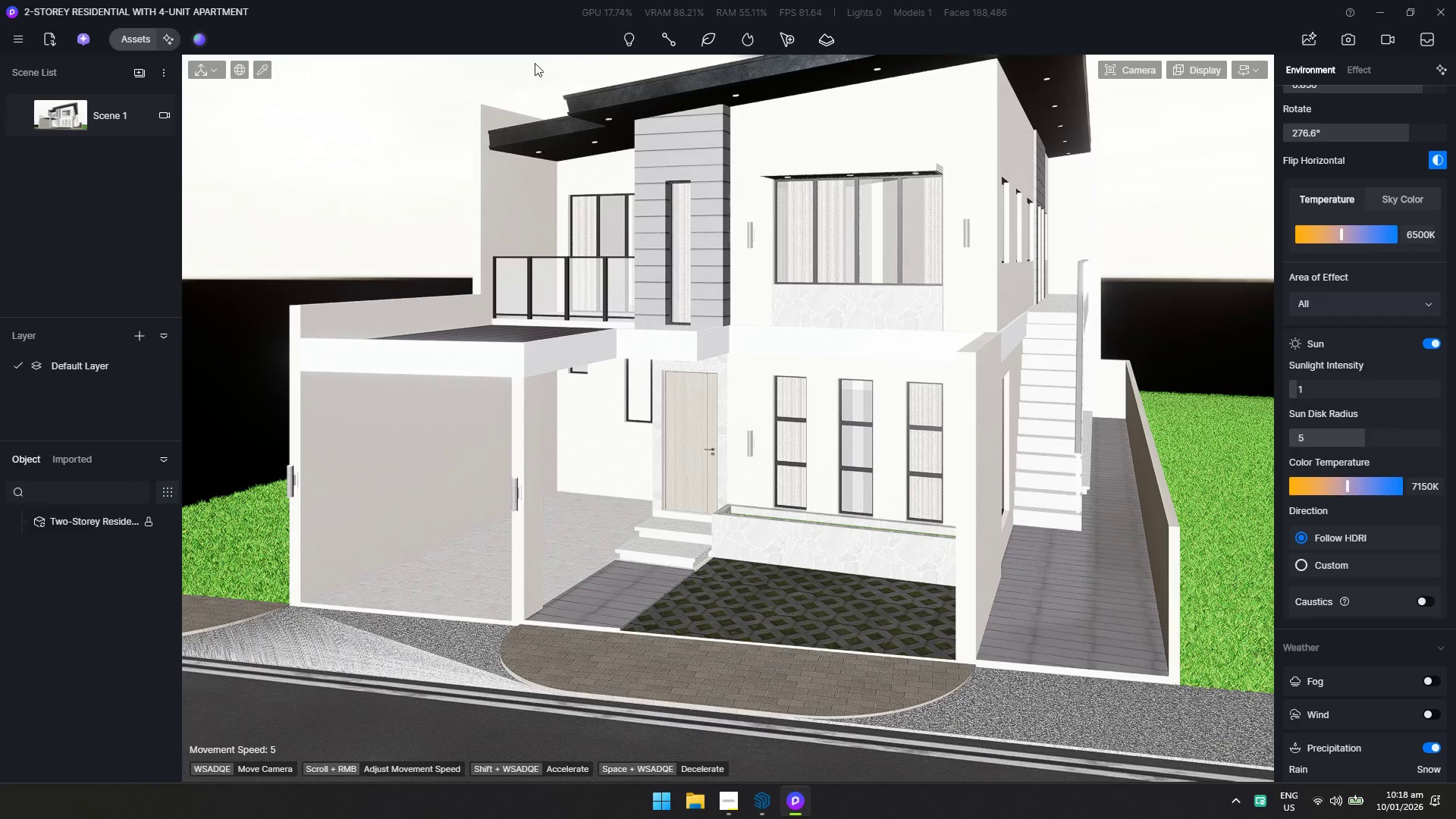 
left_click([722, 36])
 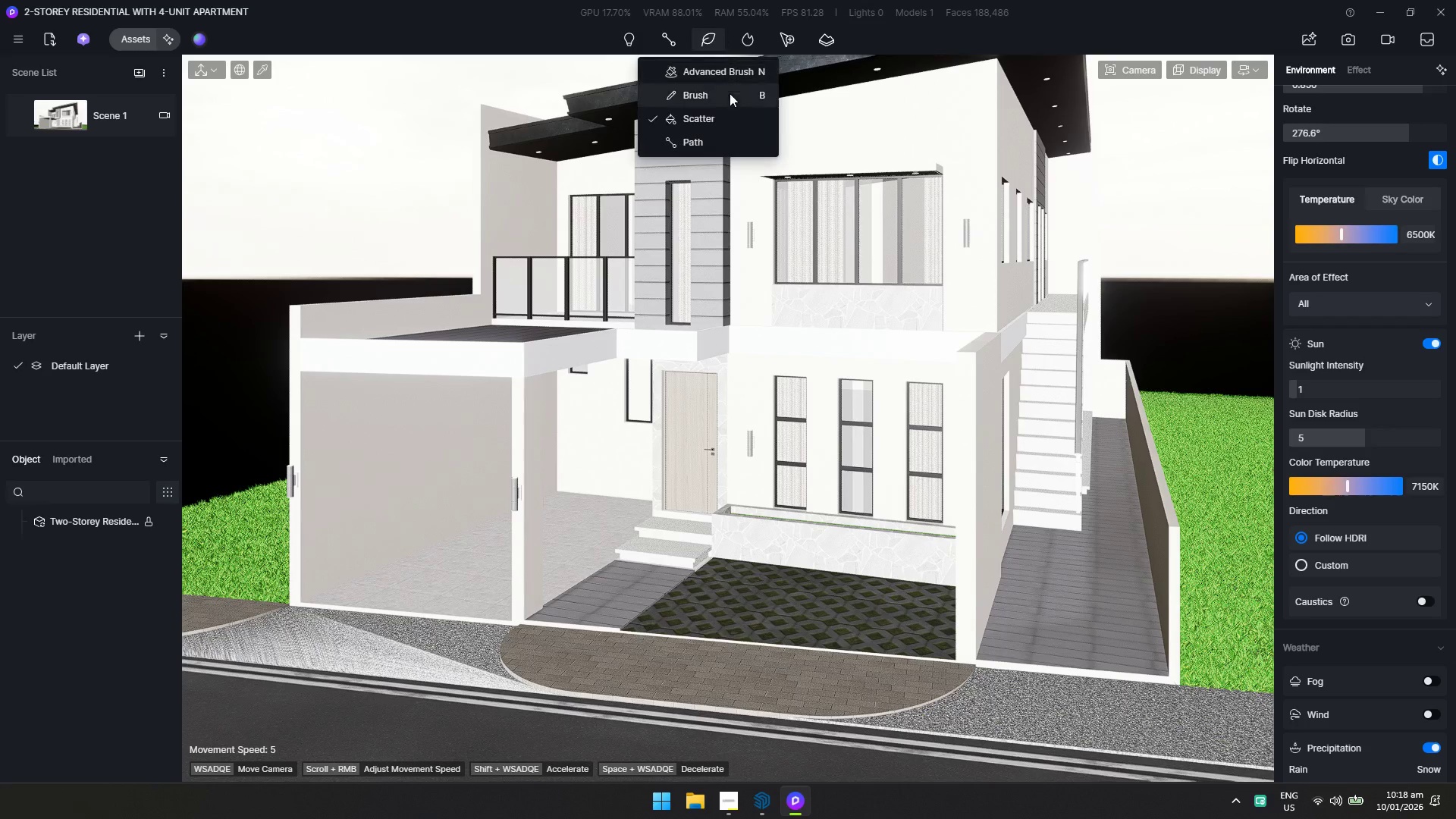 
left_click([726, 116])
 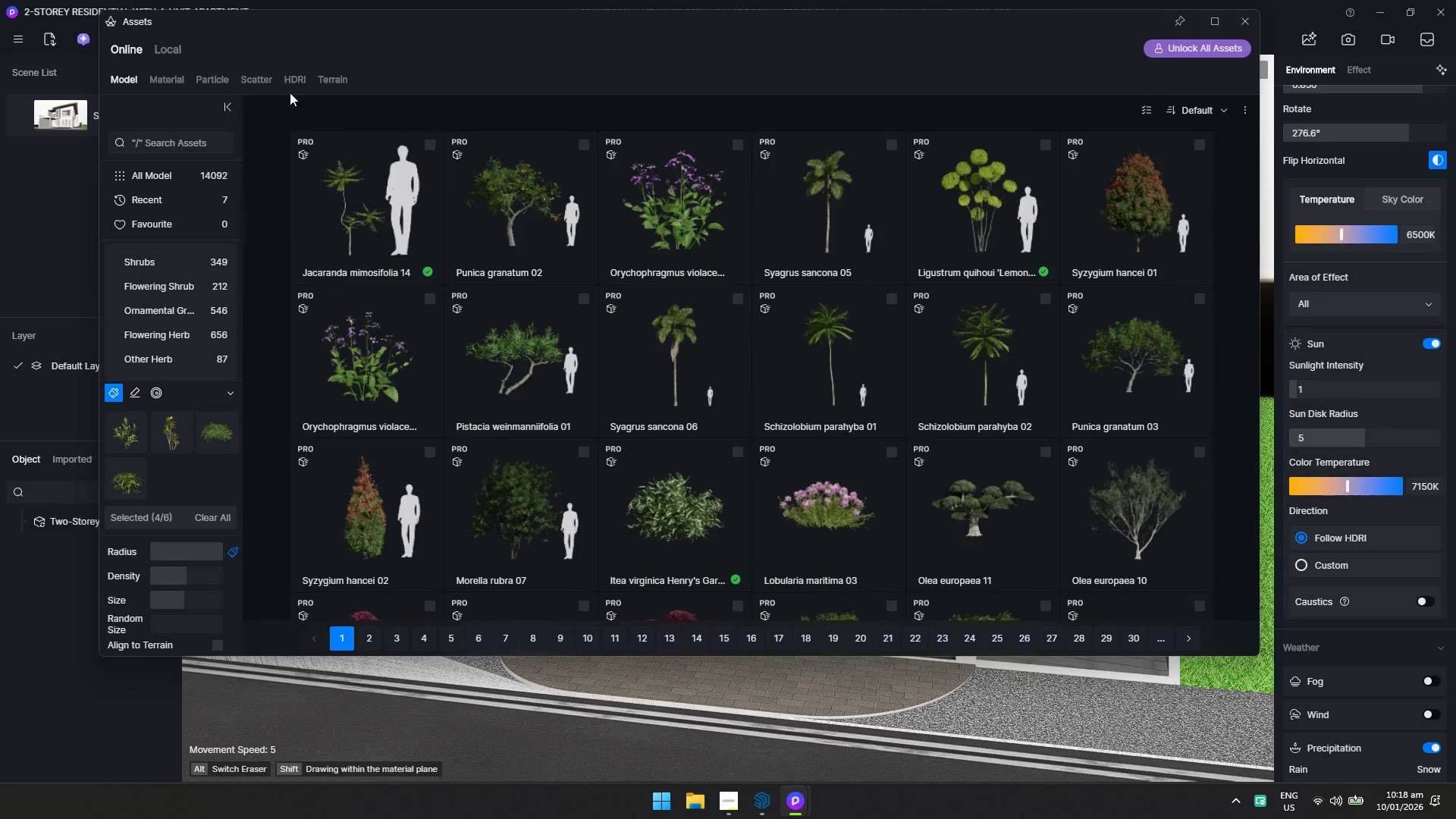 
double_click([258, 80])
 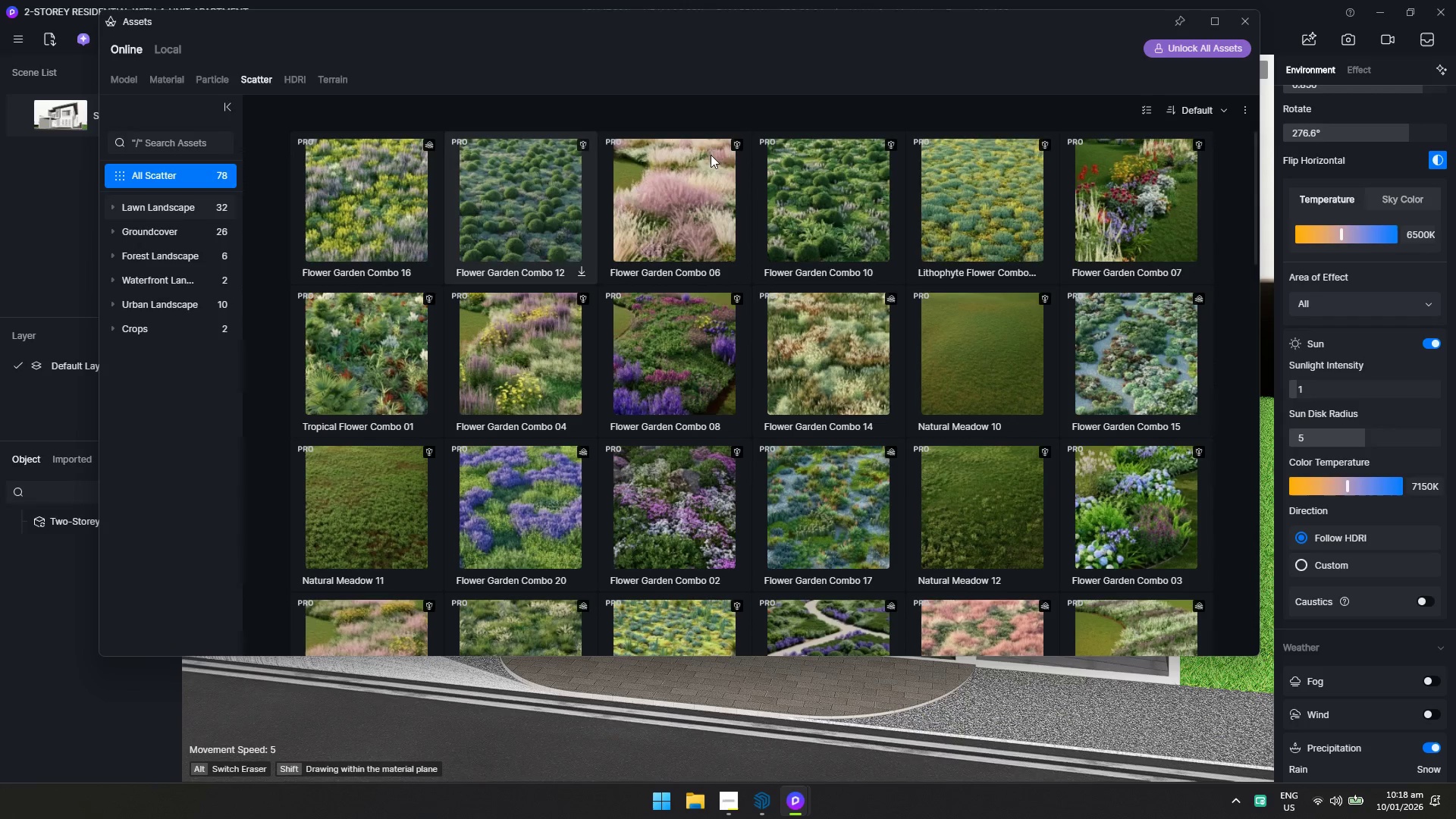 
left_click([1137, 107])
 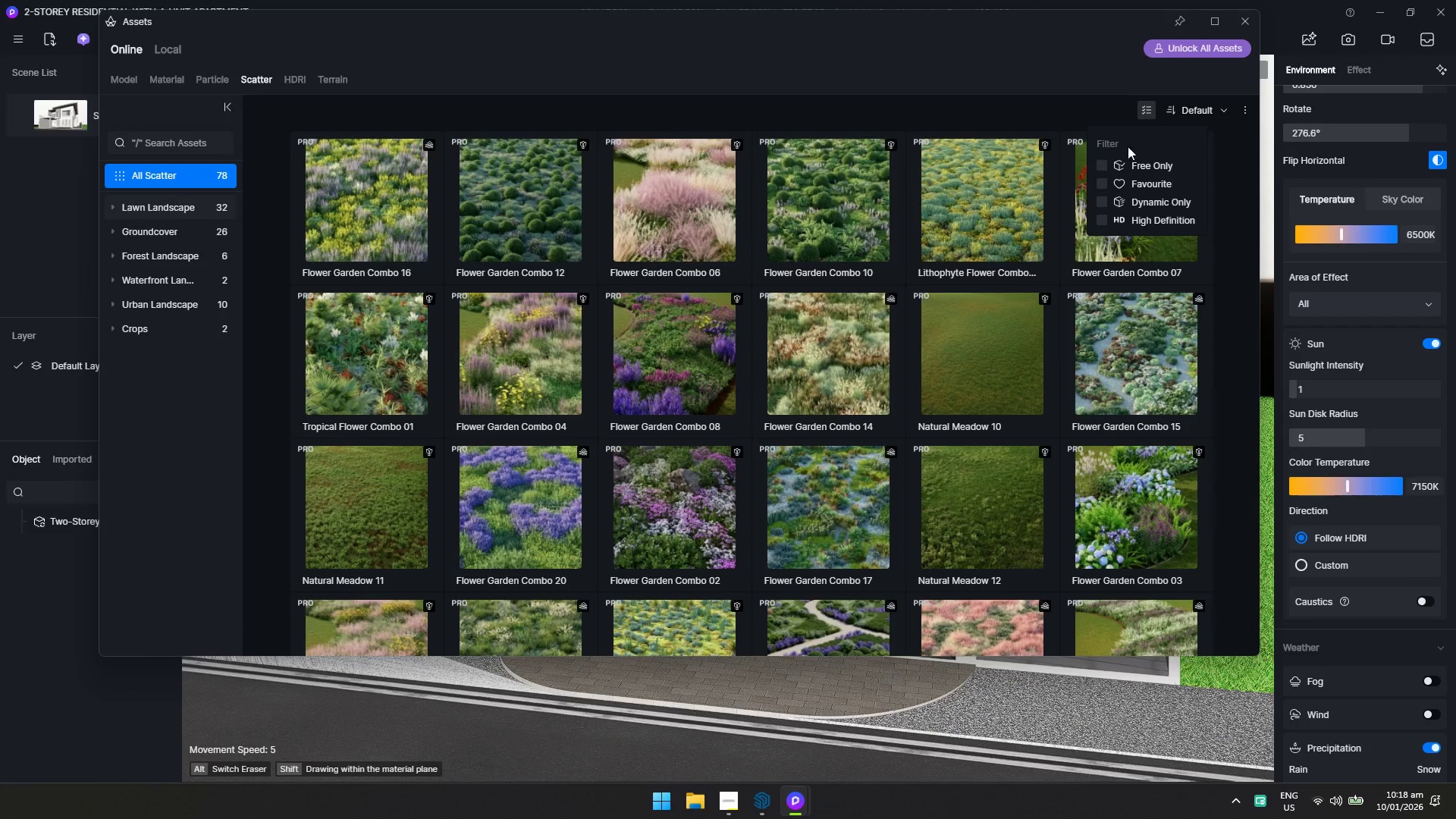 
left_click([1128, 162])
 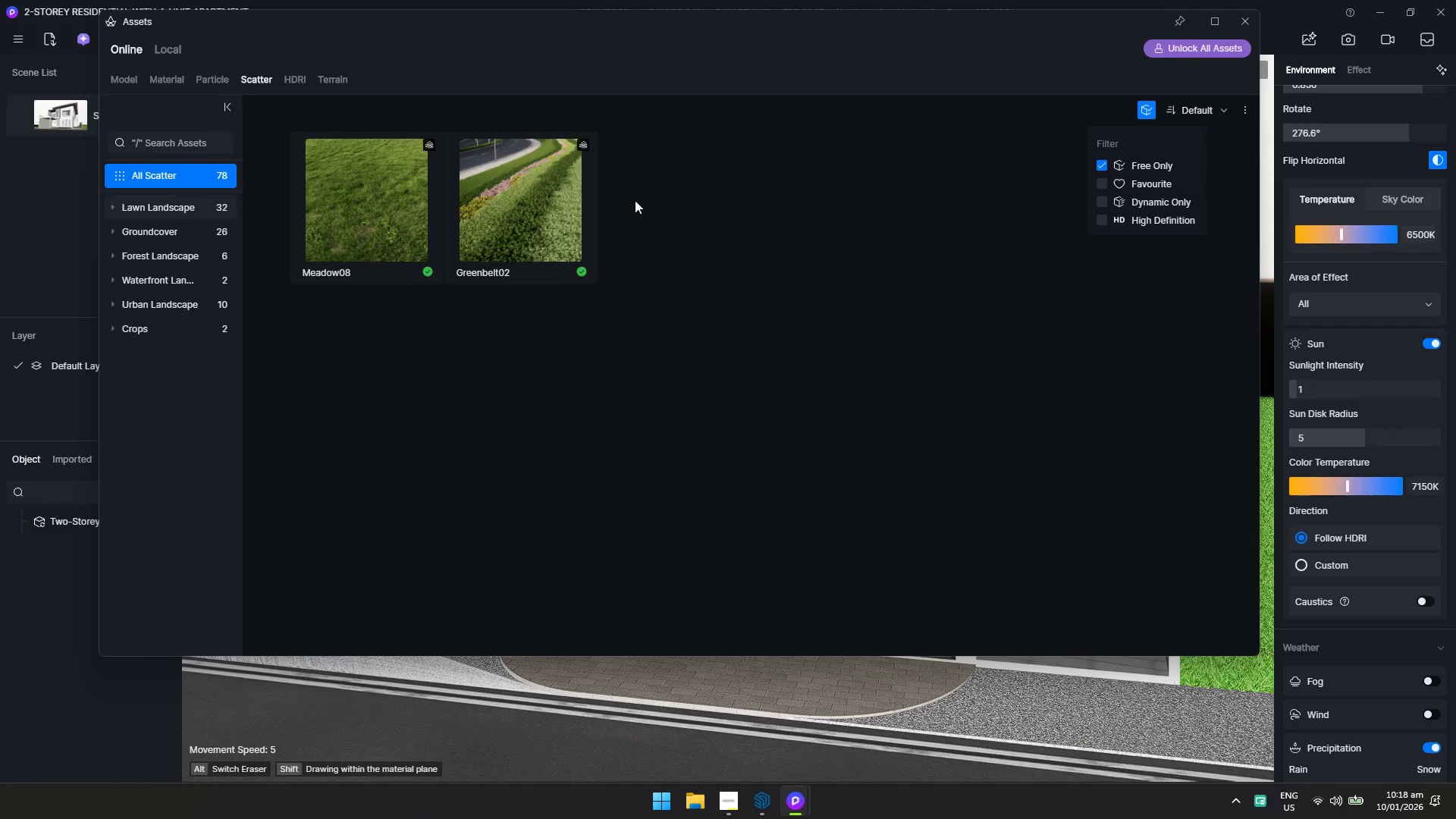 
left_click([418, 198])
 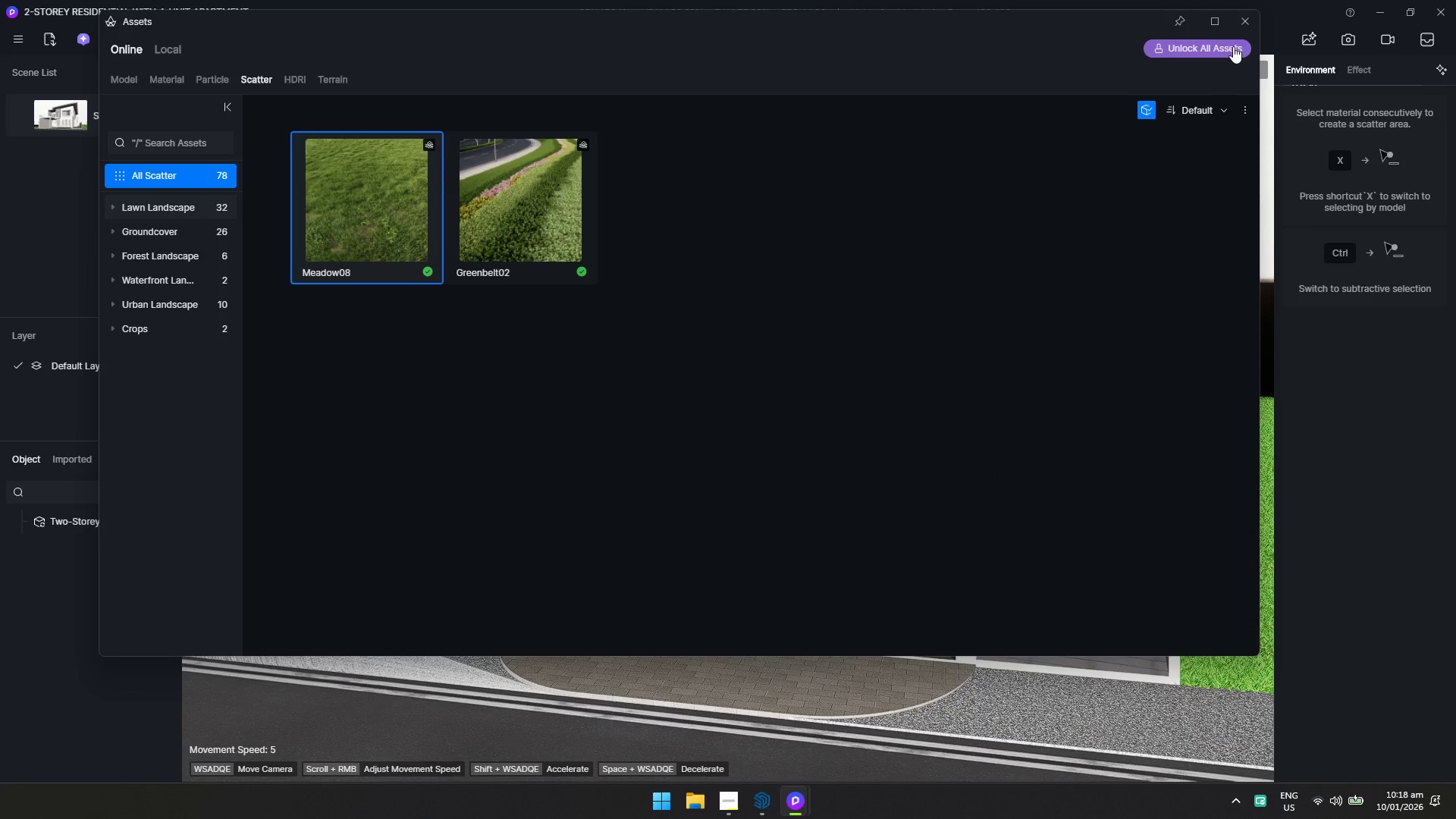 
left_click([1237, 27])
 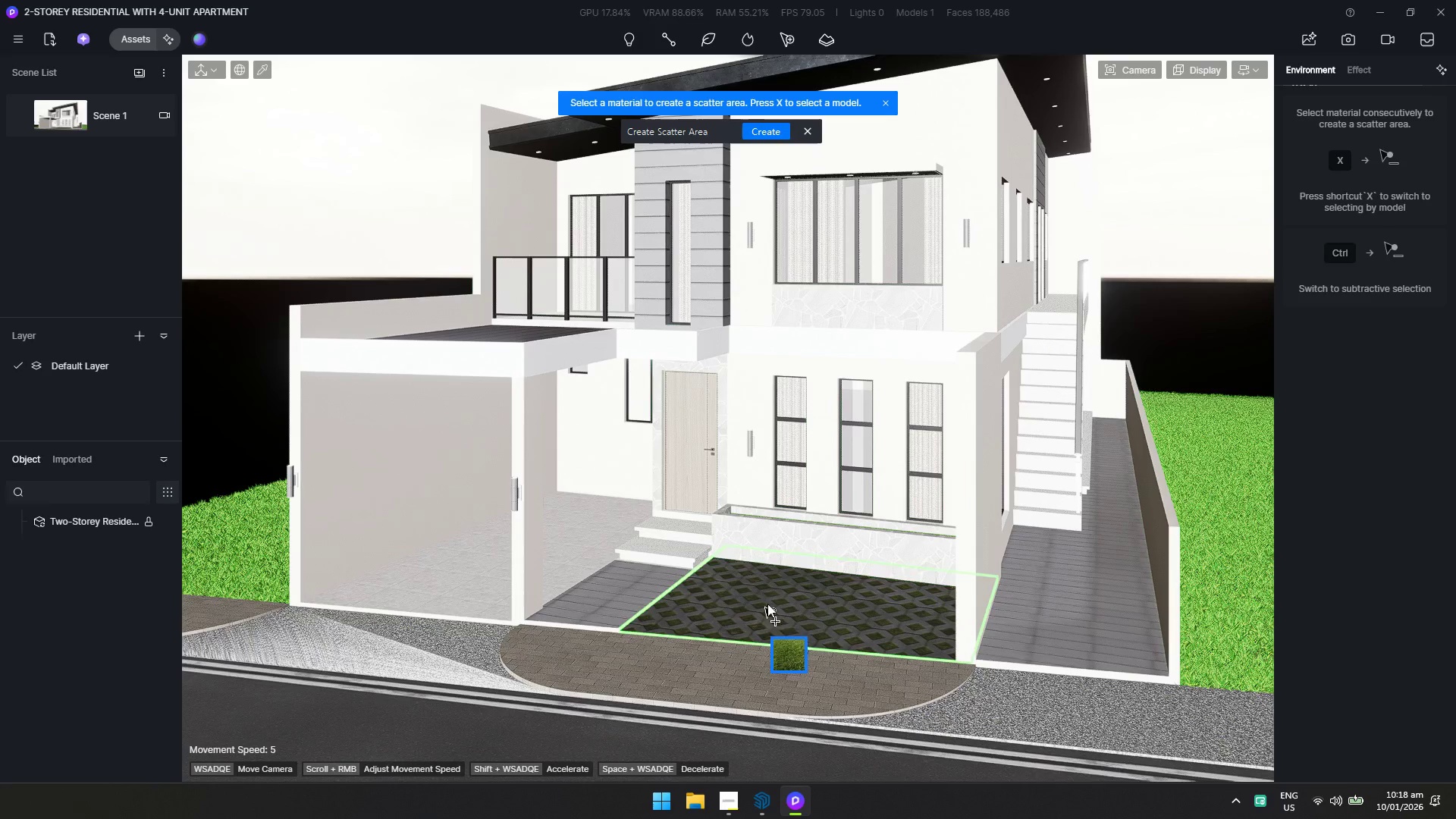 
left_click([776, 123])
 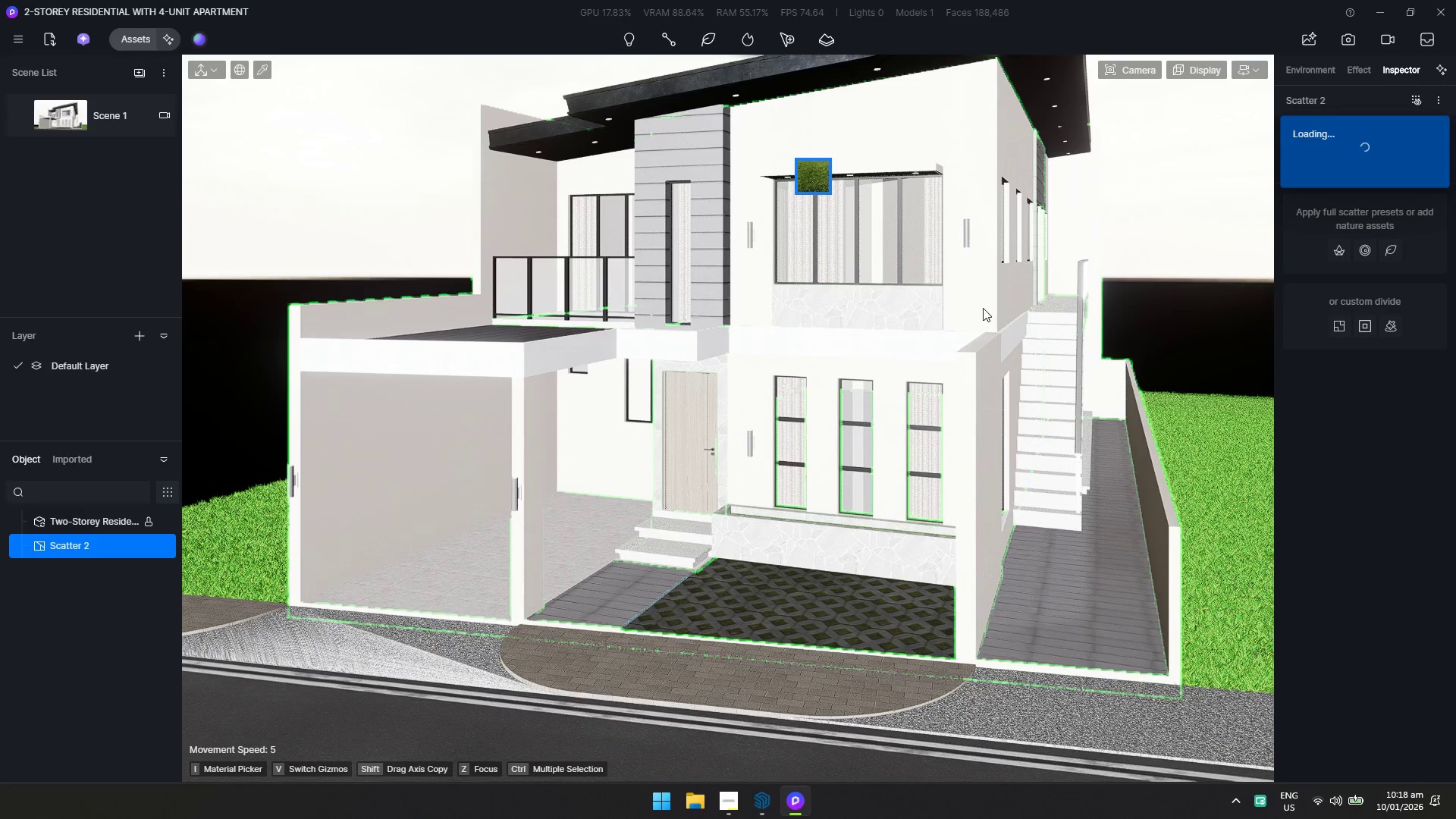 
wait(8.34)
 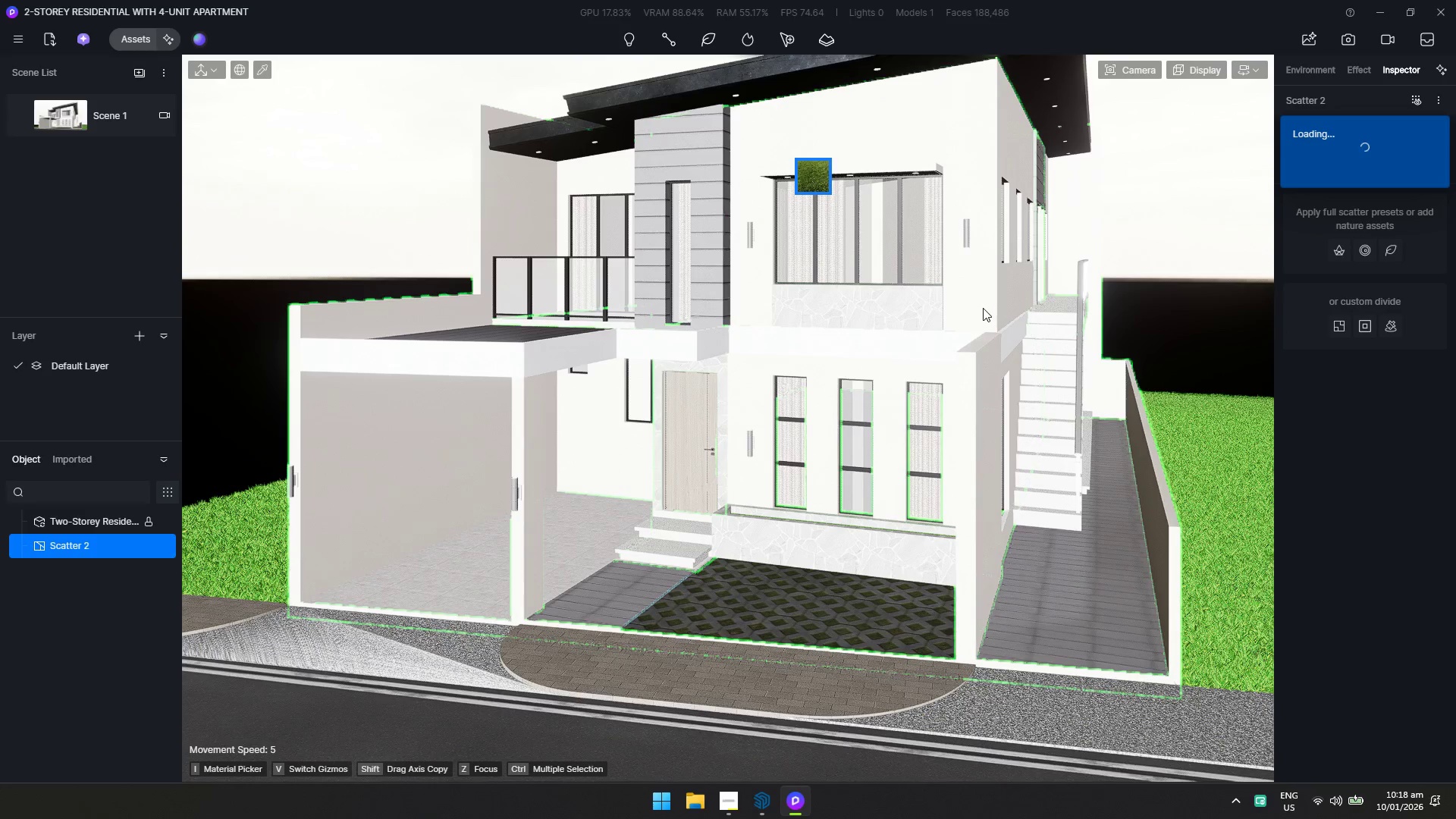 
key(Escape)
 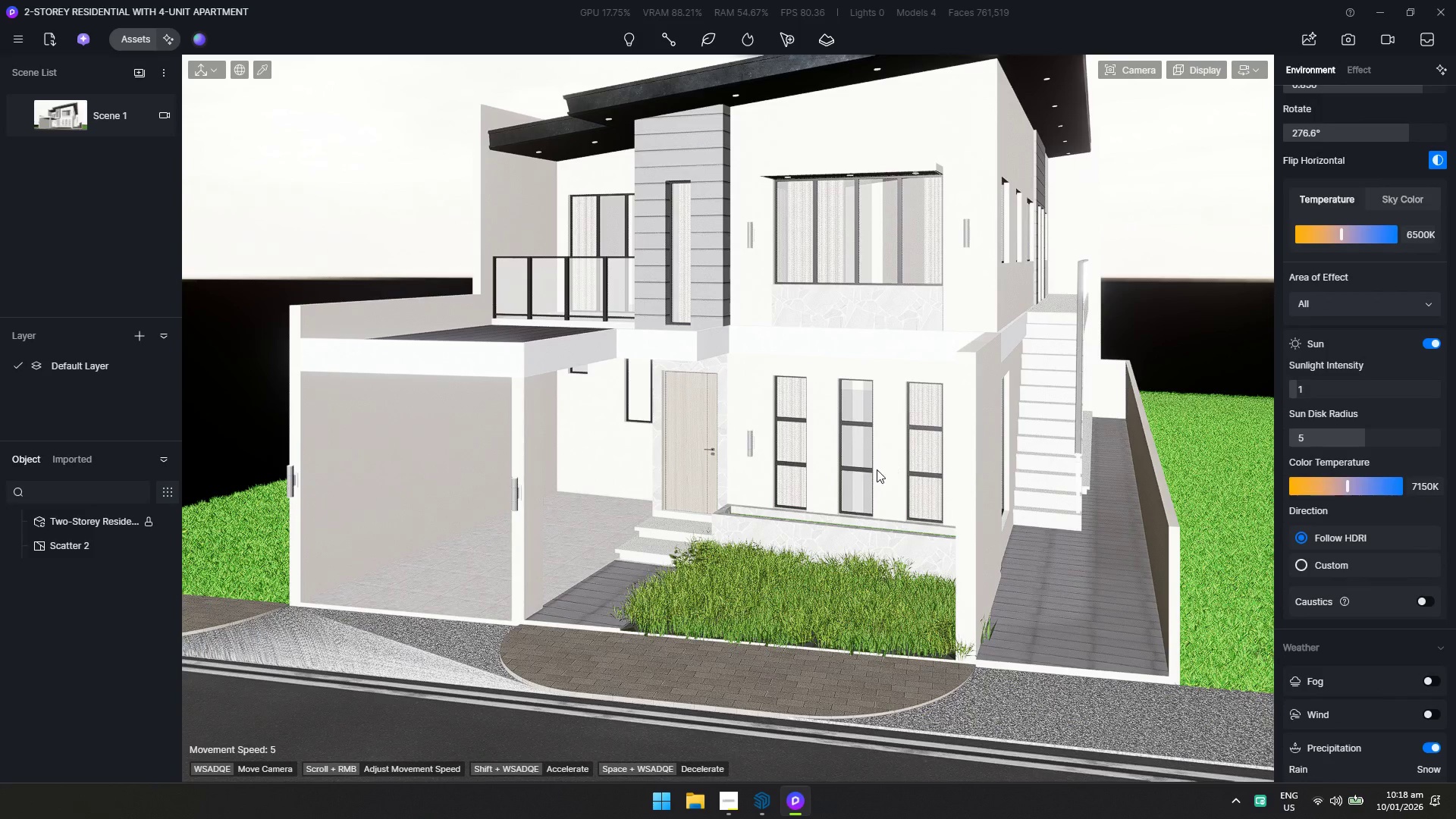 
key(A)
 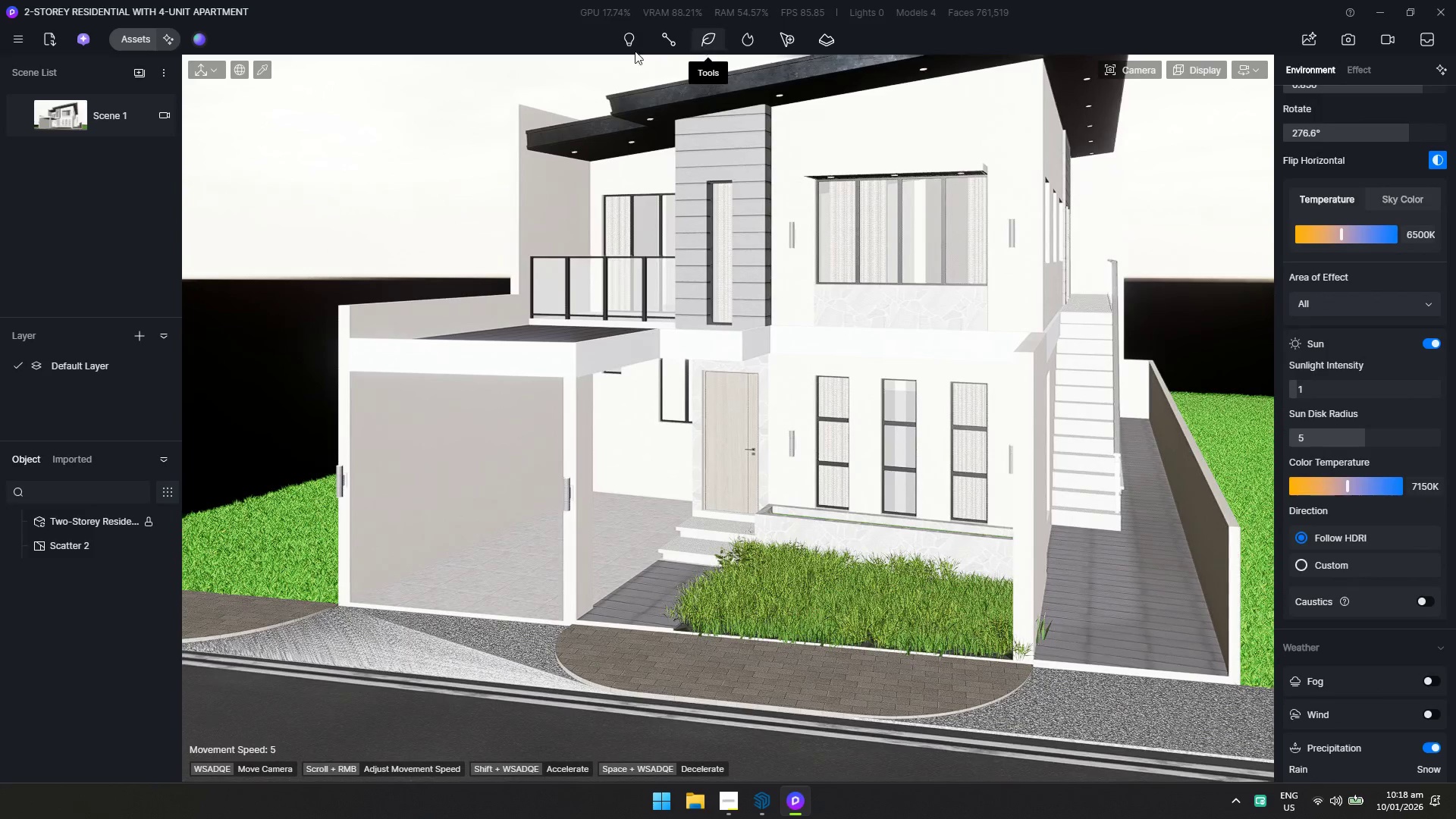 
left_click([144, 40])
 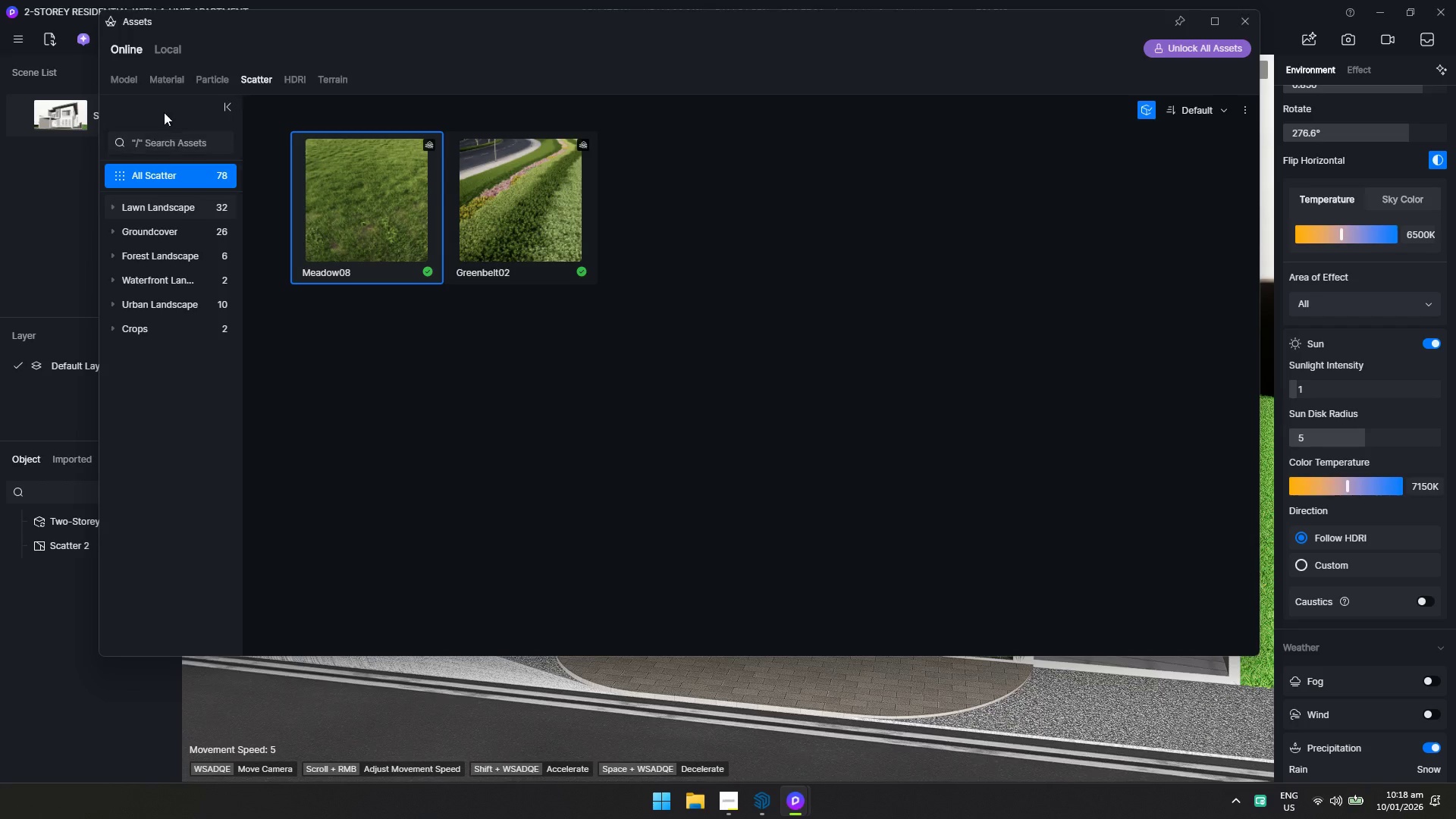 
left_click([171, 74])
 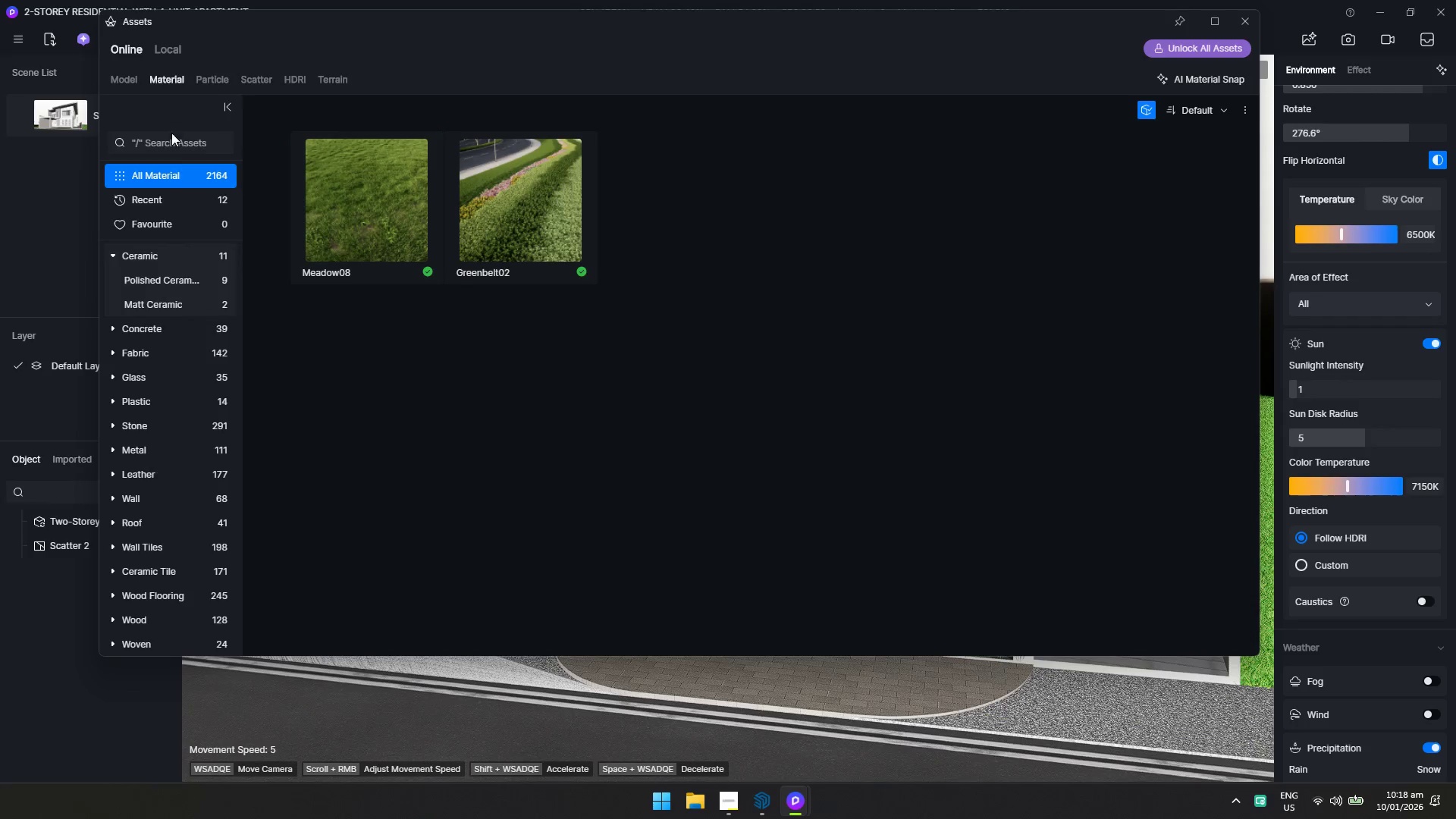 
left_click([169, 152])
 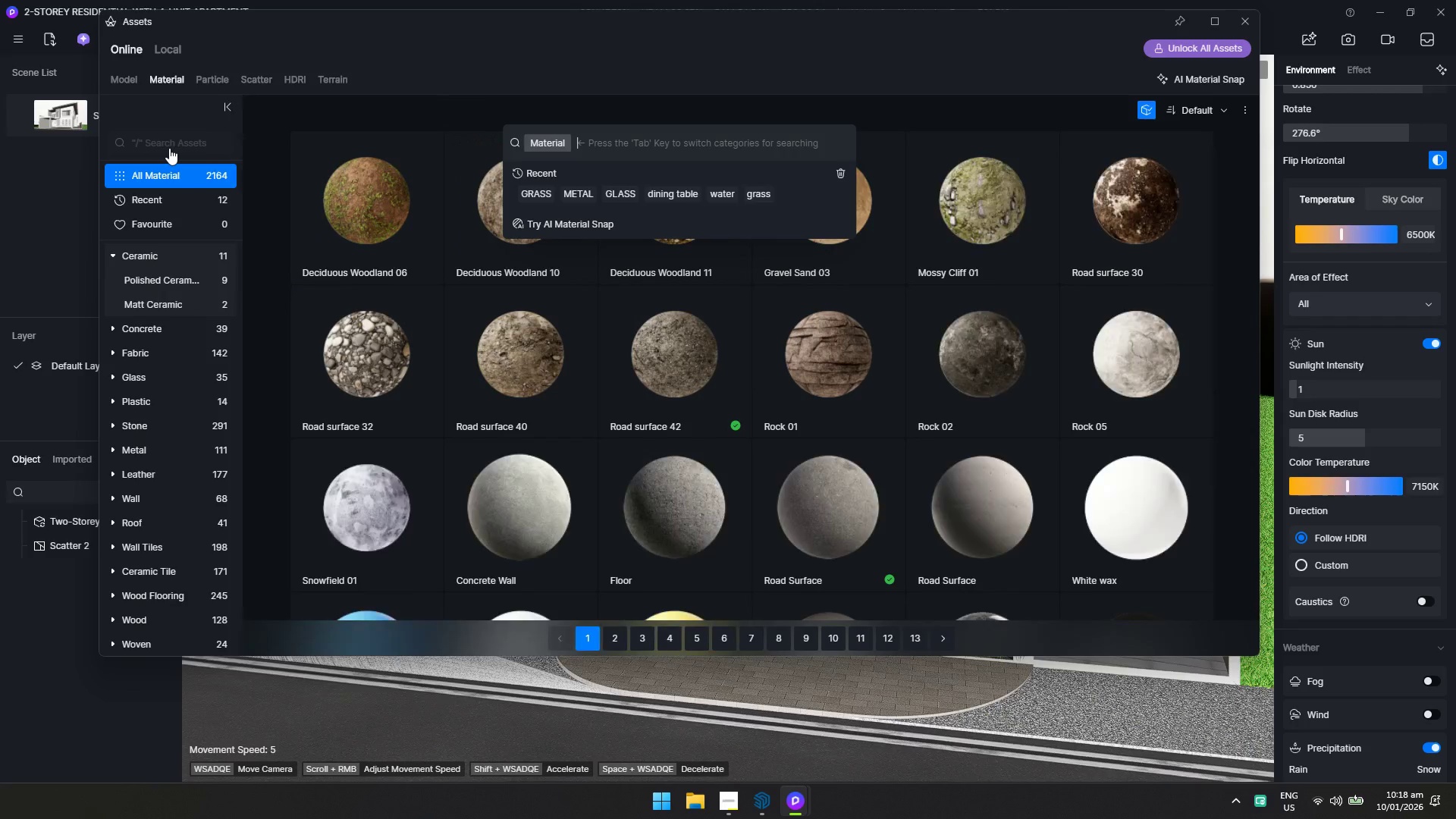 
type(GRASS)
 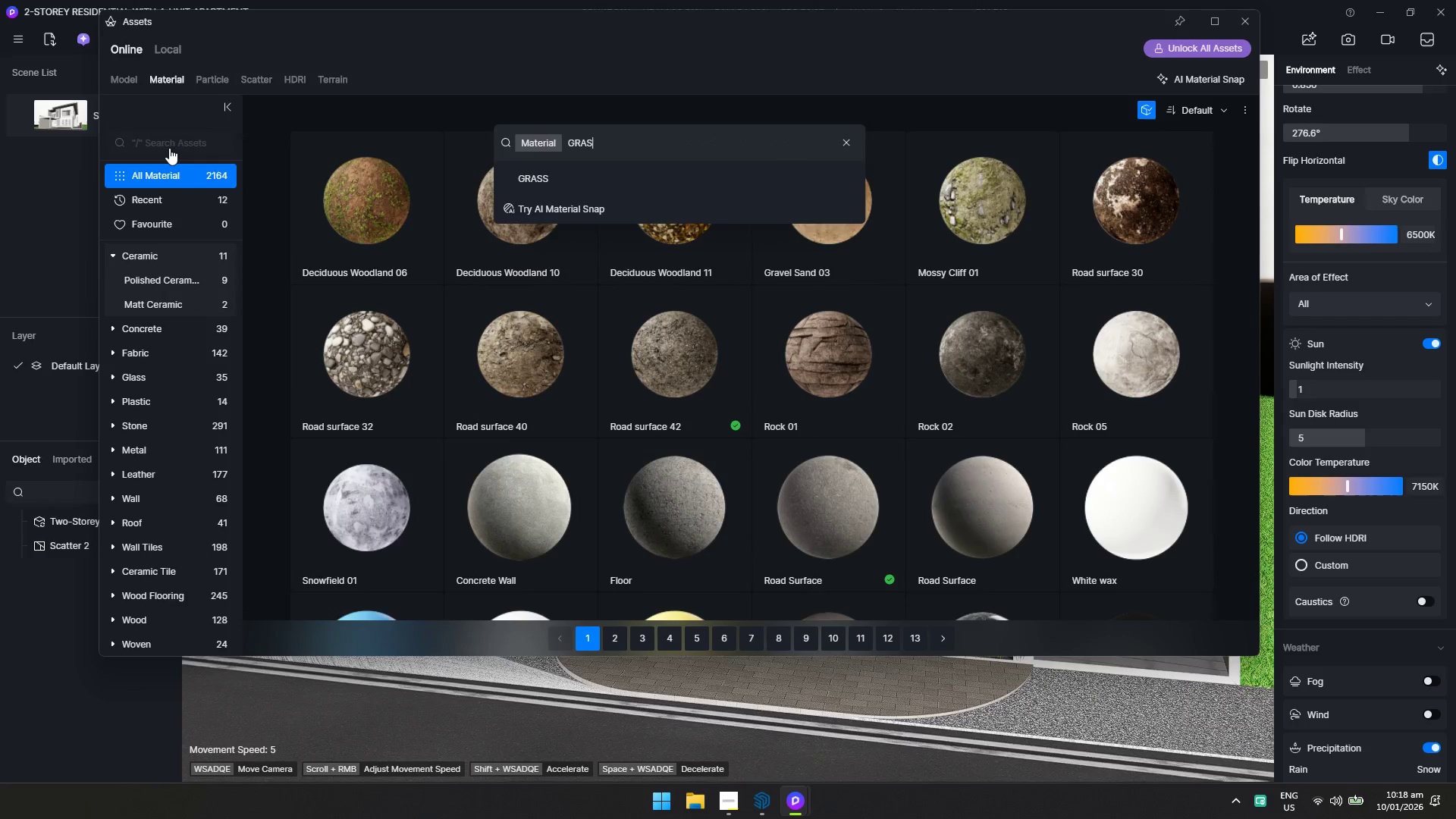 
key(Enter)
 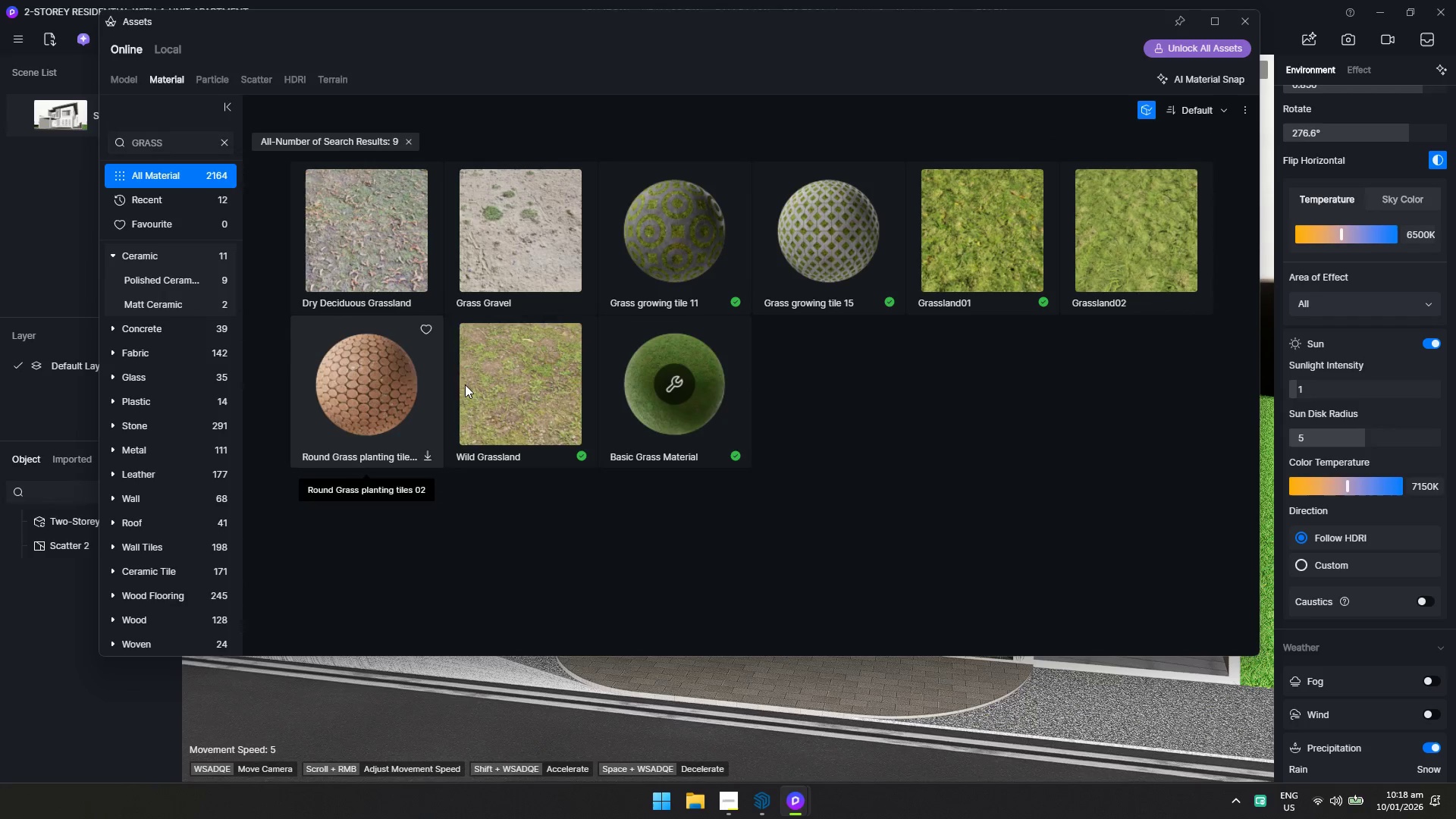 
left_click([670, 402])
 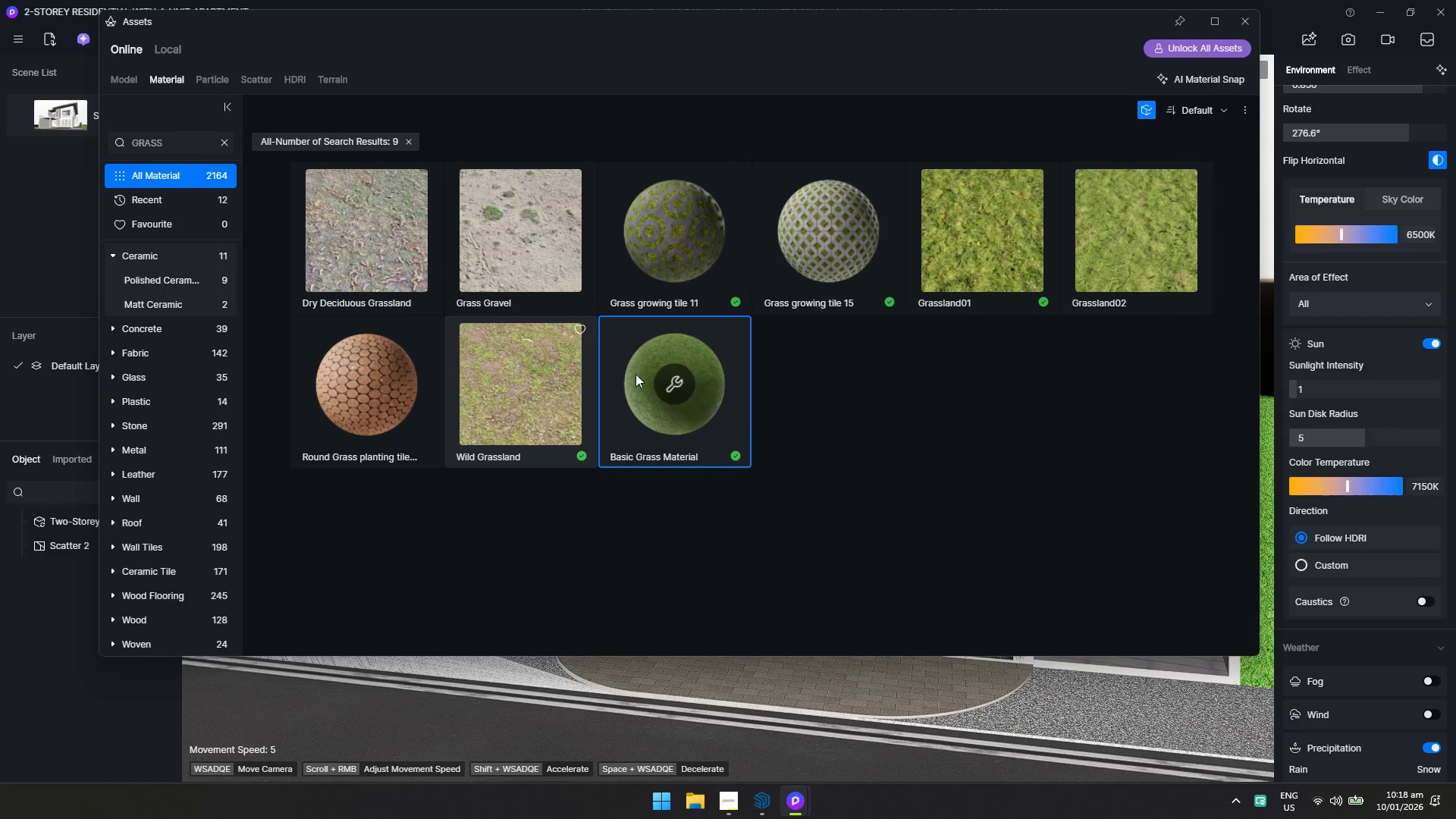 
left_click([1246, 27])
 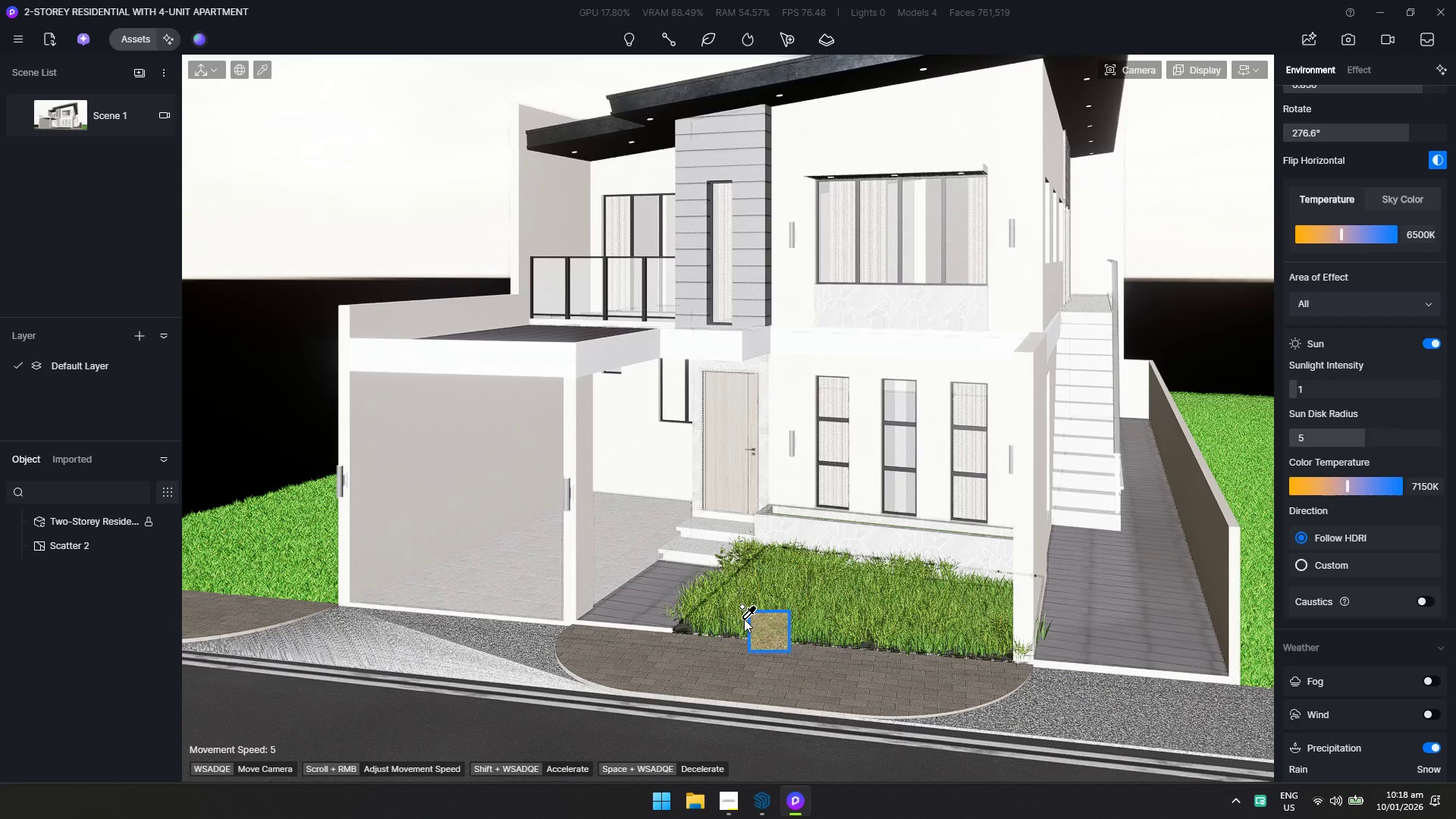 
left_click([744, 619])
 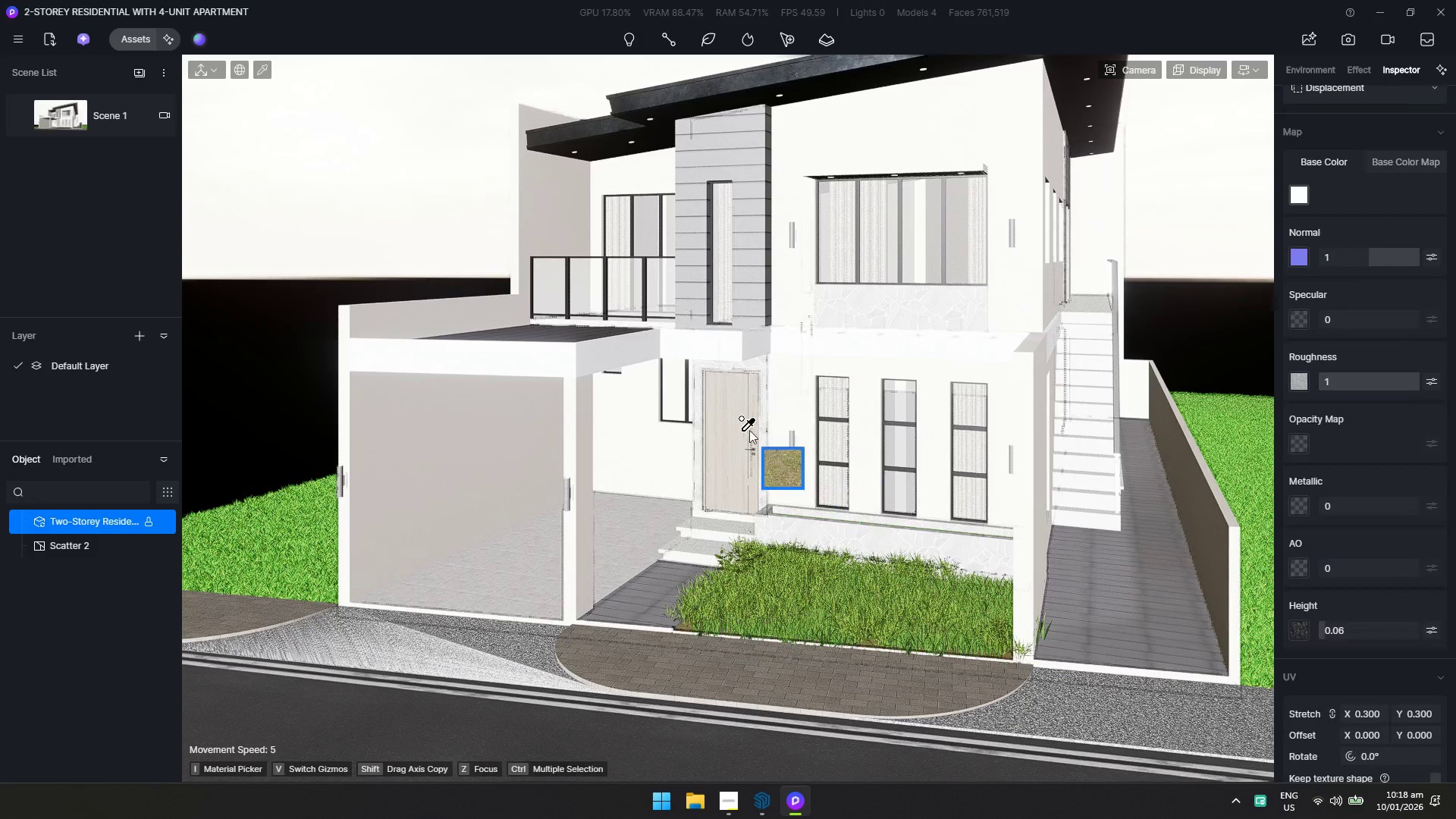 
key(Escape)
 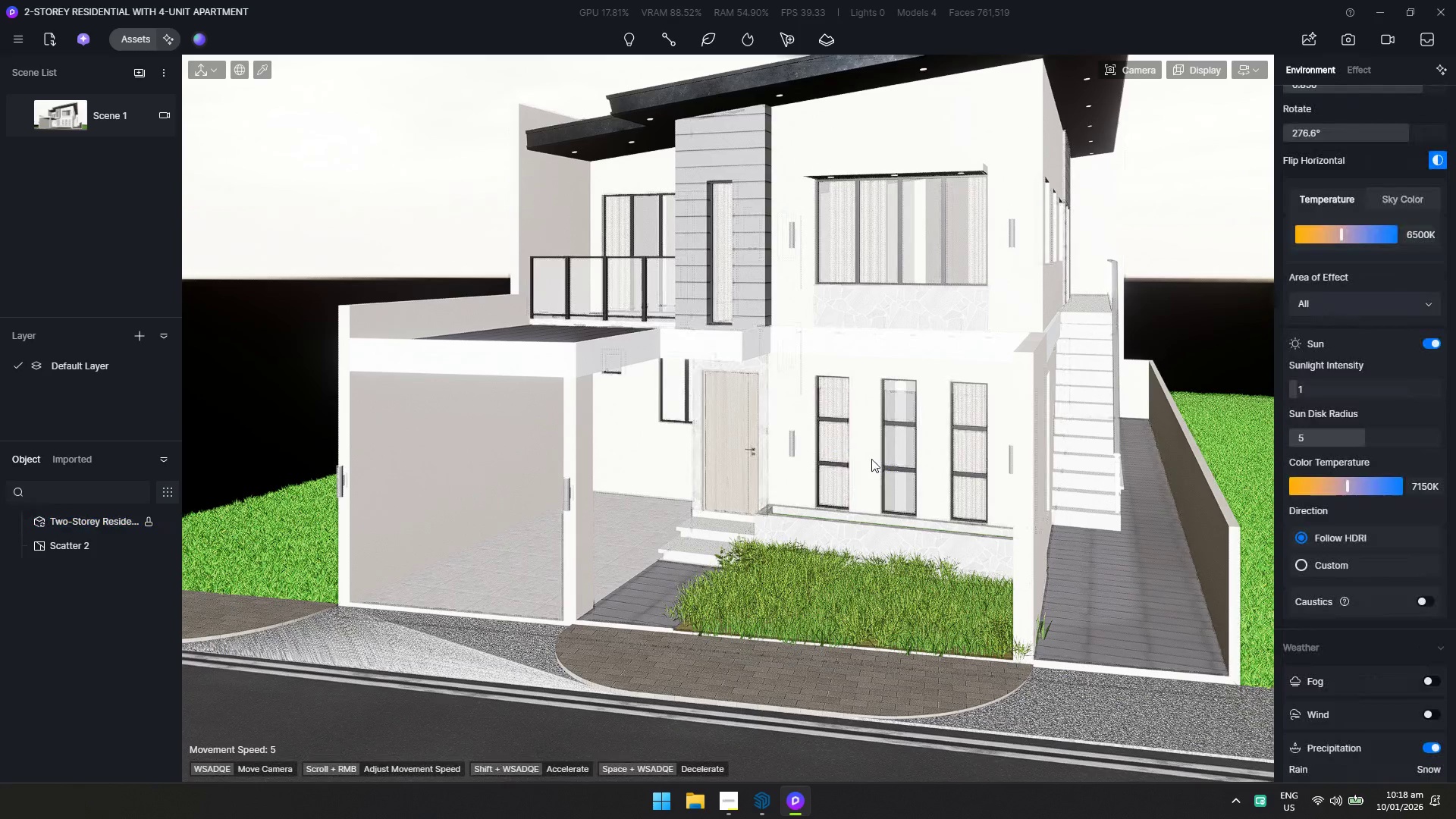 
key(Control+ControlLeft)
 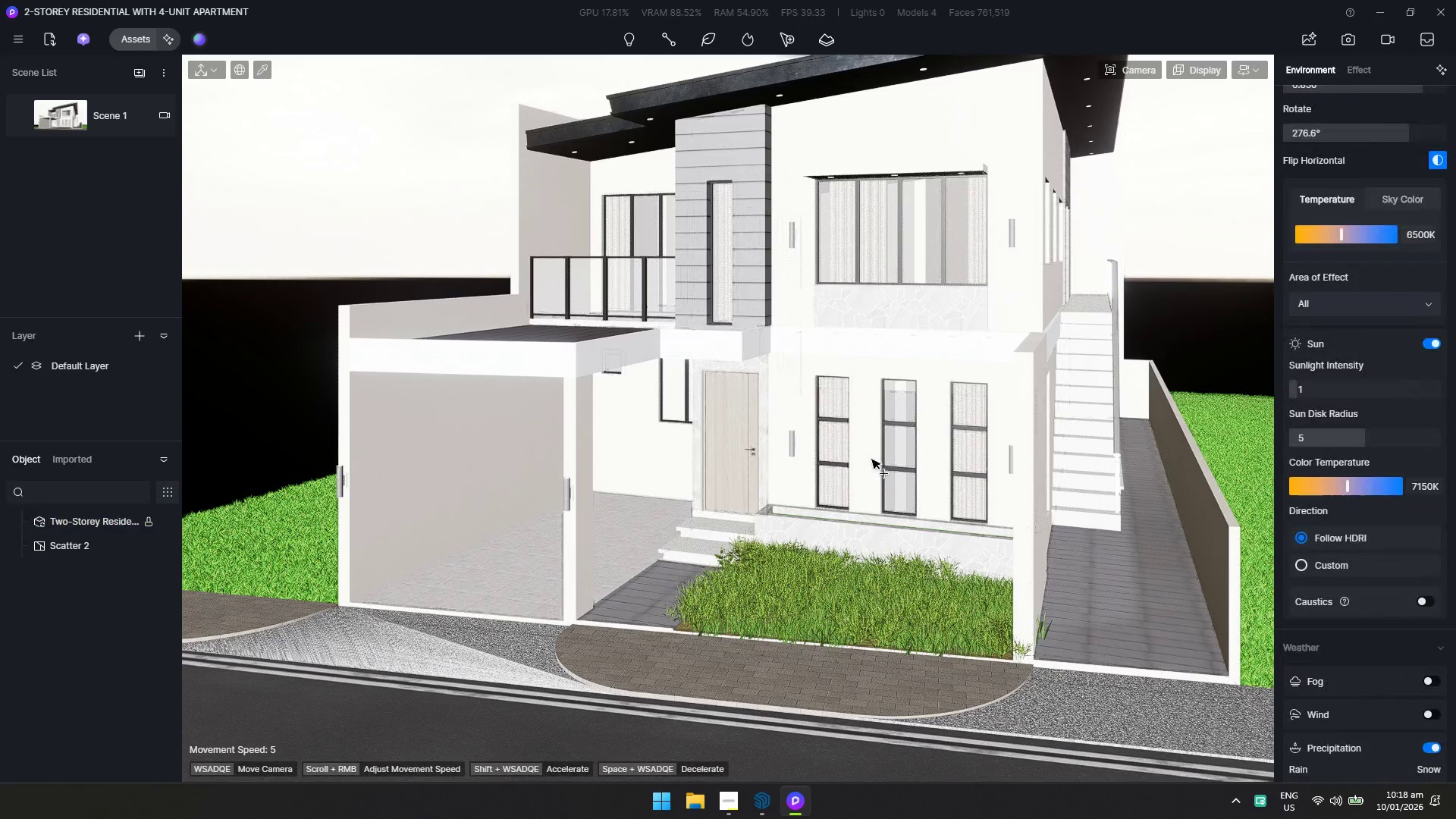 
key(Control+S)
 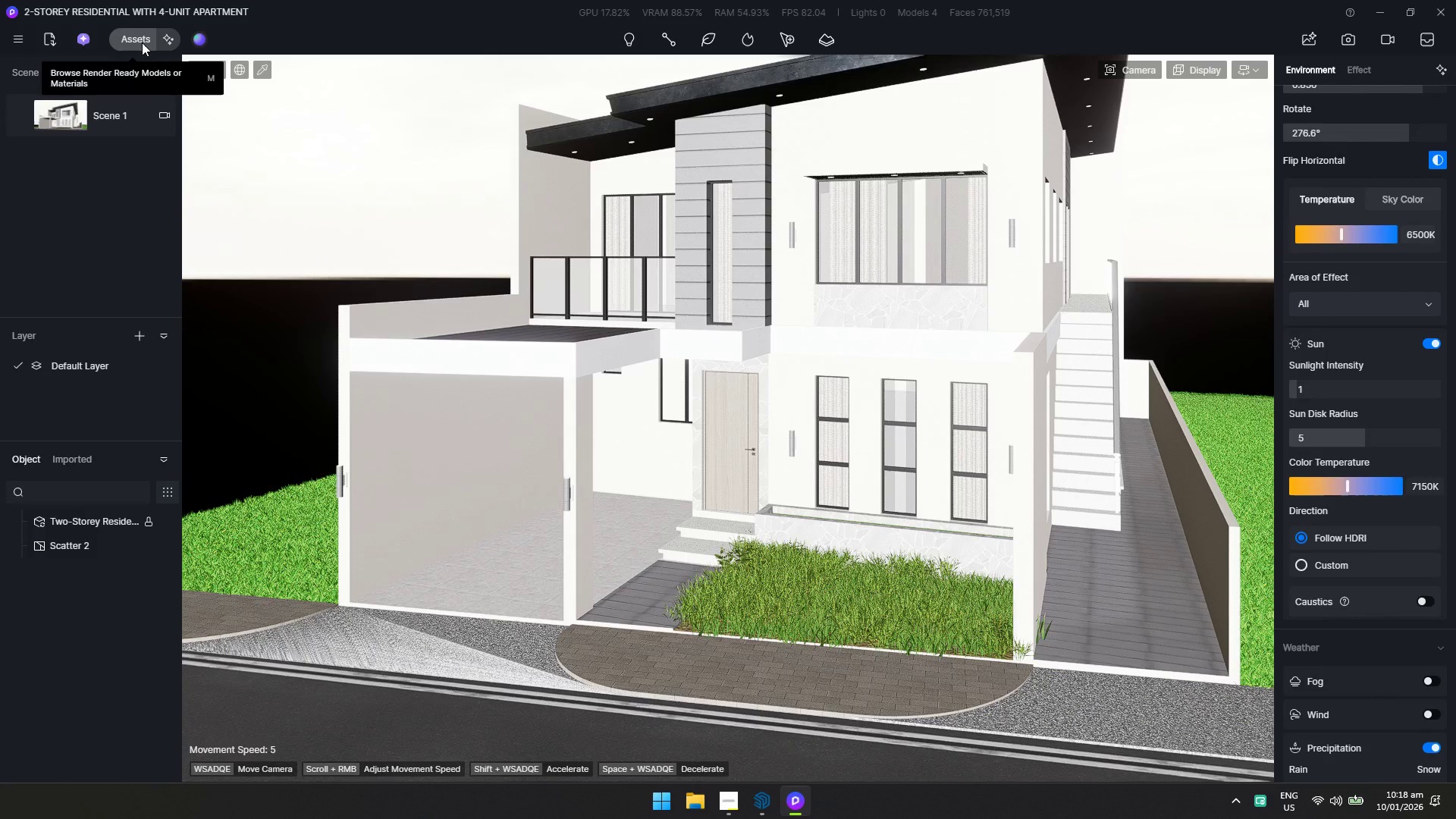 
type(SSA)
 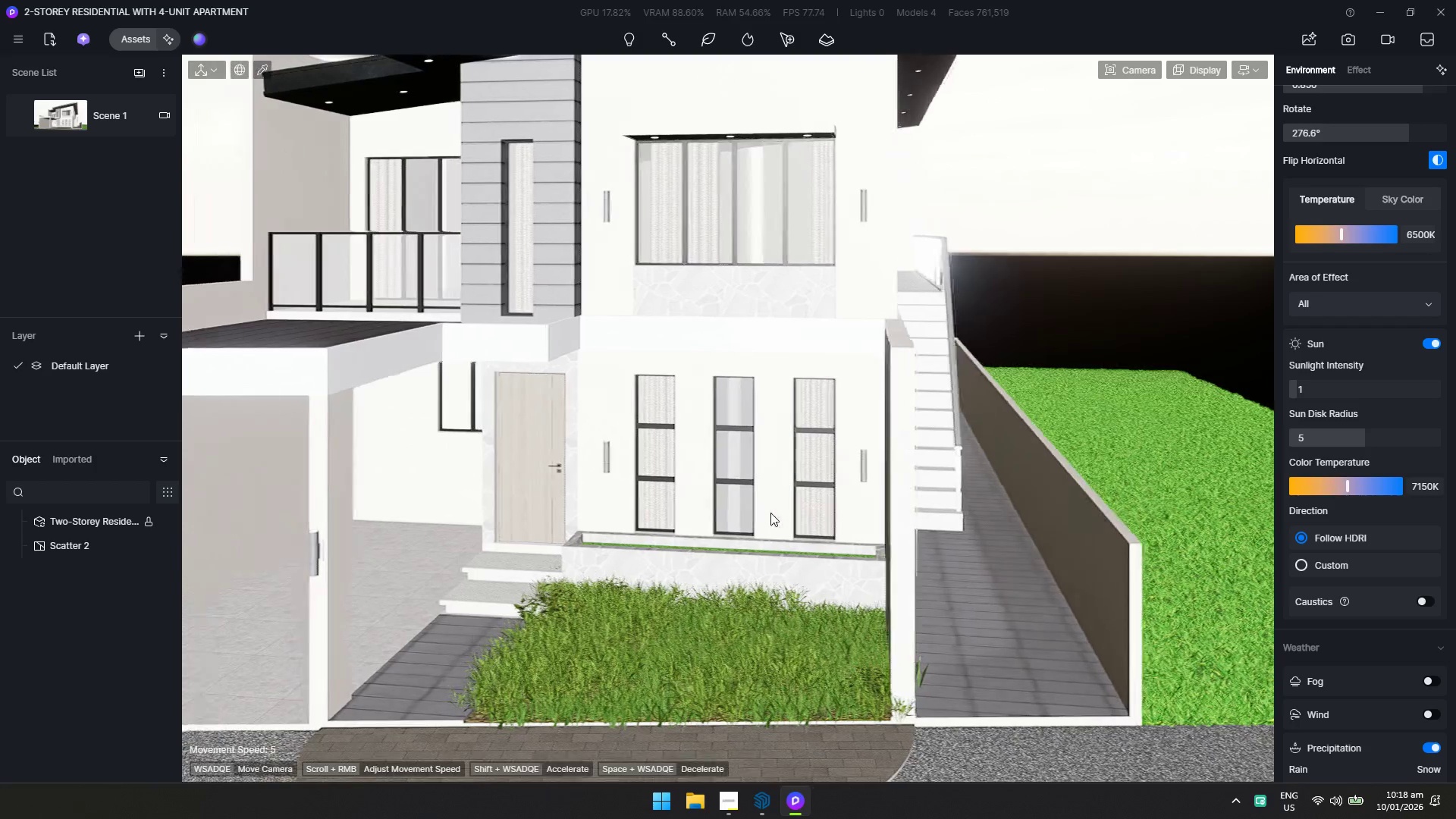 
hold_key(key=D, duration=0.47)
 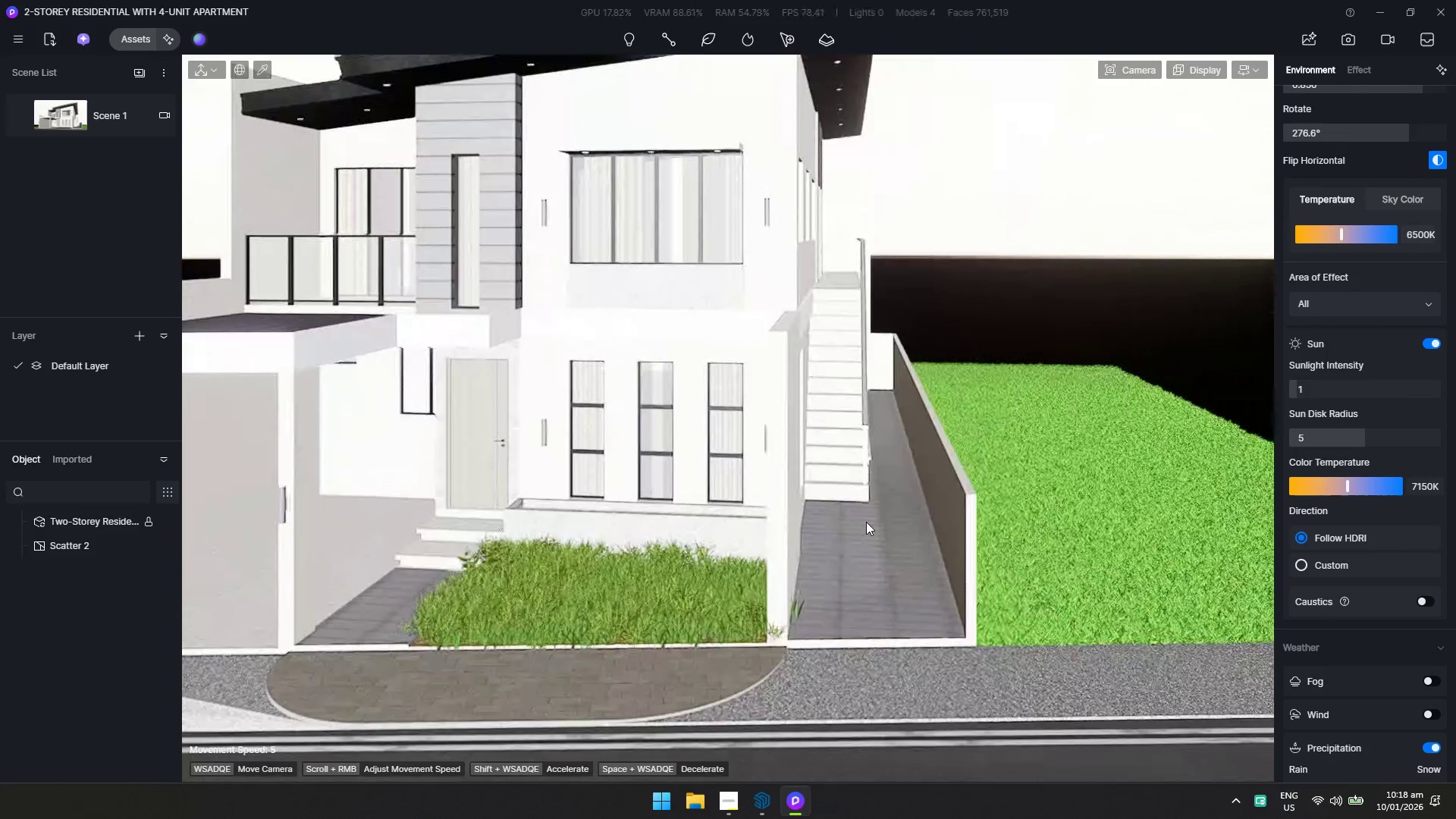 
hold_key(key=W, duration=1.2)
 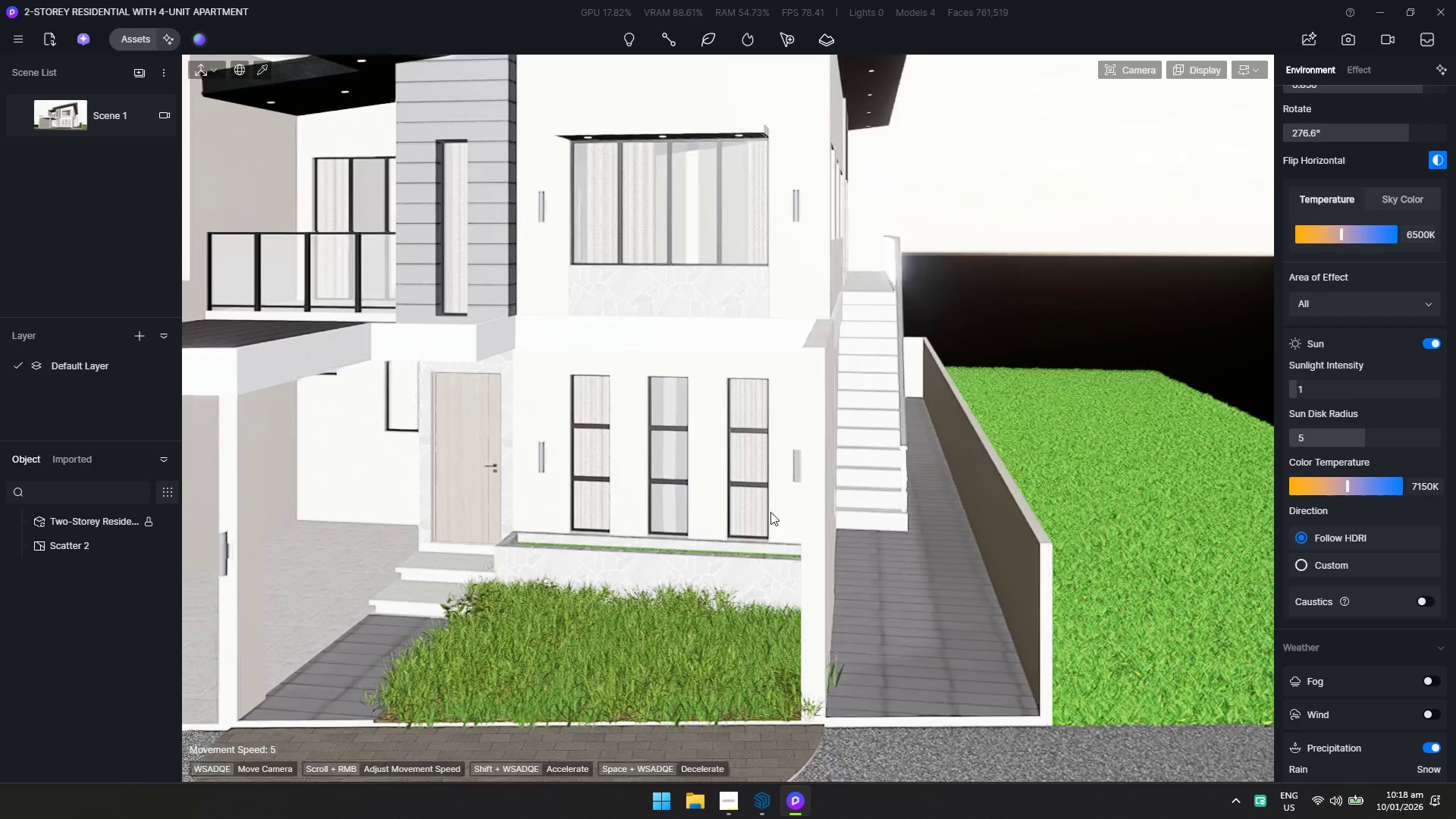 
hold_key(key=A, duration=0.58)
 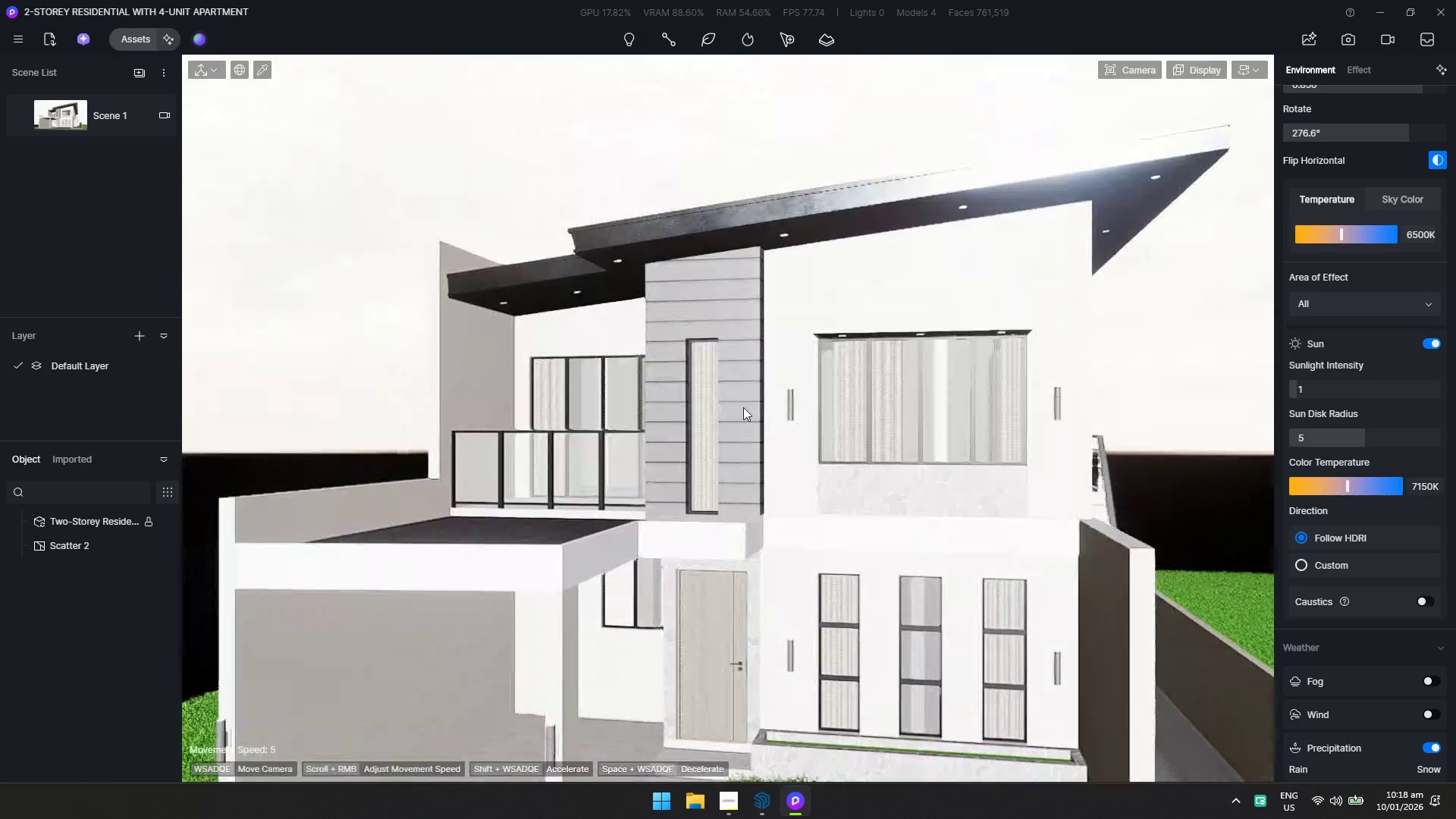 
hold_key(key=D, duration=0.97)
 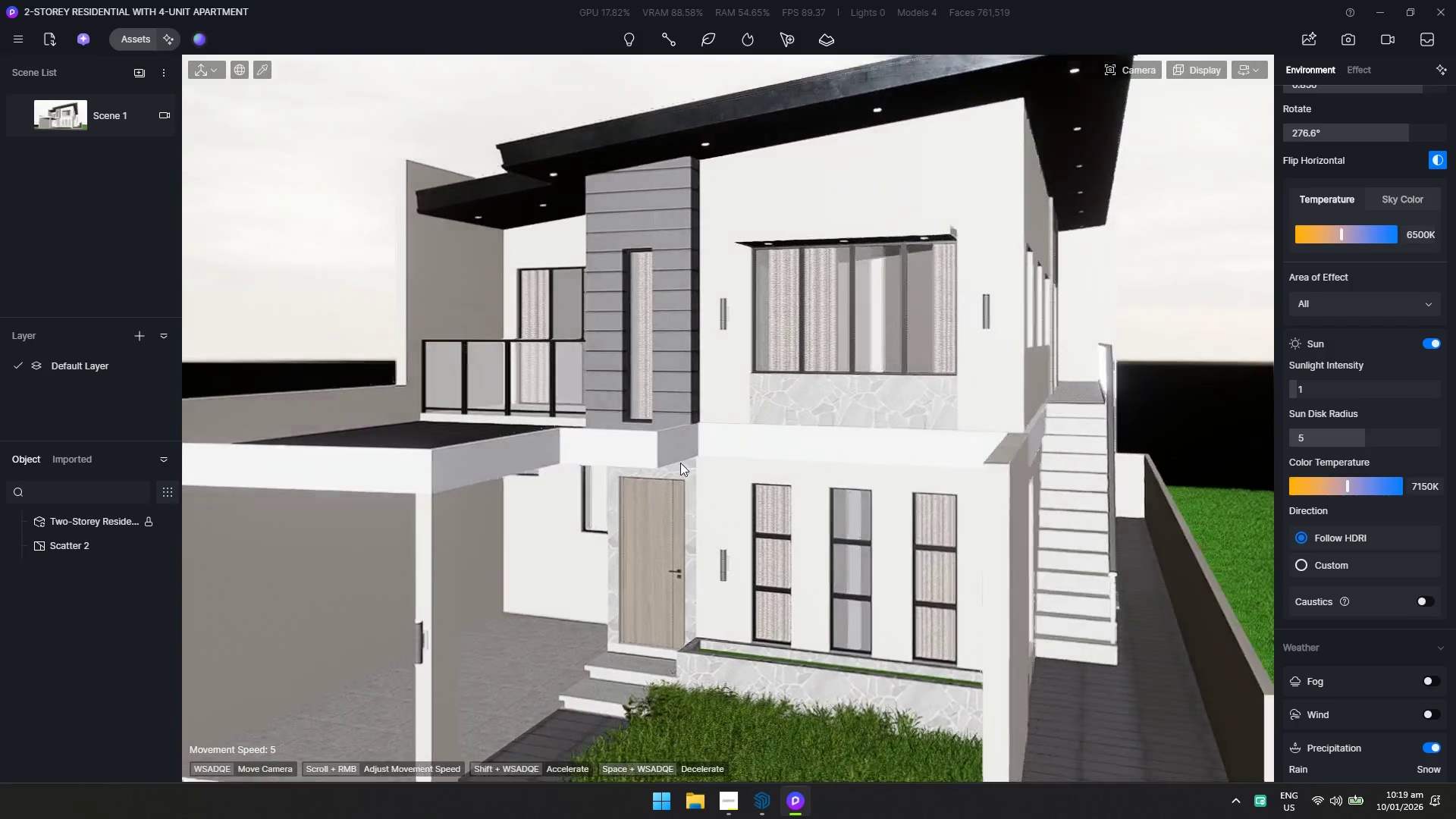 
hold_key(key=S, duration=0.66)
 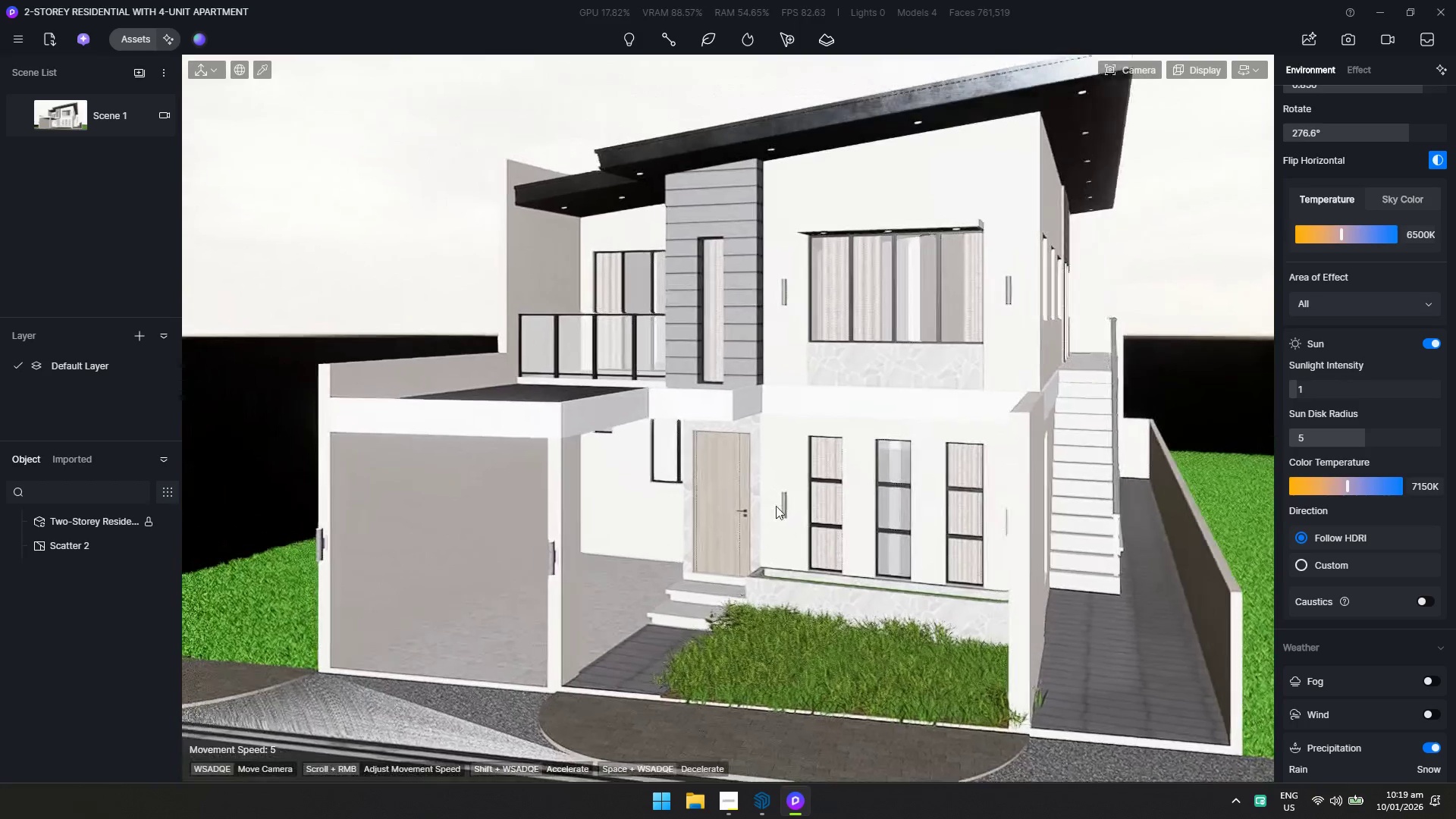 
hold_key(key=A, duration=0.47)
 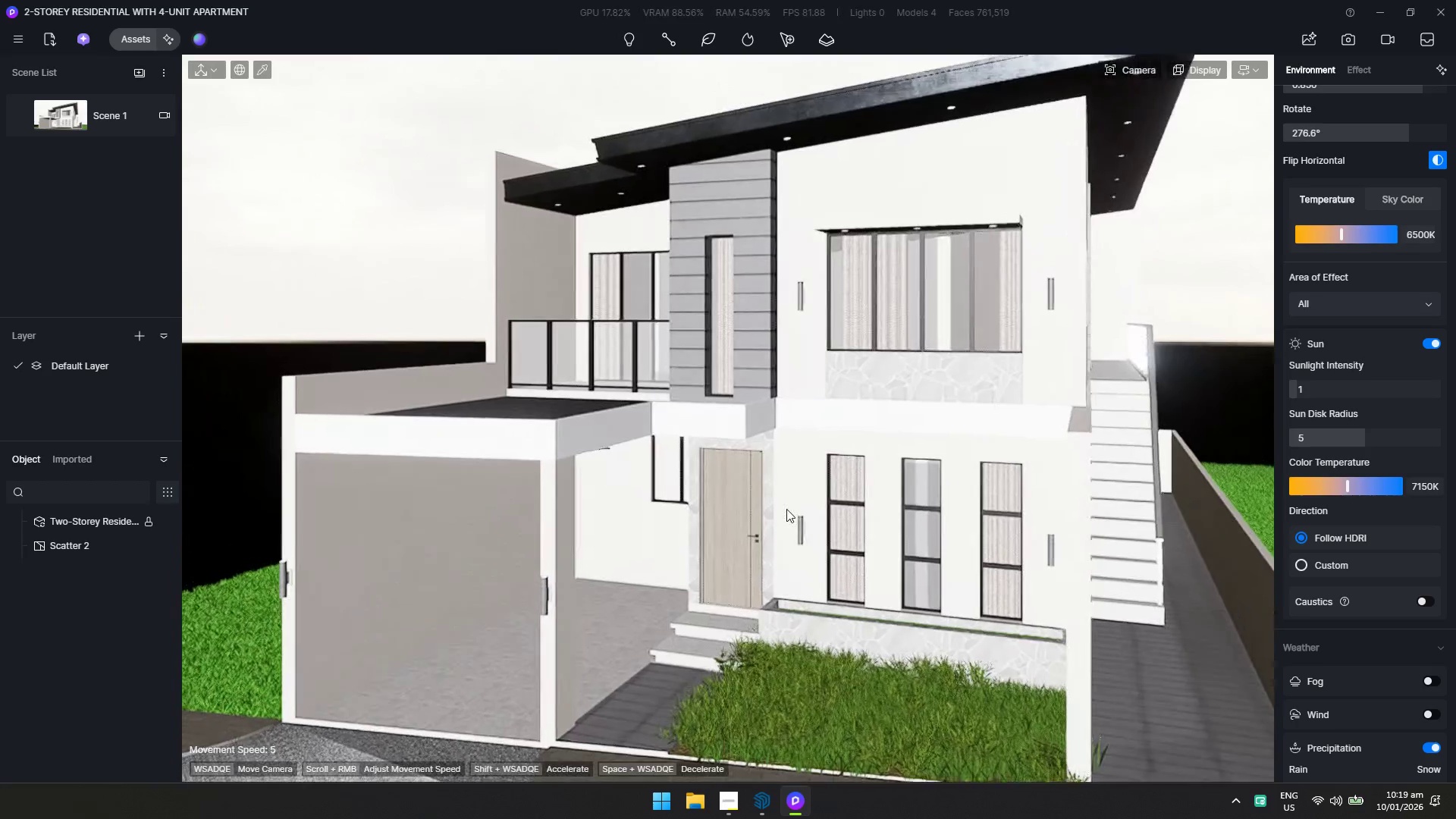 
hold_key(key=W, duration=0.52)
 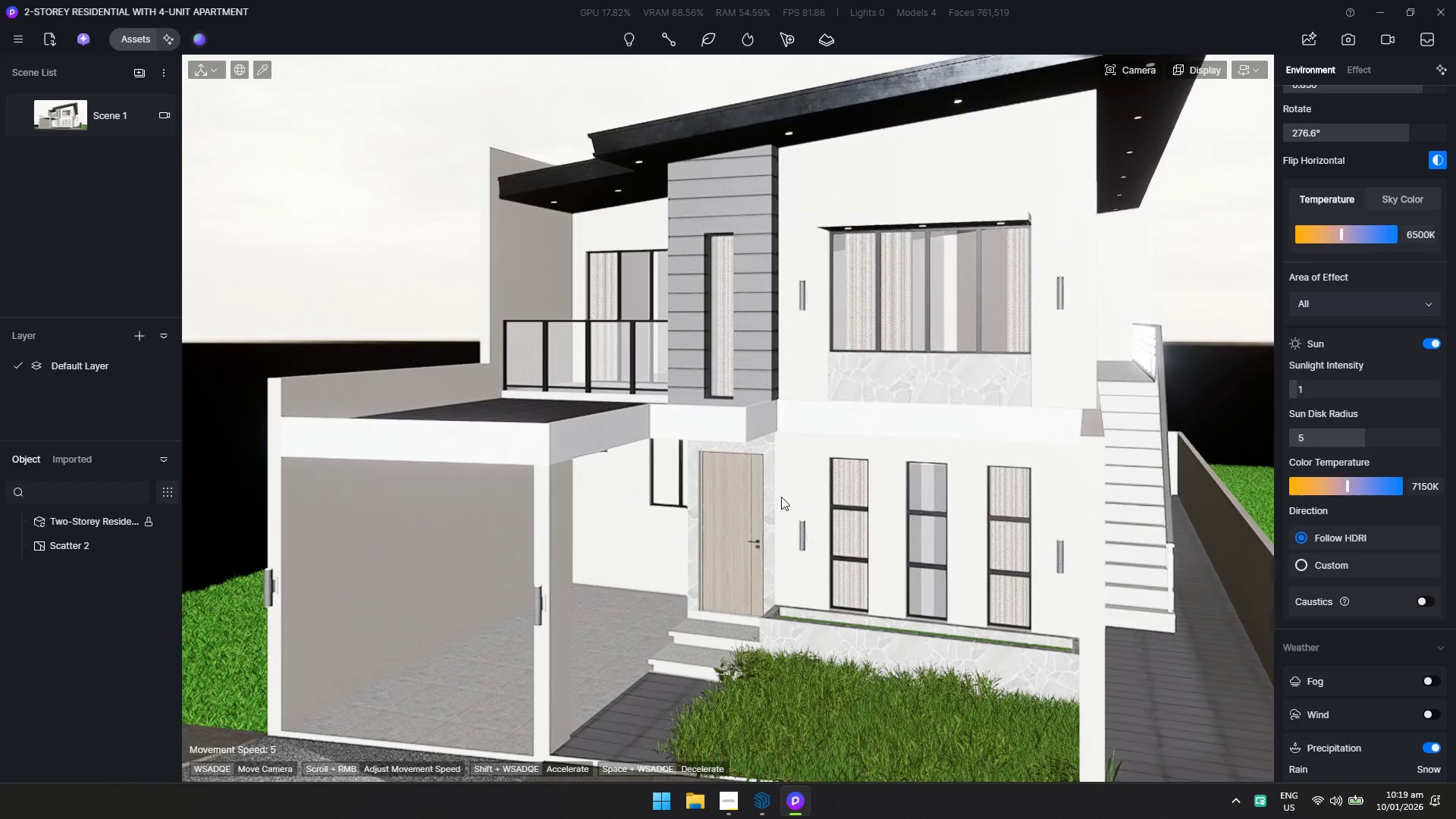 
hold_key(key=Q, duration=0.34)
 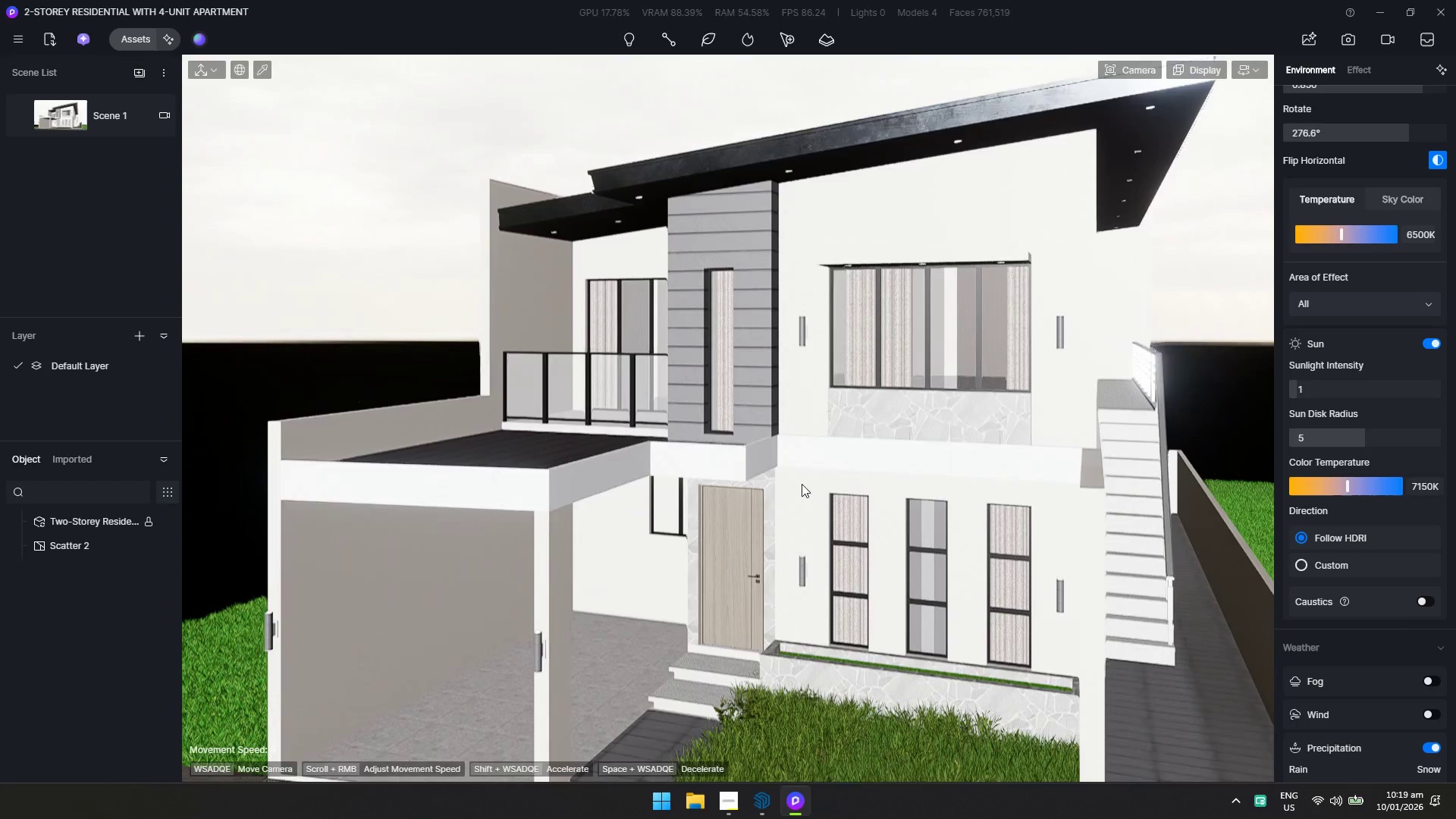 
hold_key(key=E, duration=0.78)
 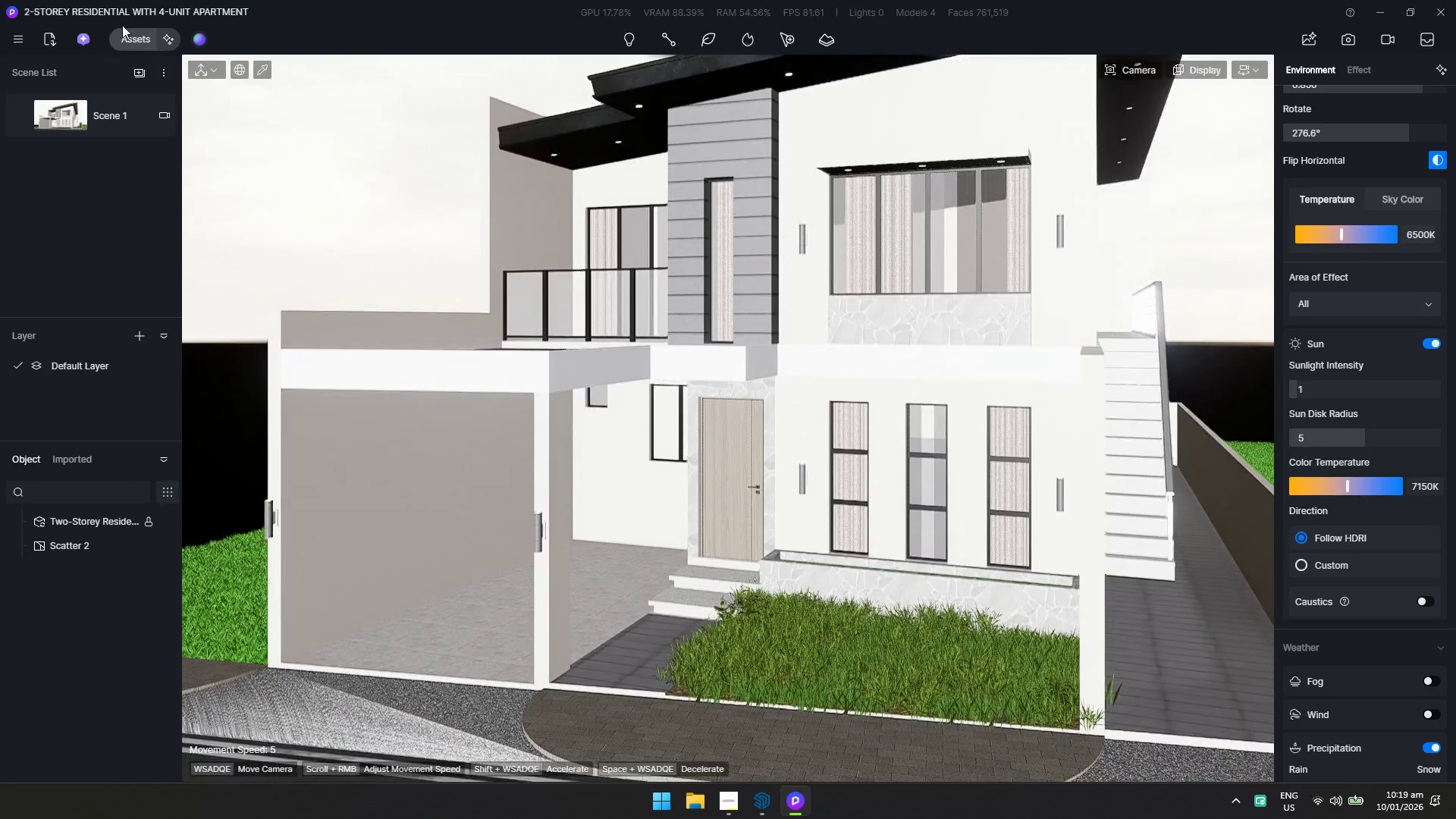 
left_click([130, 46])
 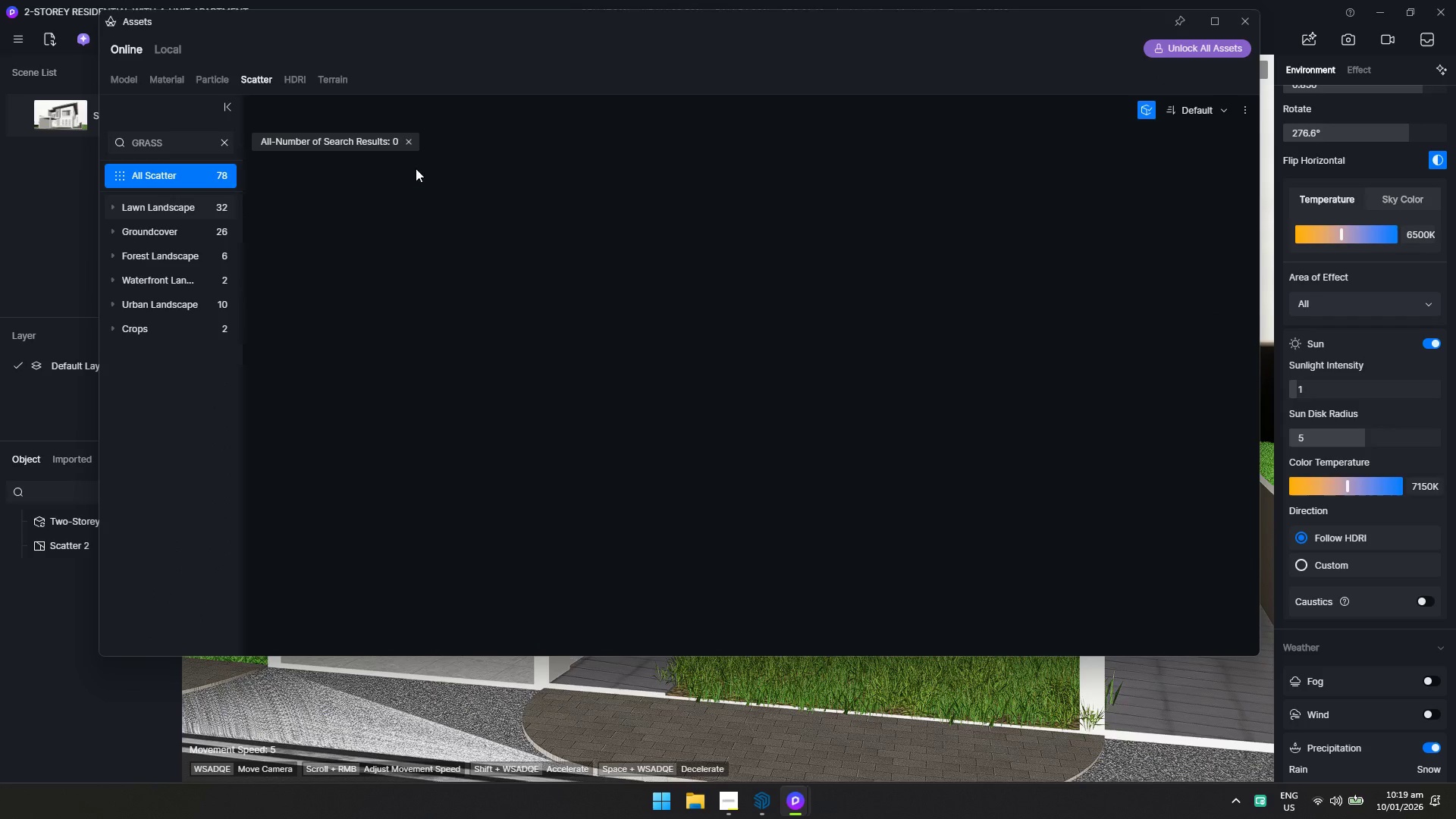 
left_click([1244, 27])
 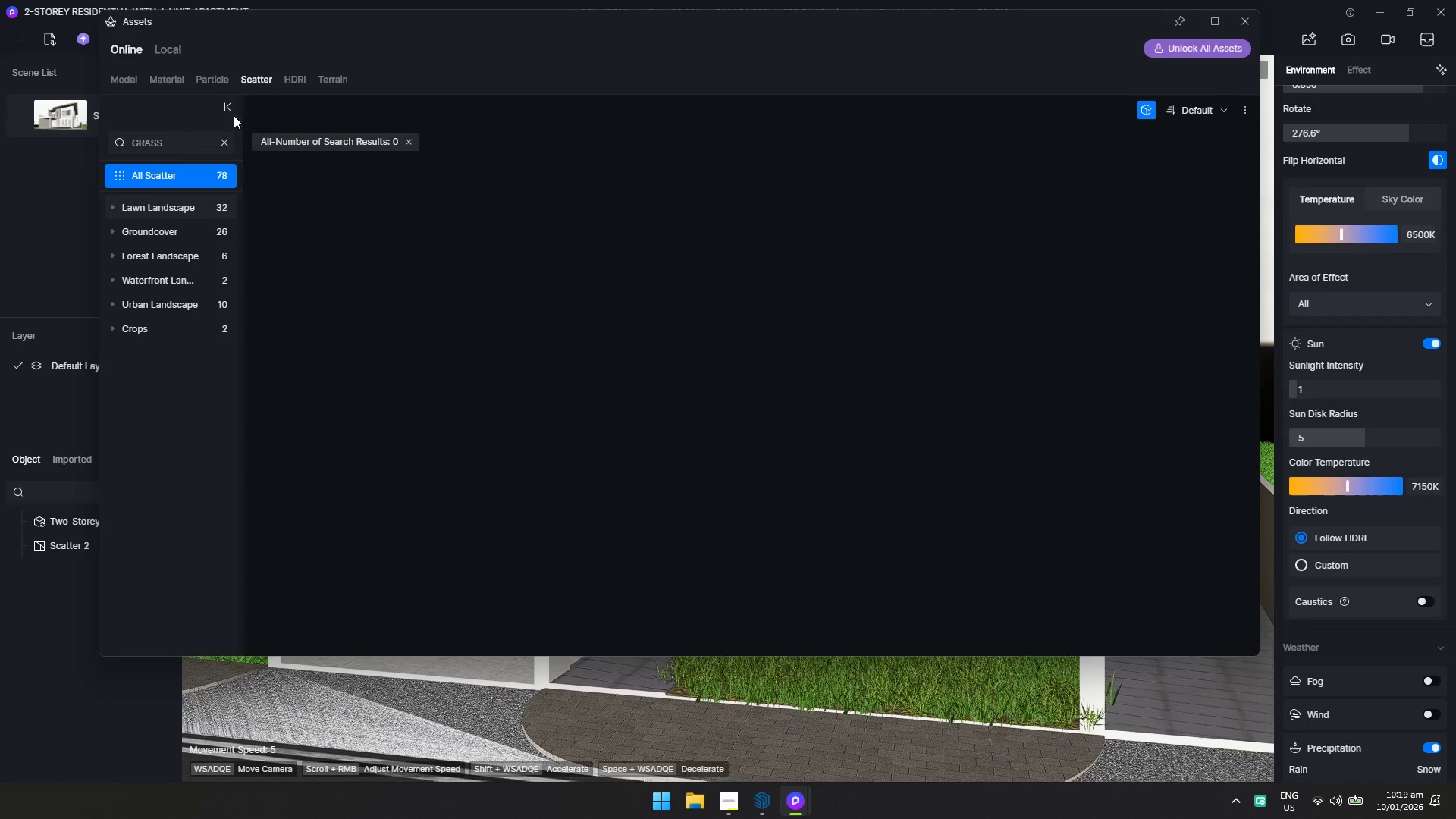 
double_click([172, 74])
 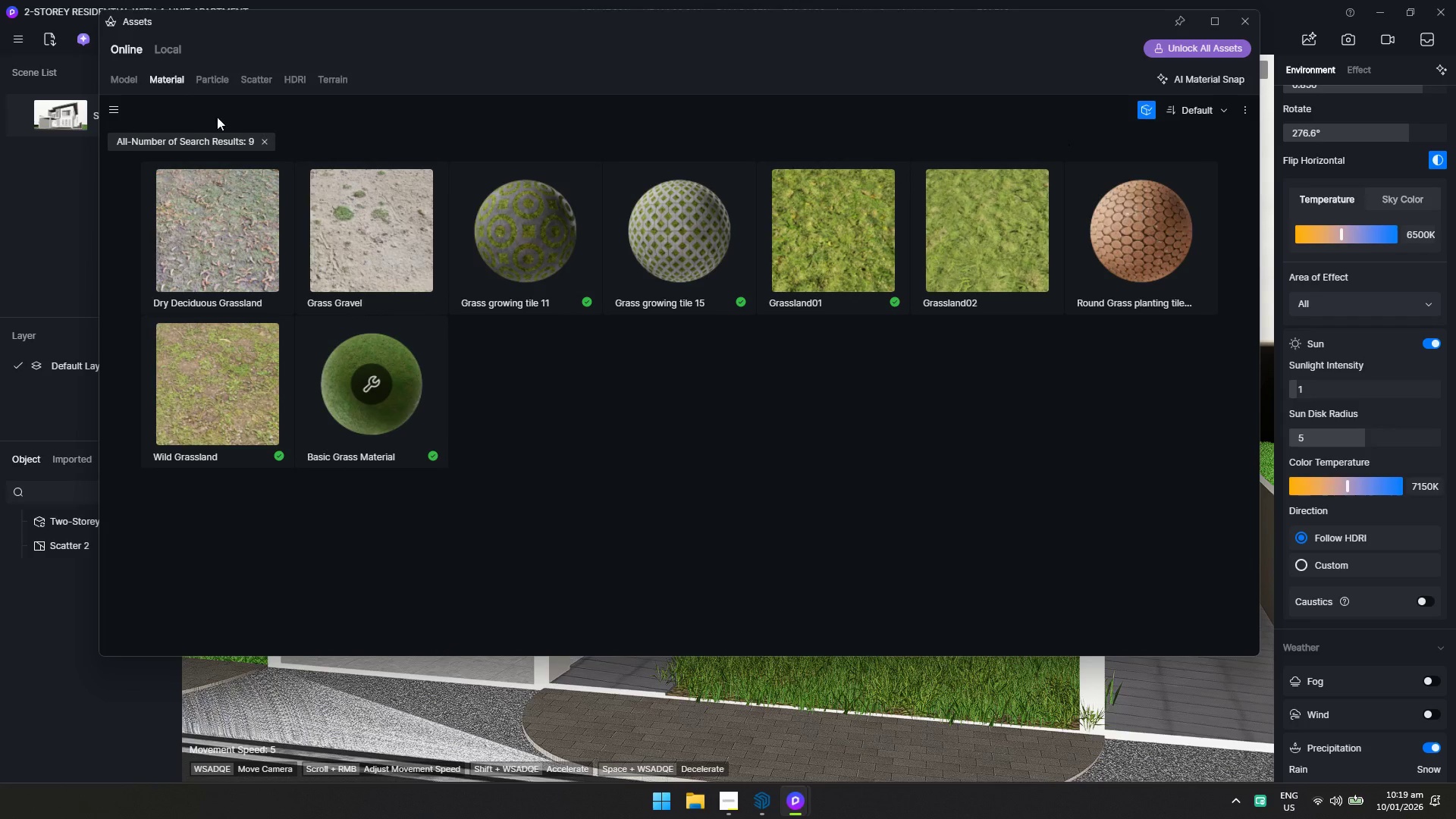 
left_click([132, 78])
 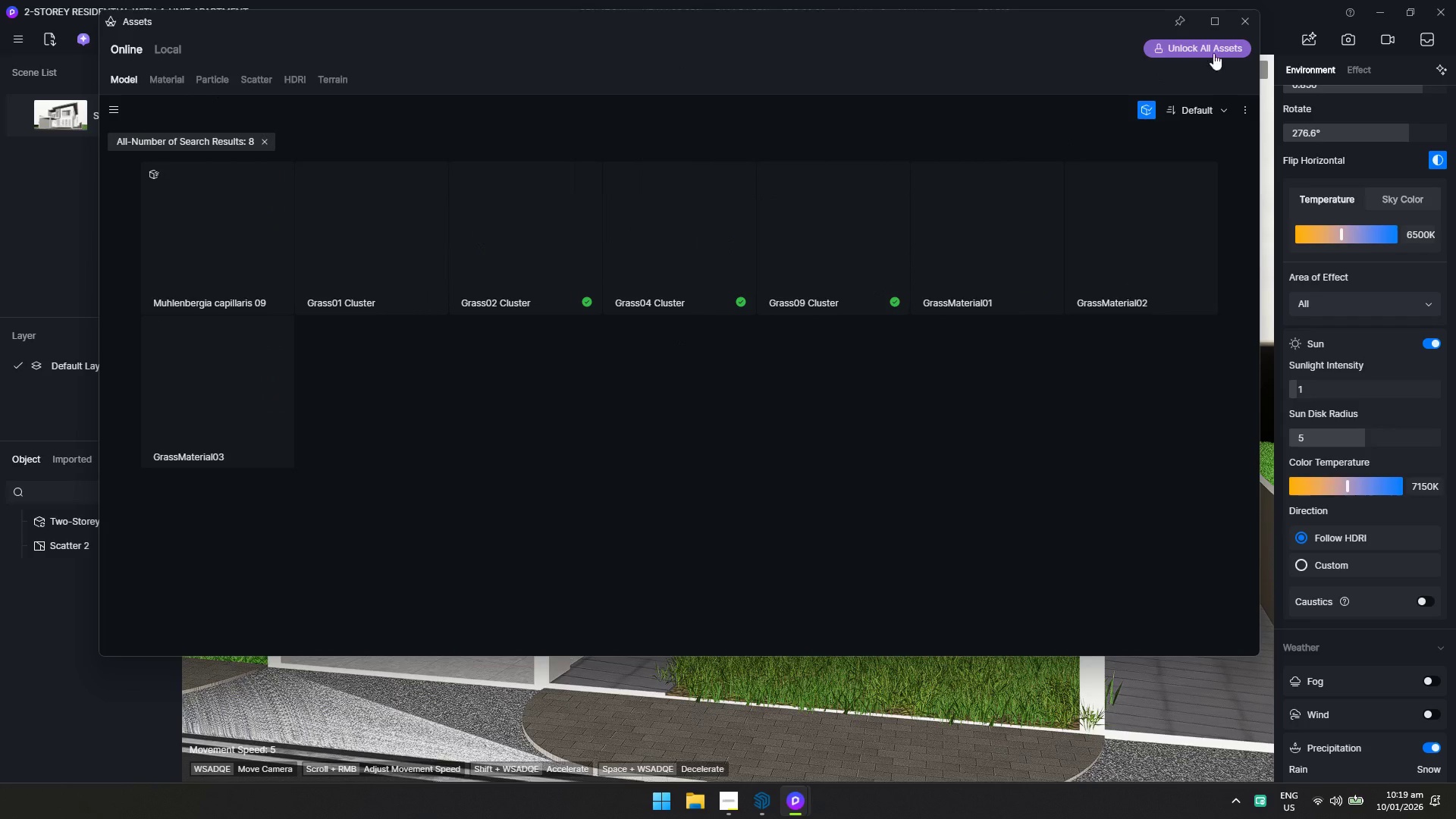 
left_click([1239, 17])
 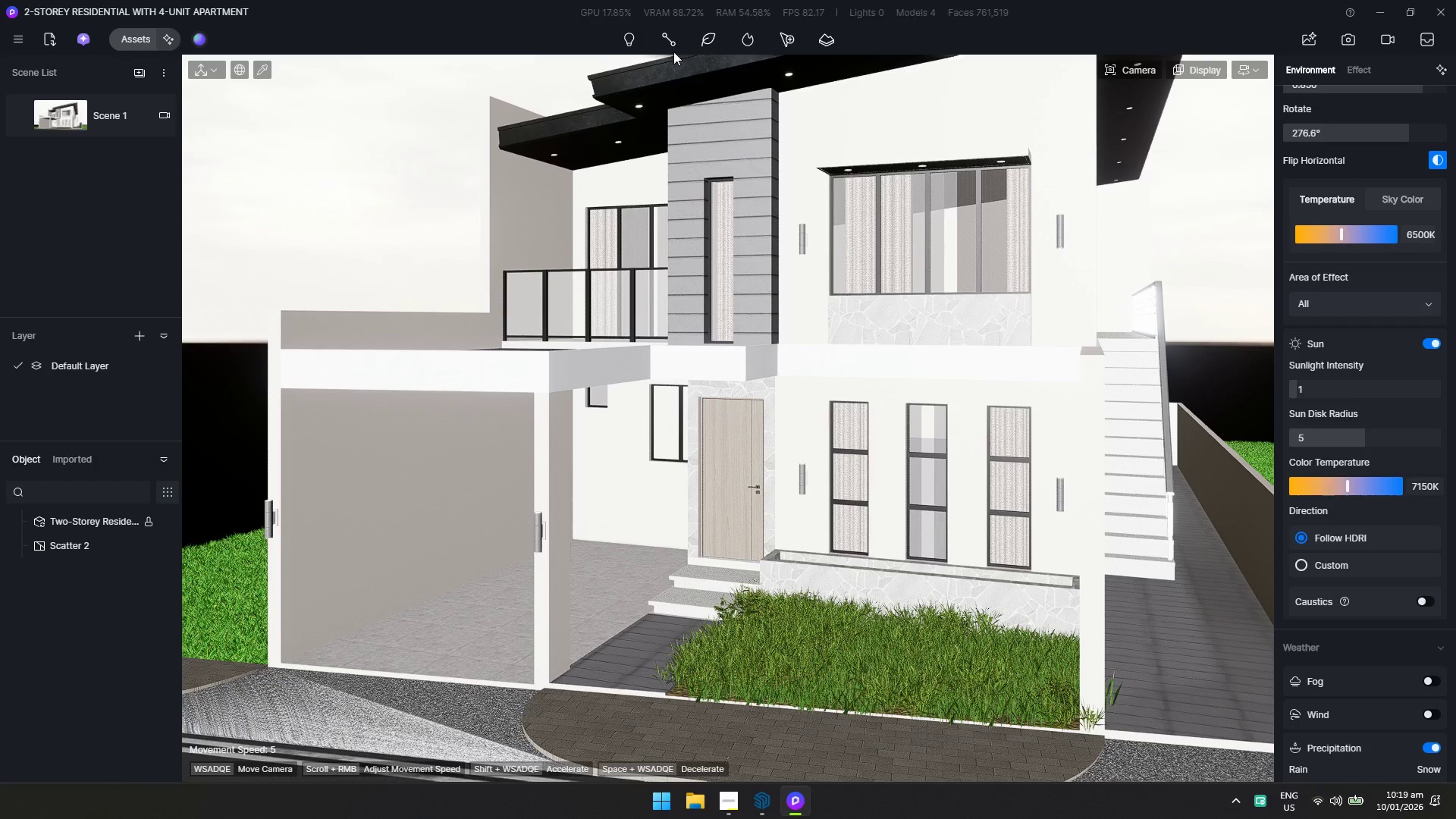 
left_click([703, 36])
 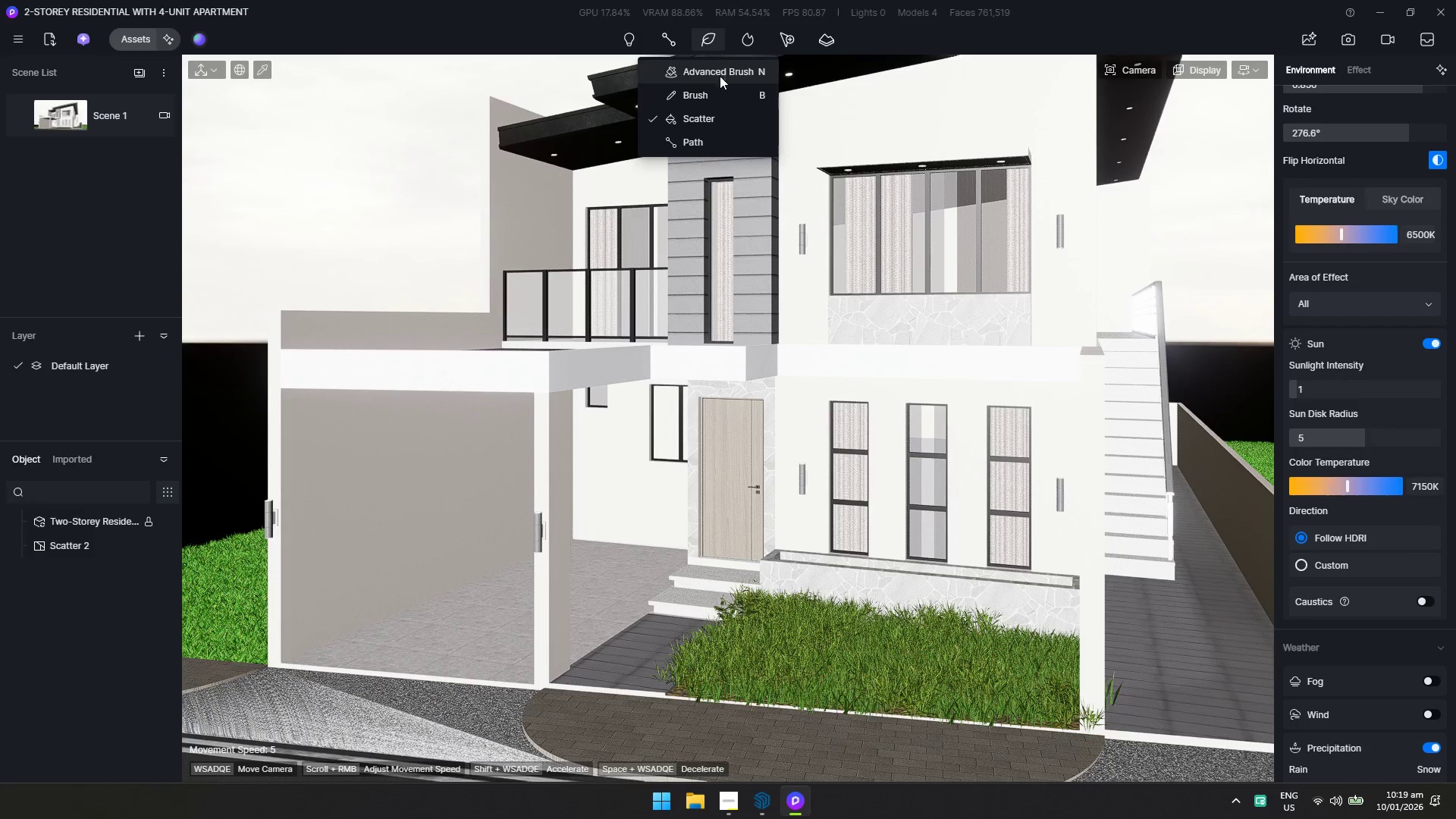 
left_click([709, 113])
 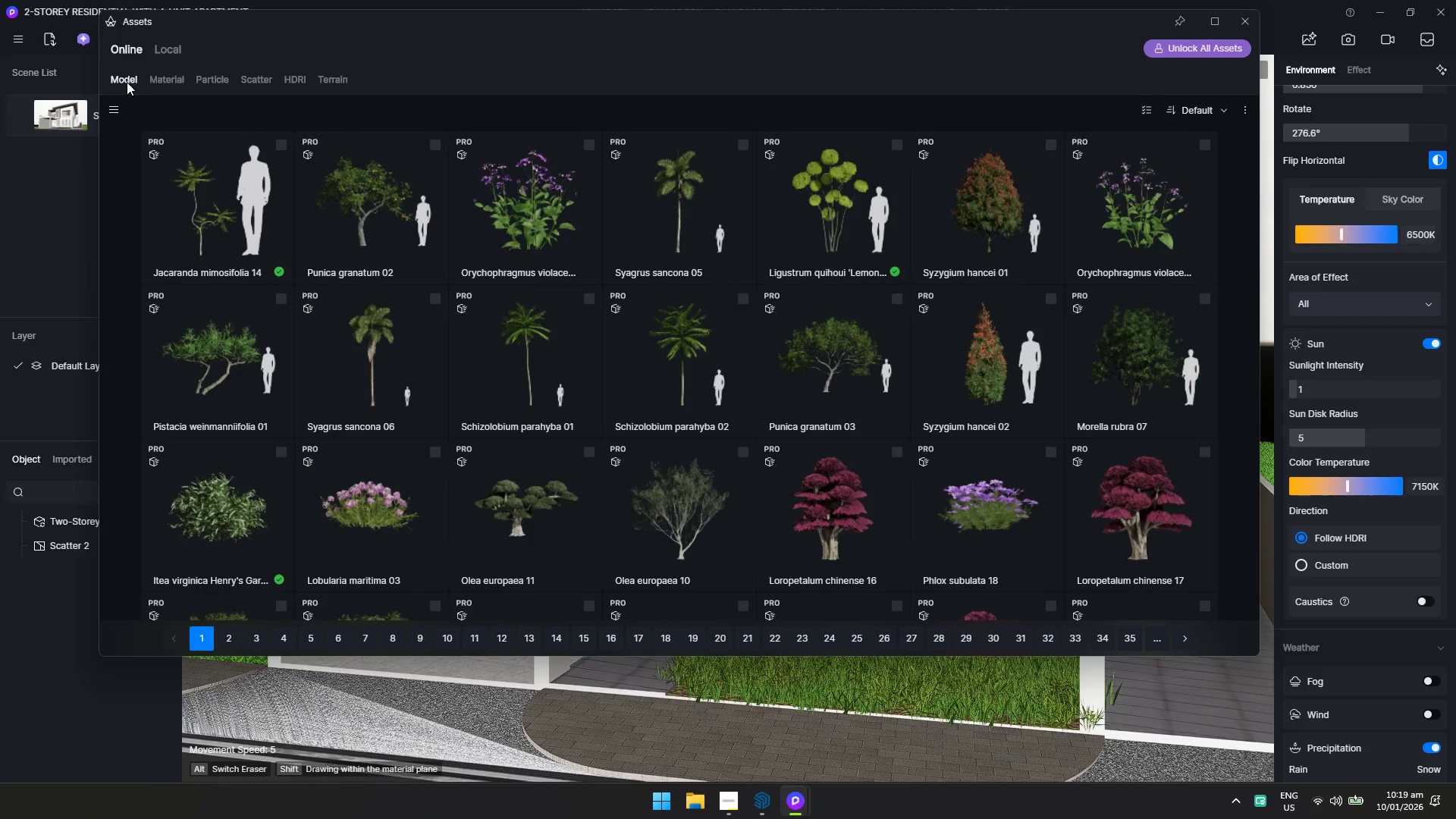 
left_click([111, 110])
 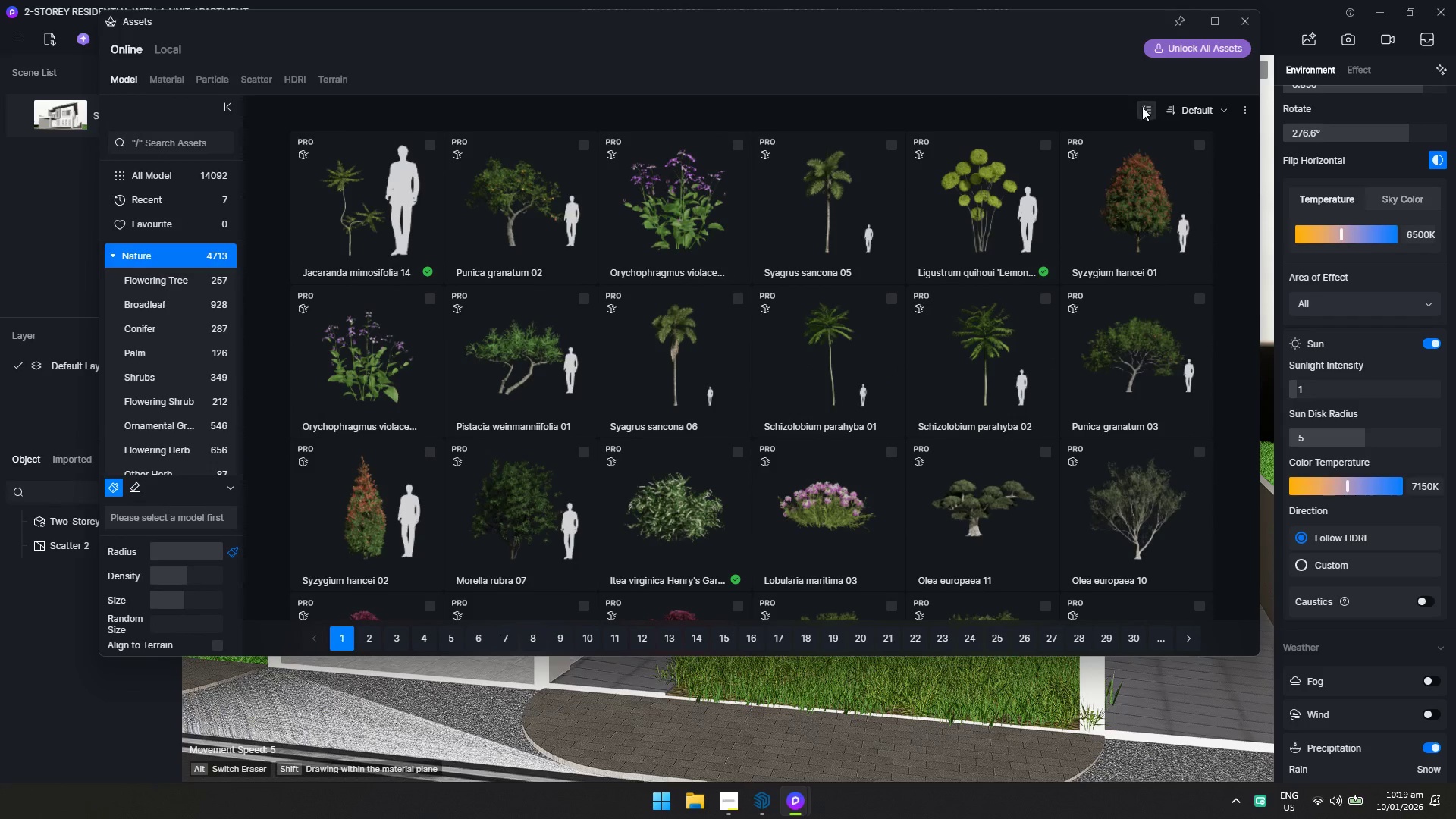 
left_click([1138, 163])
 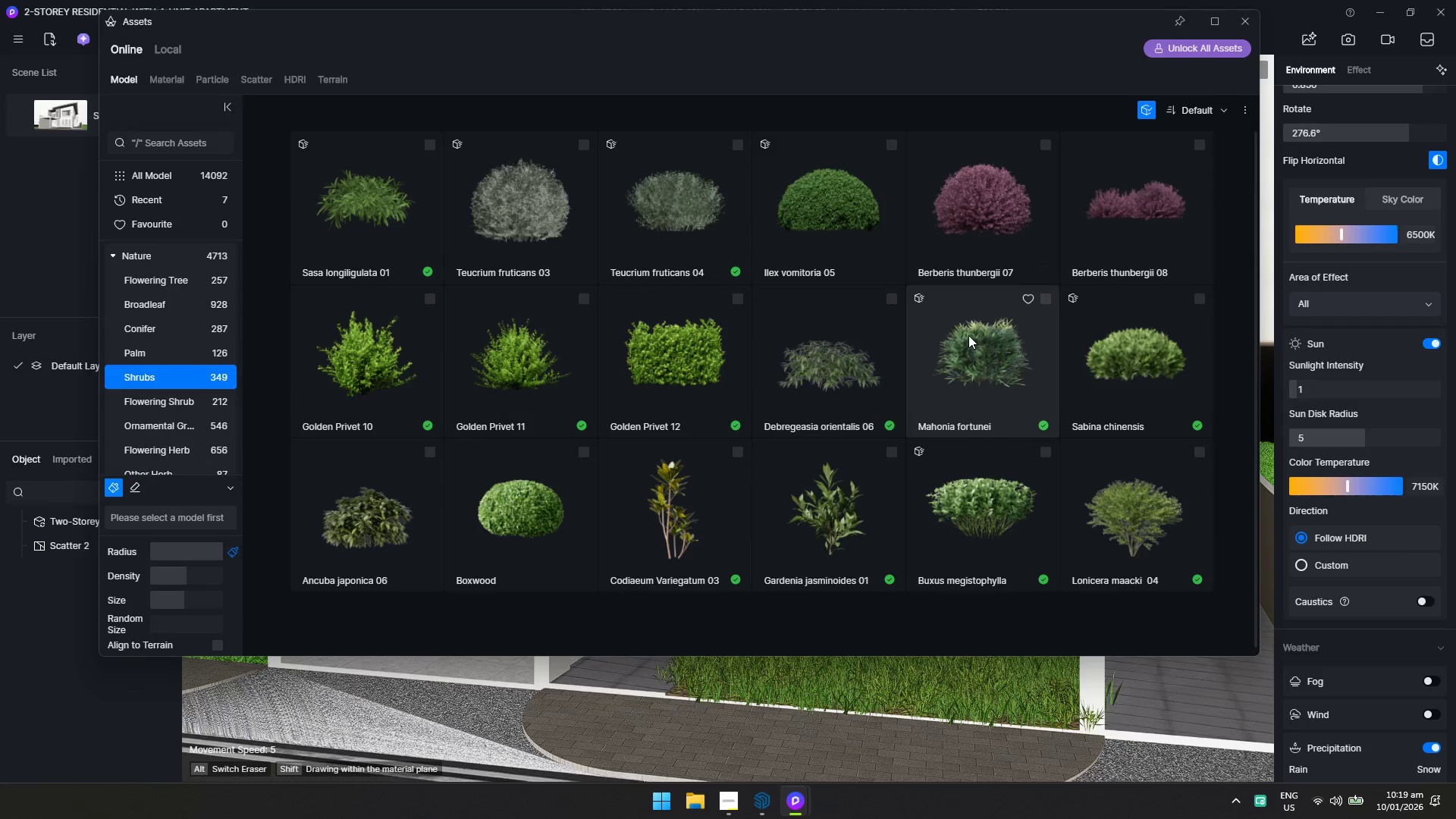 
scroll: coordinate [838, 414], scroll_direction: down, amount: 1.0
 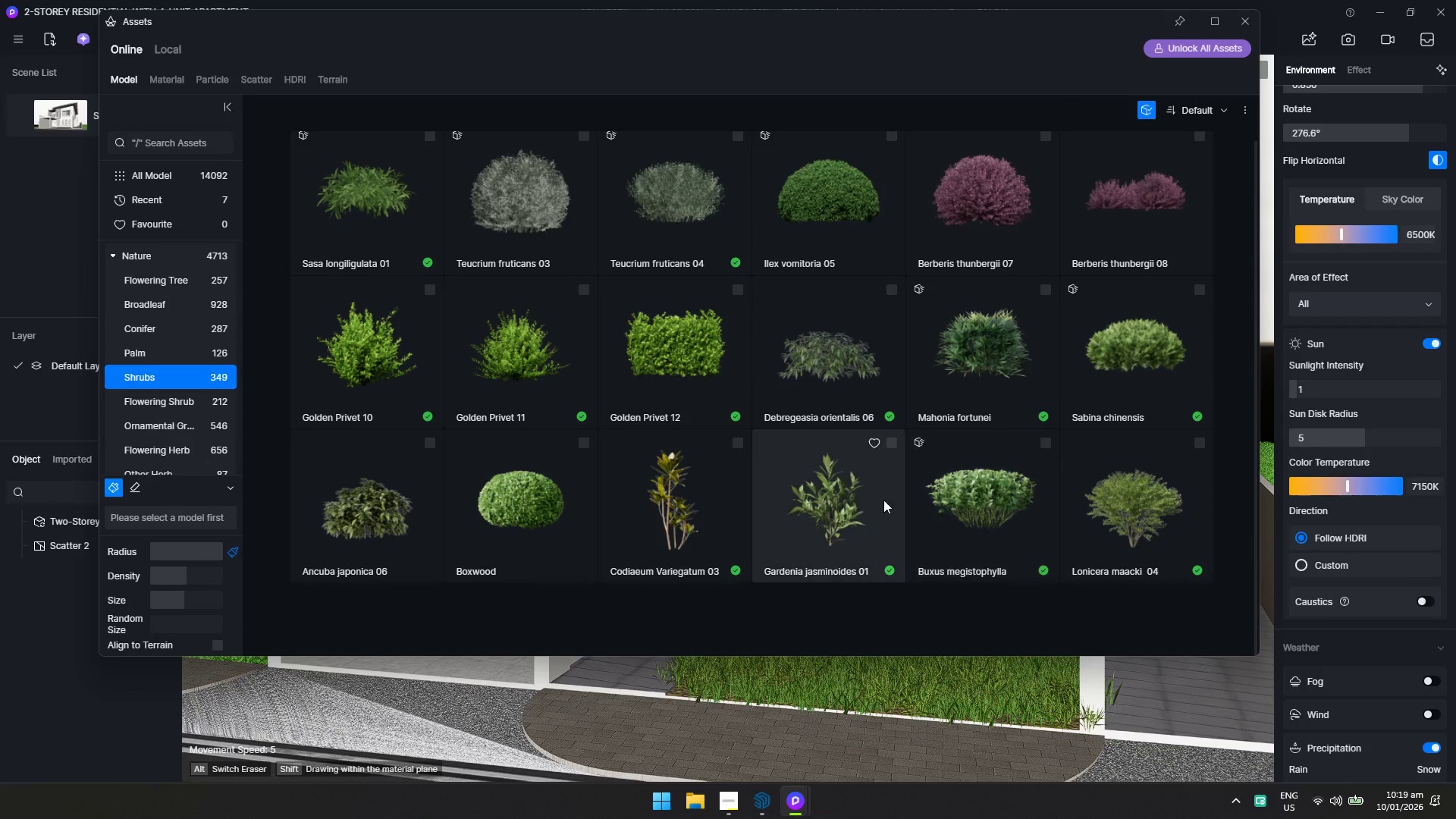 
left_click([871, 503])
 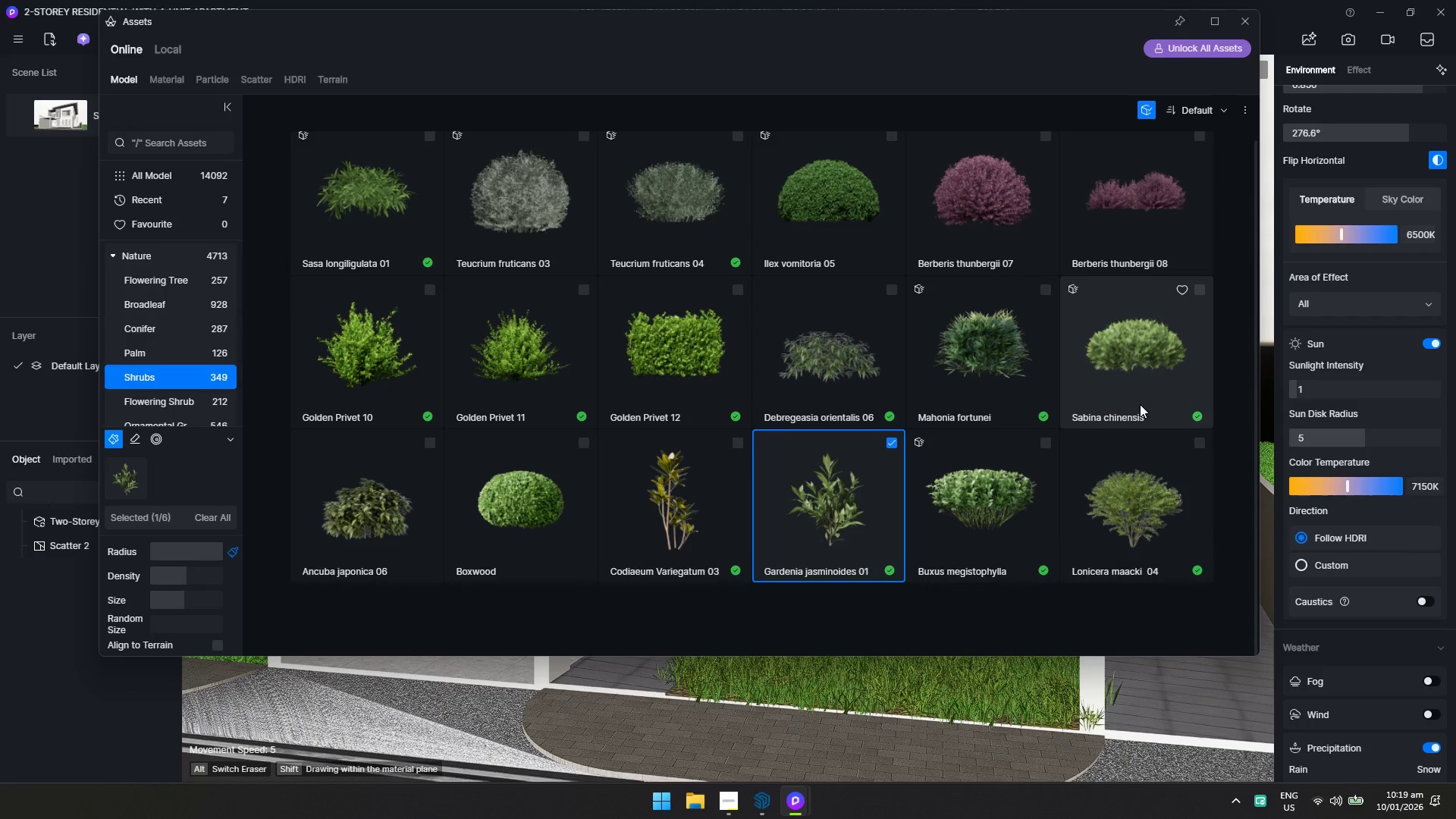 
left_click([1140, 404])
 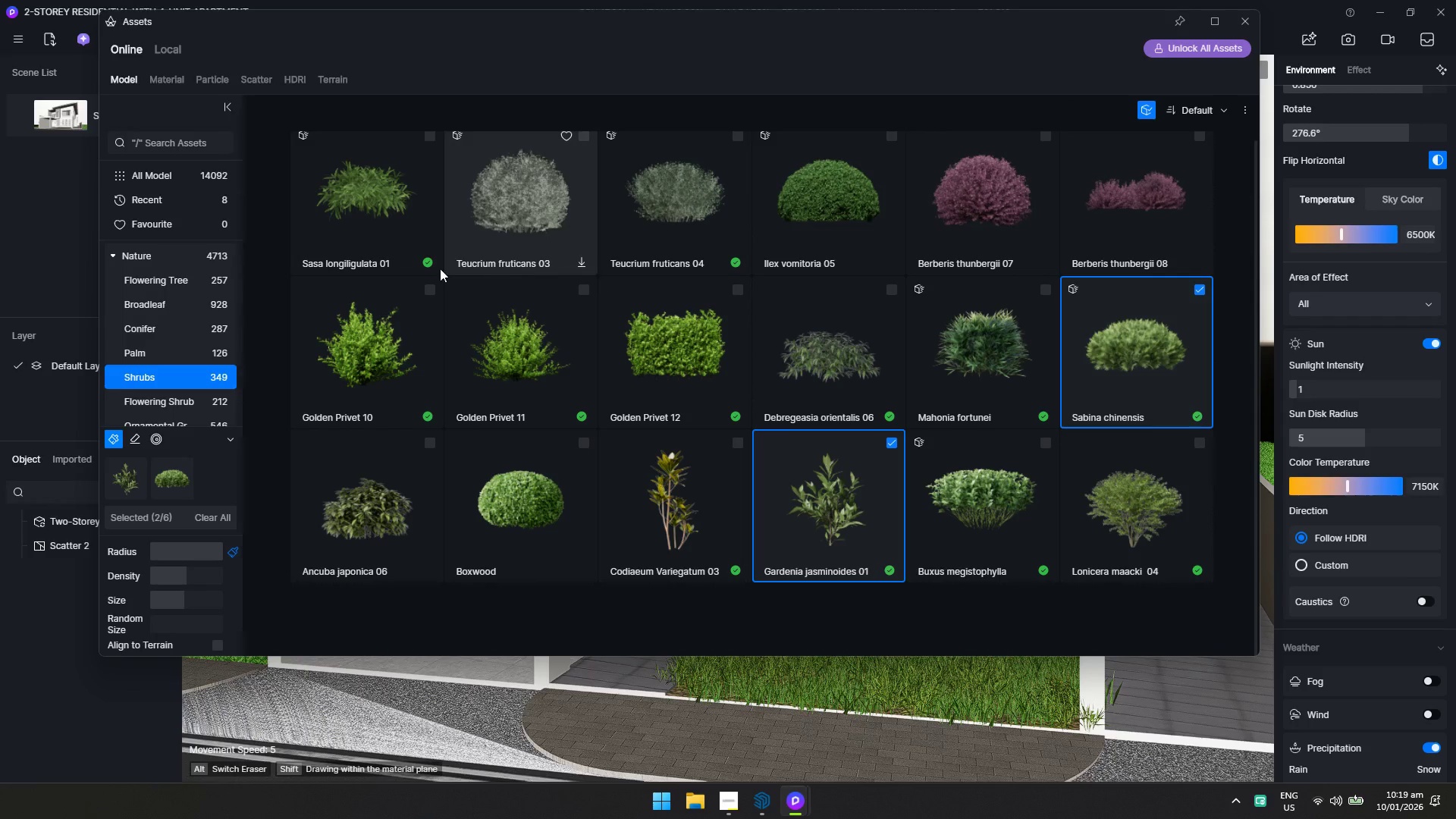 
left_click([416, 248])
 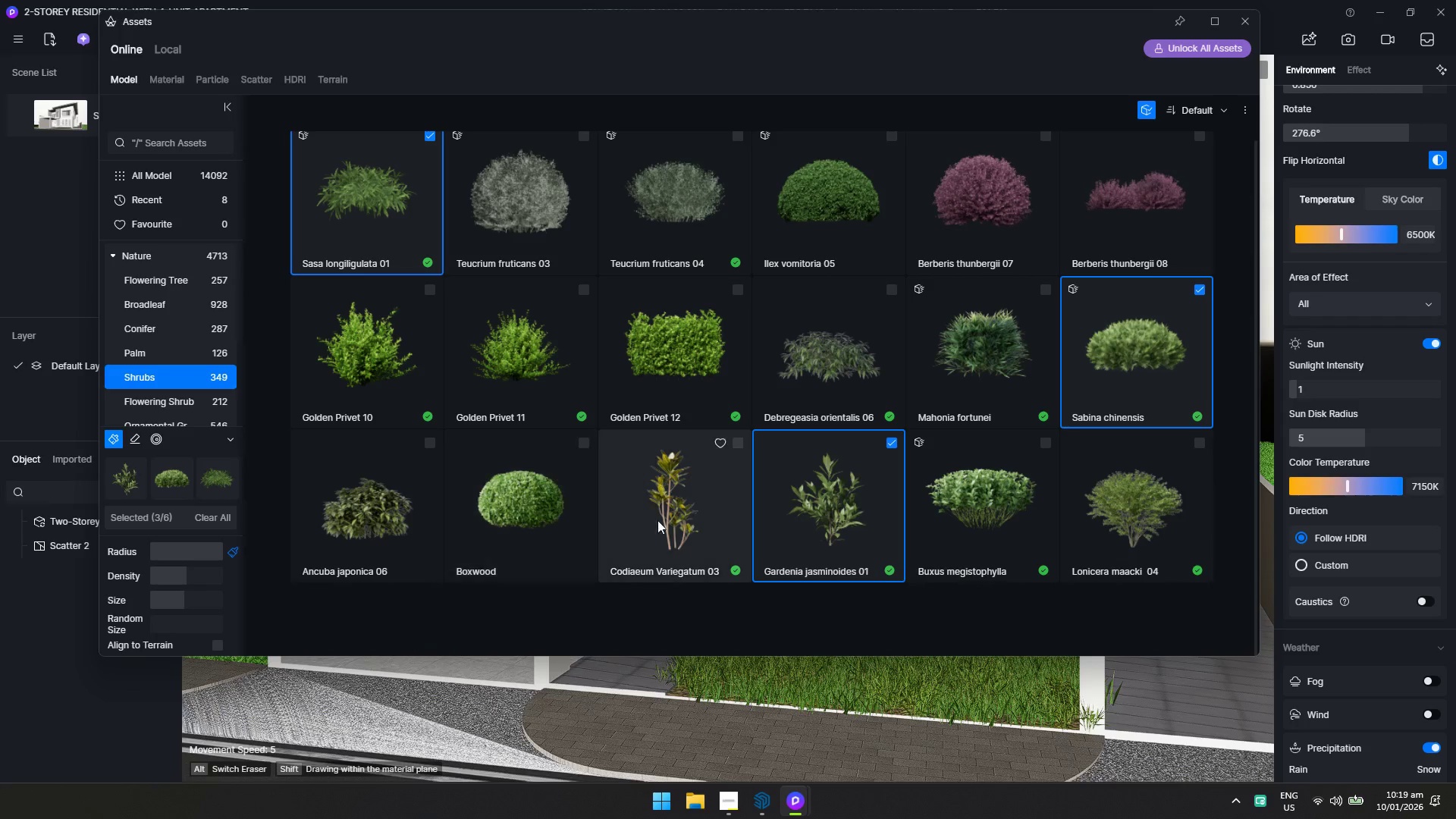 
left_click([855, 689])
 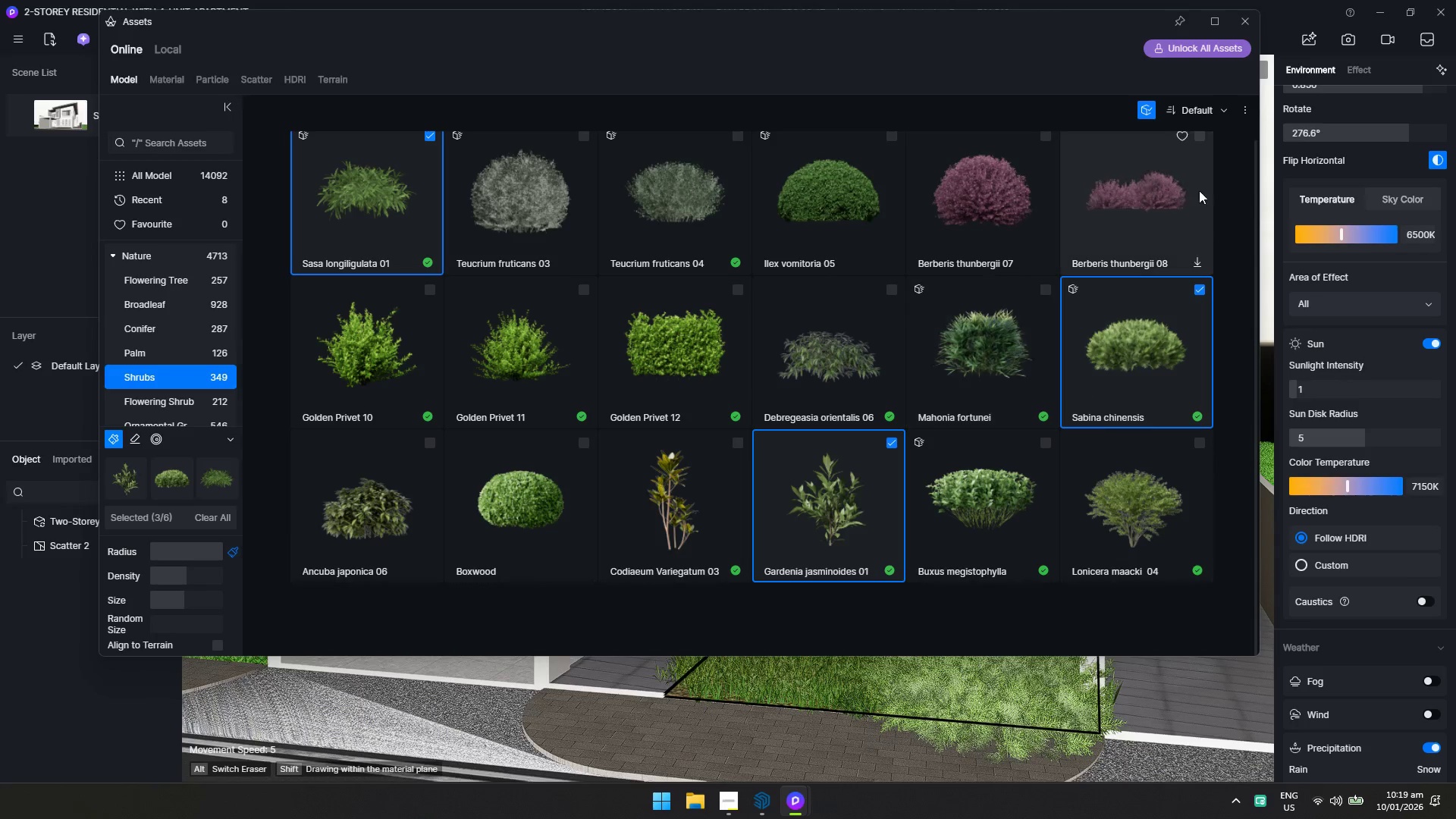 
left_click_drag(start_coordinate=[1144, 20], to_coordinate=[990, 42])
 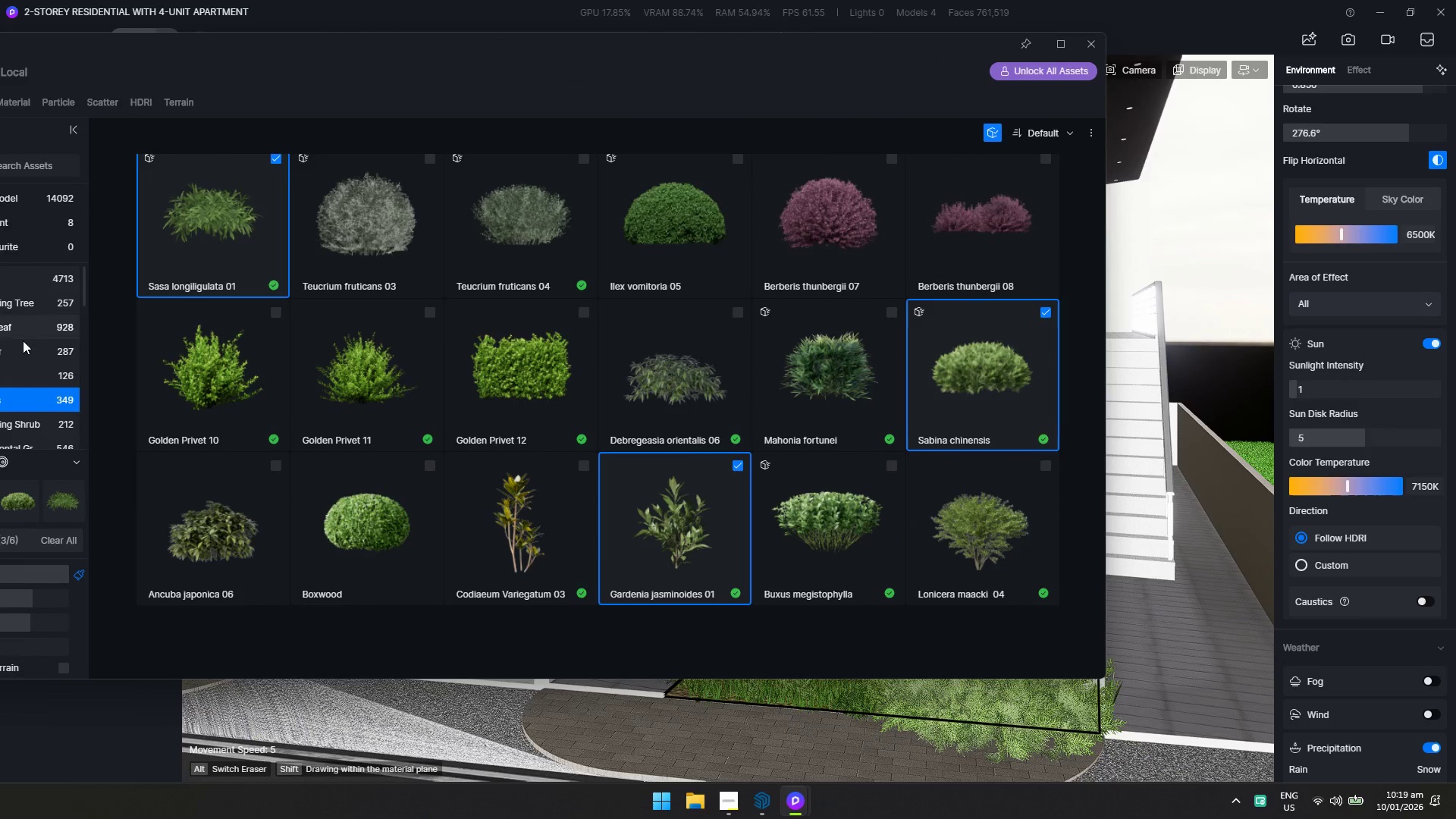 
left_click_drag(start_coordinate=[507, 46], to_coordinate=[720, 74])
 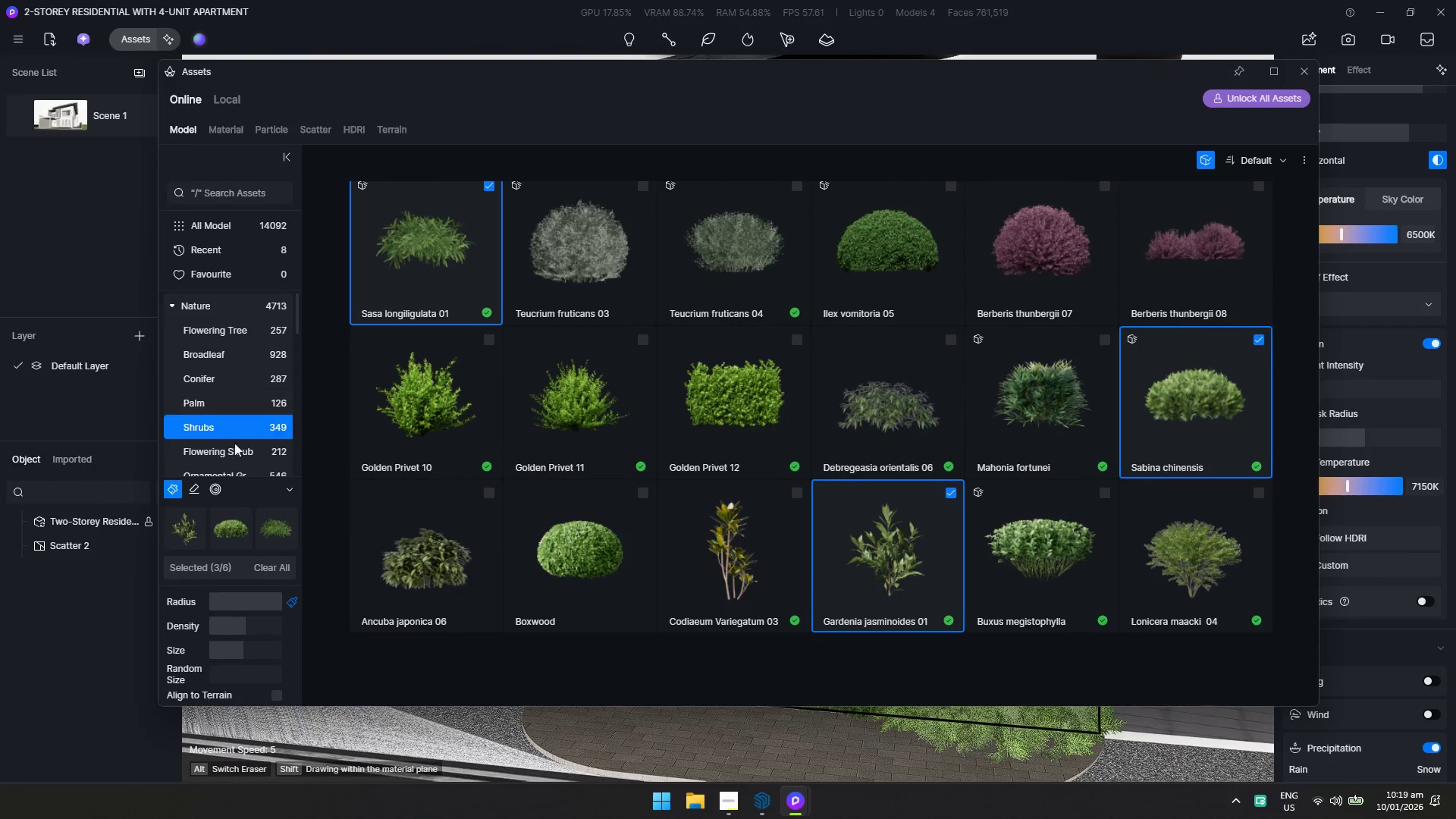 
left_click([233, 452])
 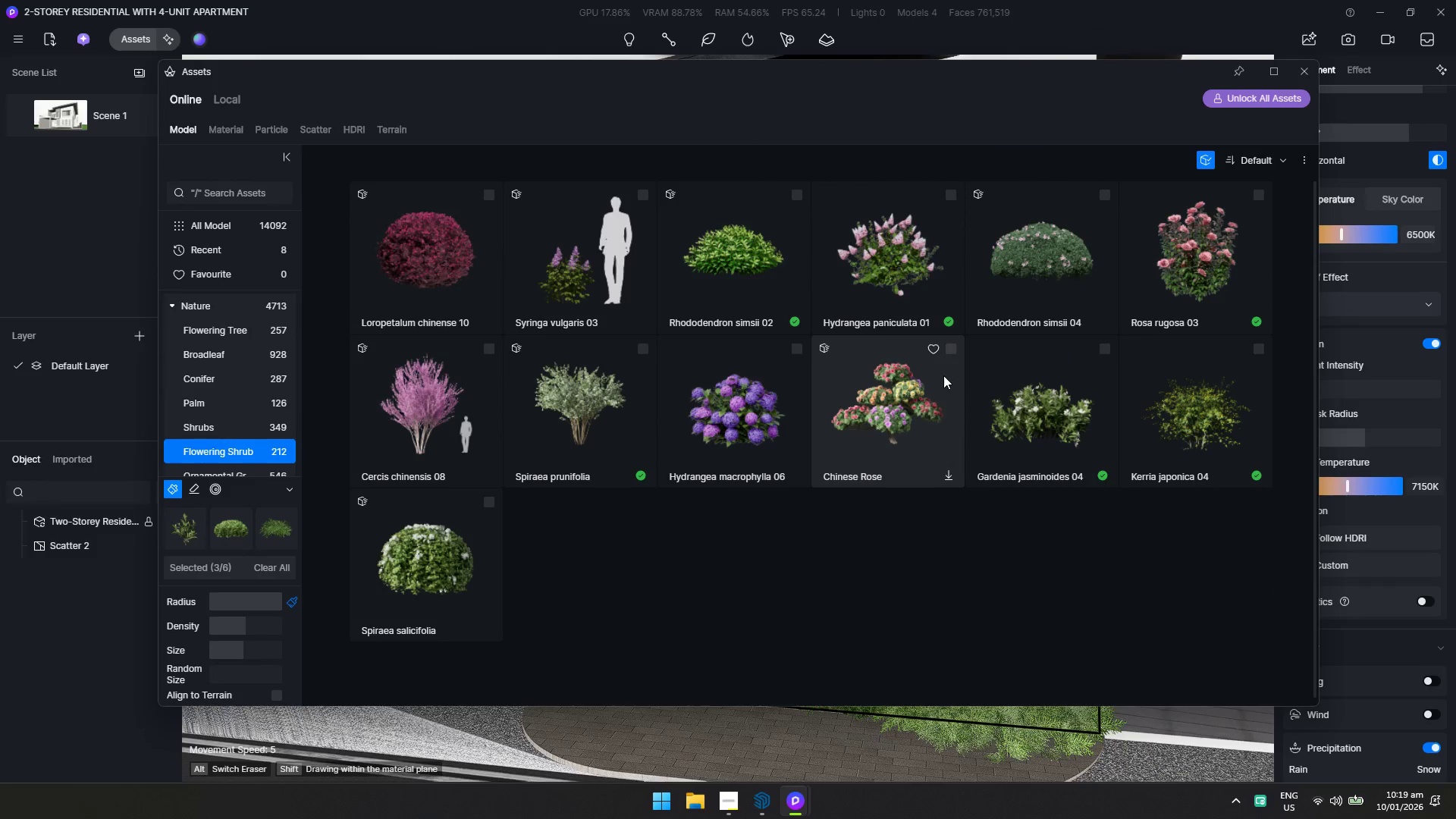 
left_click([1210, 418])
 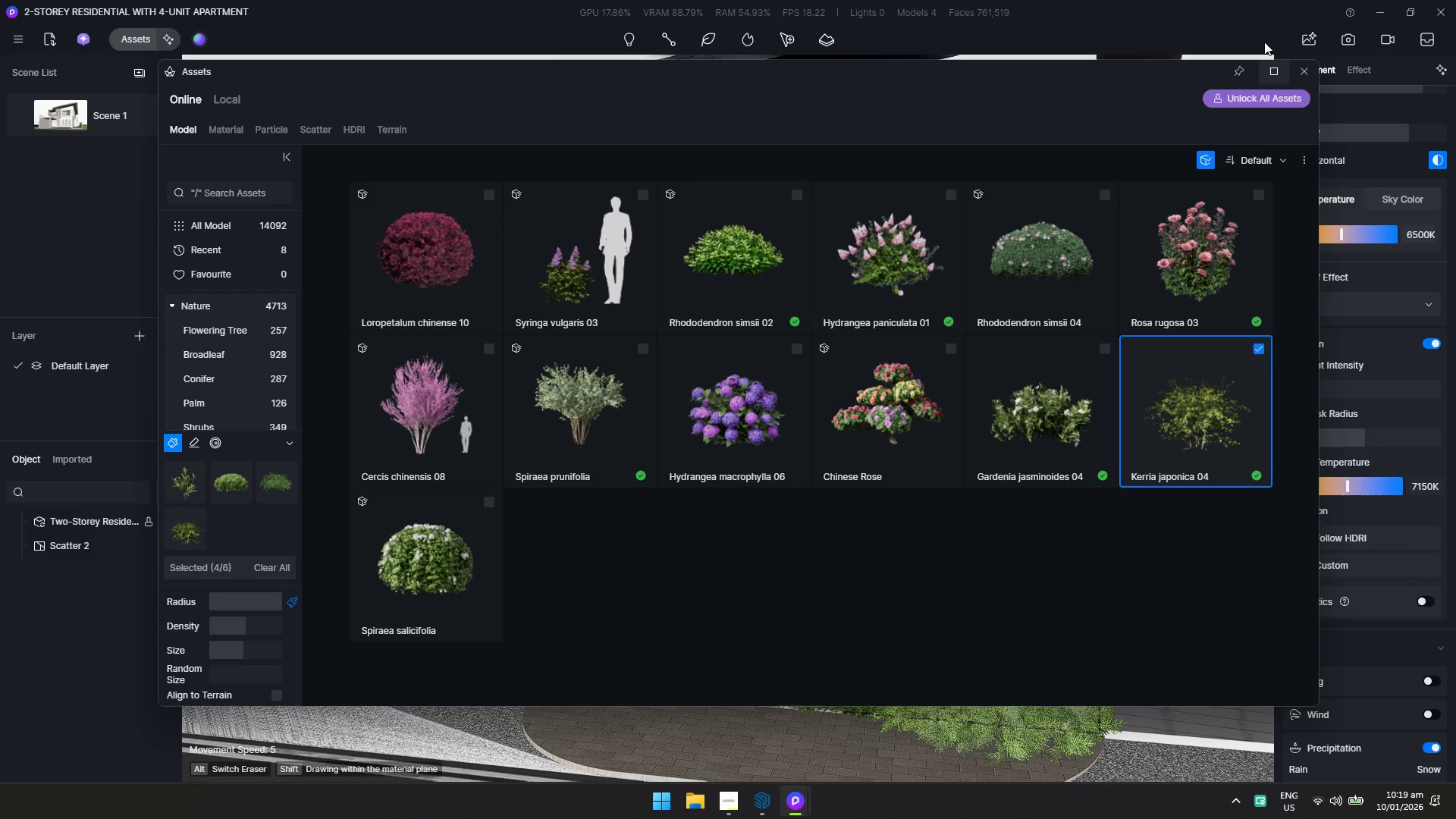 
left_click_drag(start_coordinate=[1172, 77], to_coordinate=[1015, 39])
 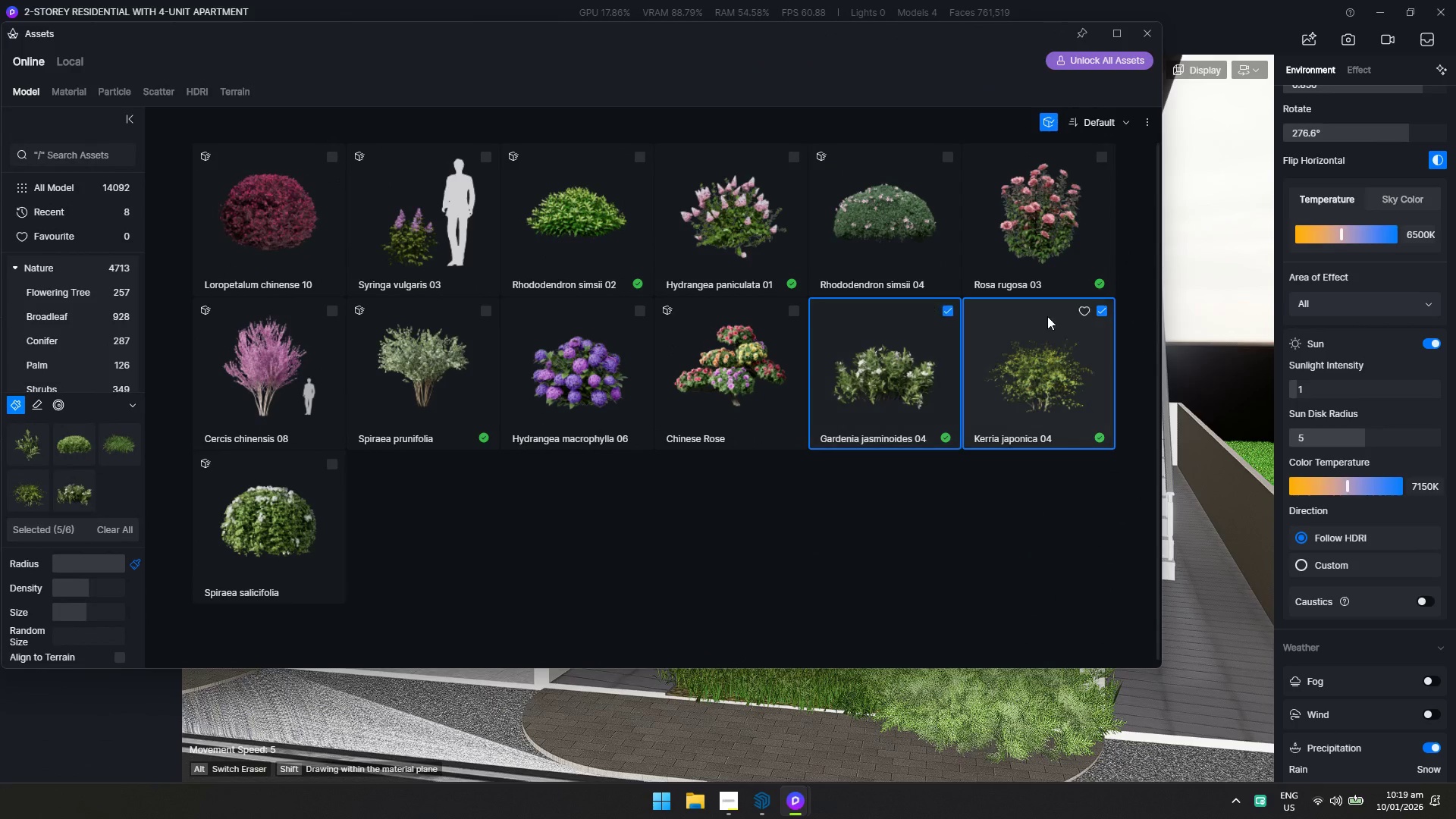 
left_click([1147, 36])
 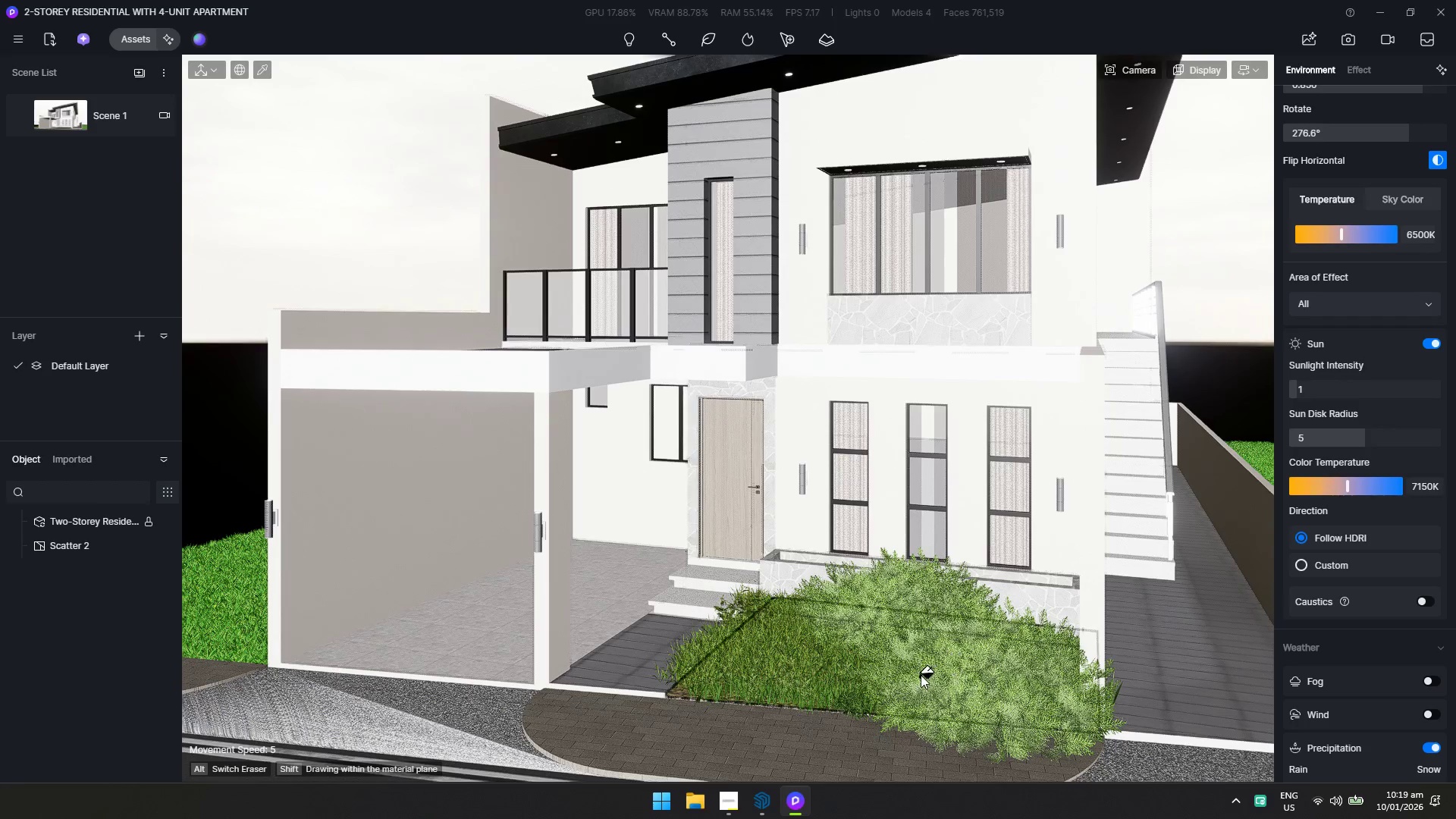 
left_click([861, 671])
 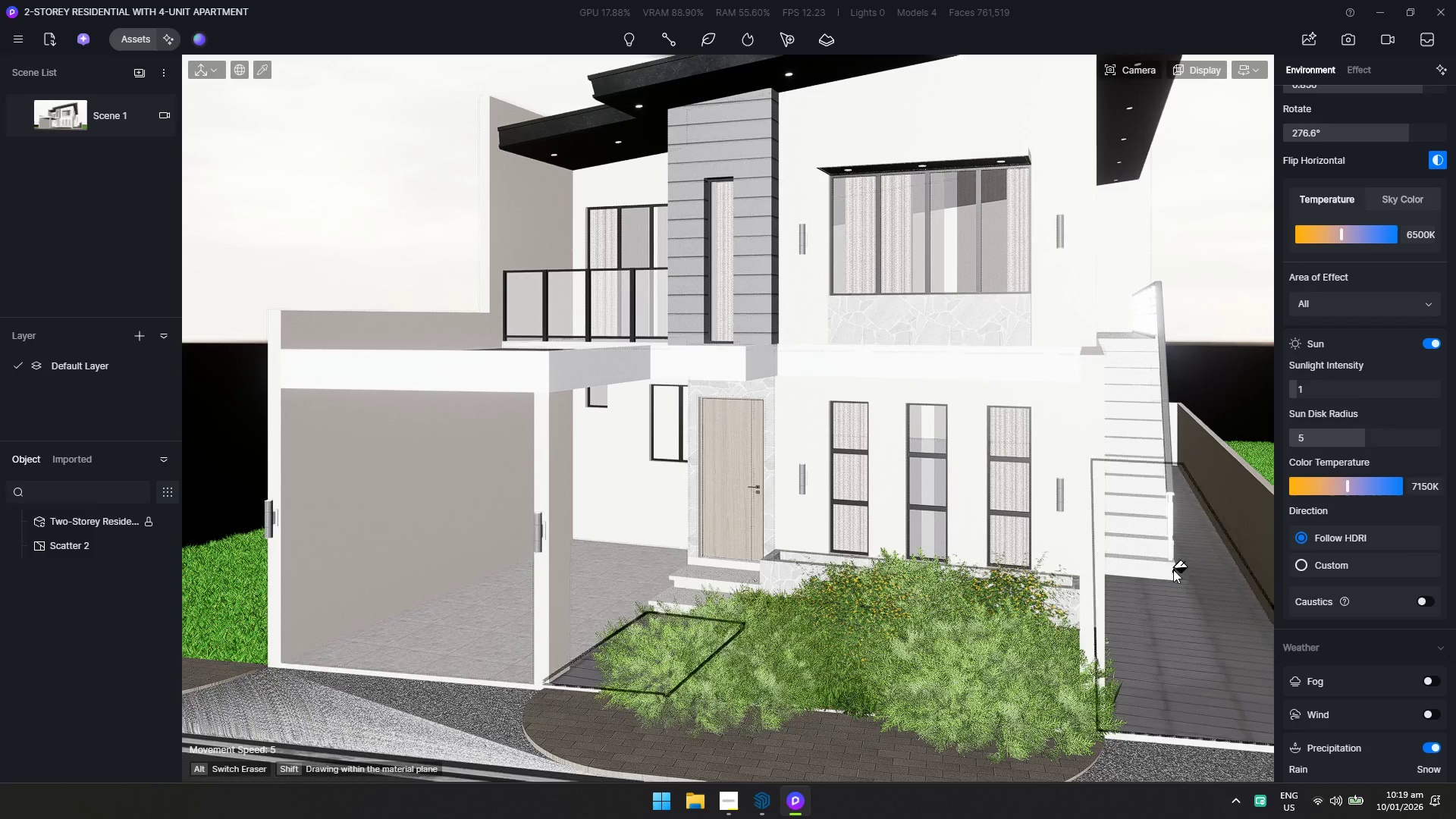 
key(Control+Z)
 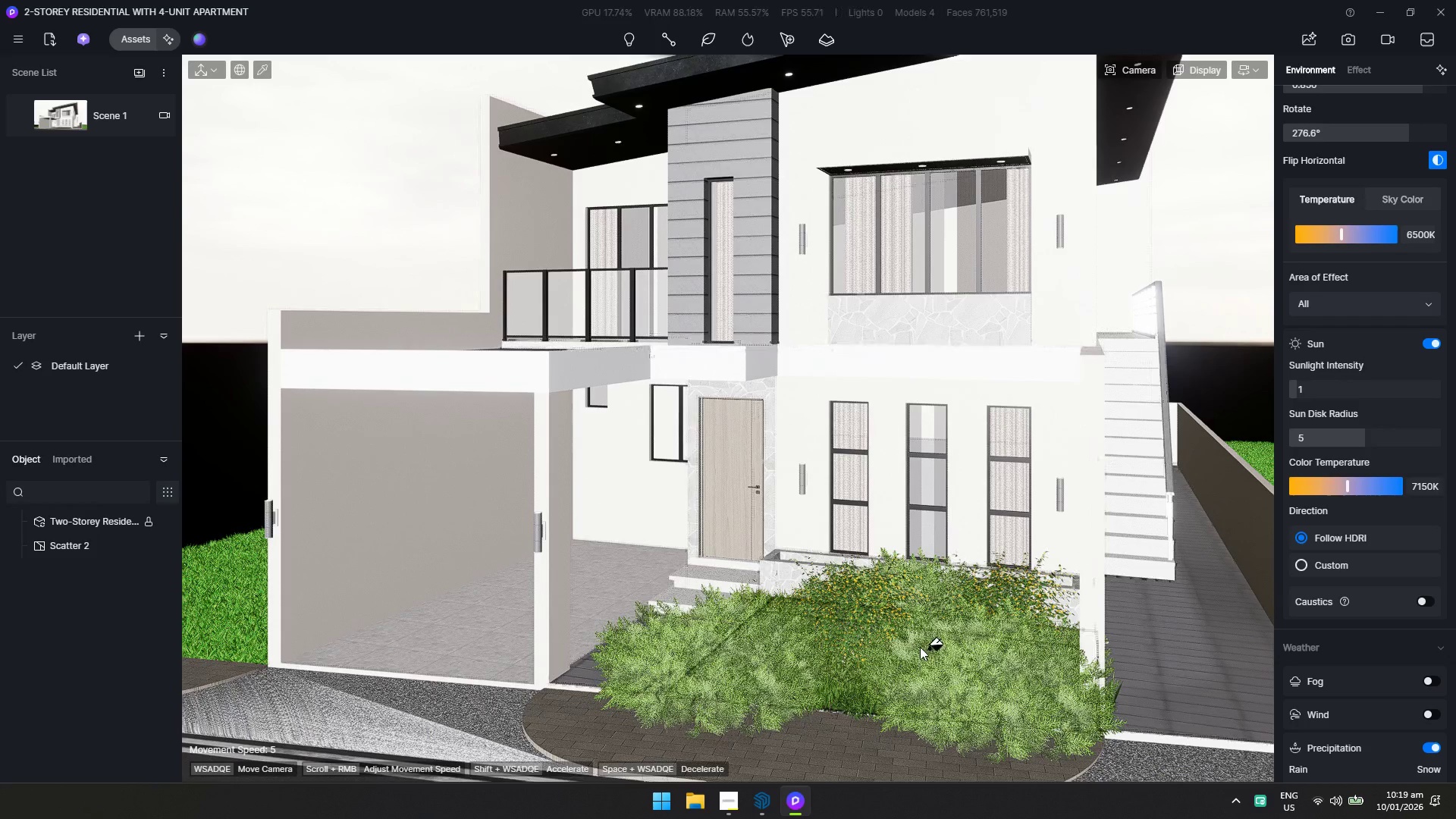 
key(Space)
 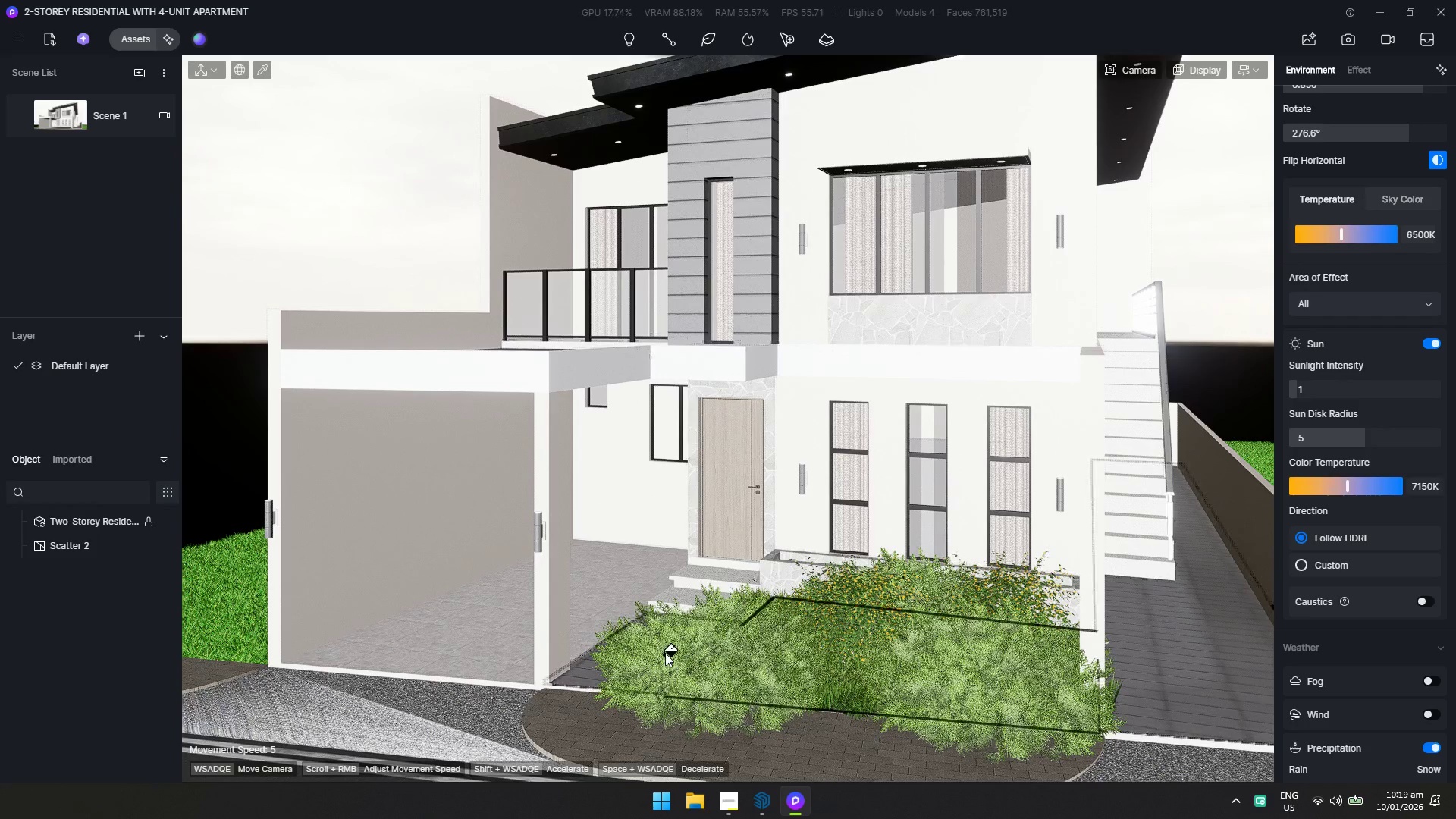 
key(Escape)
 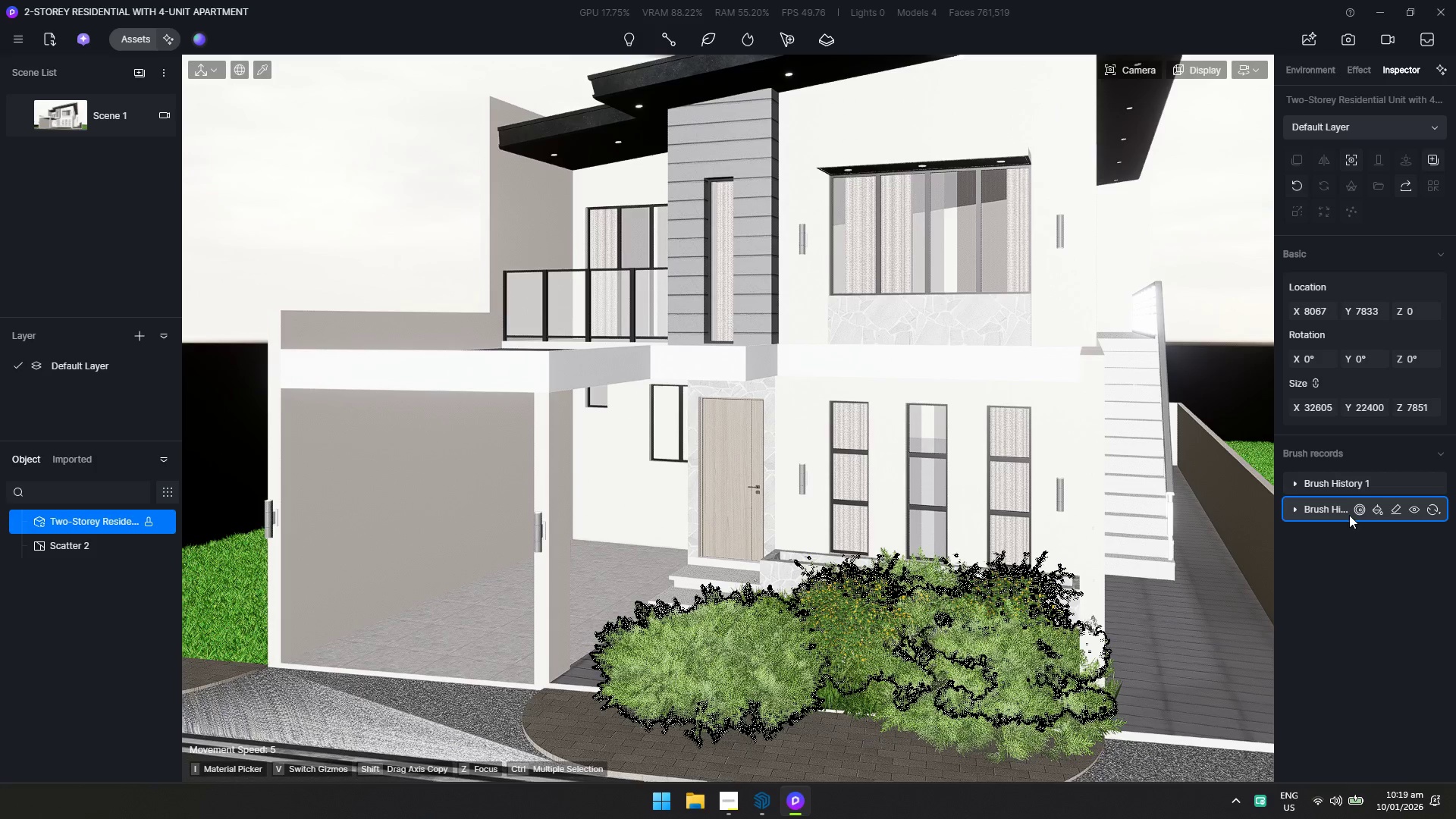 
right_click([1324, 513])
 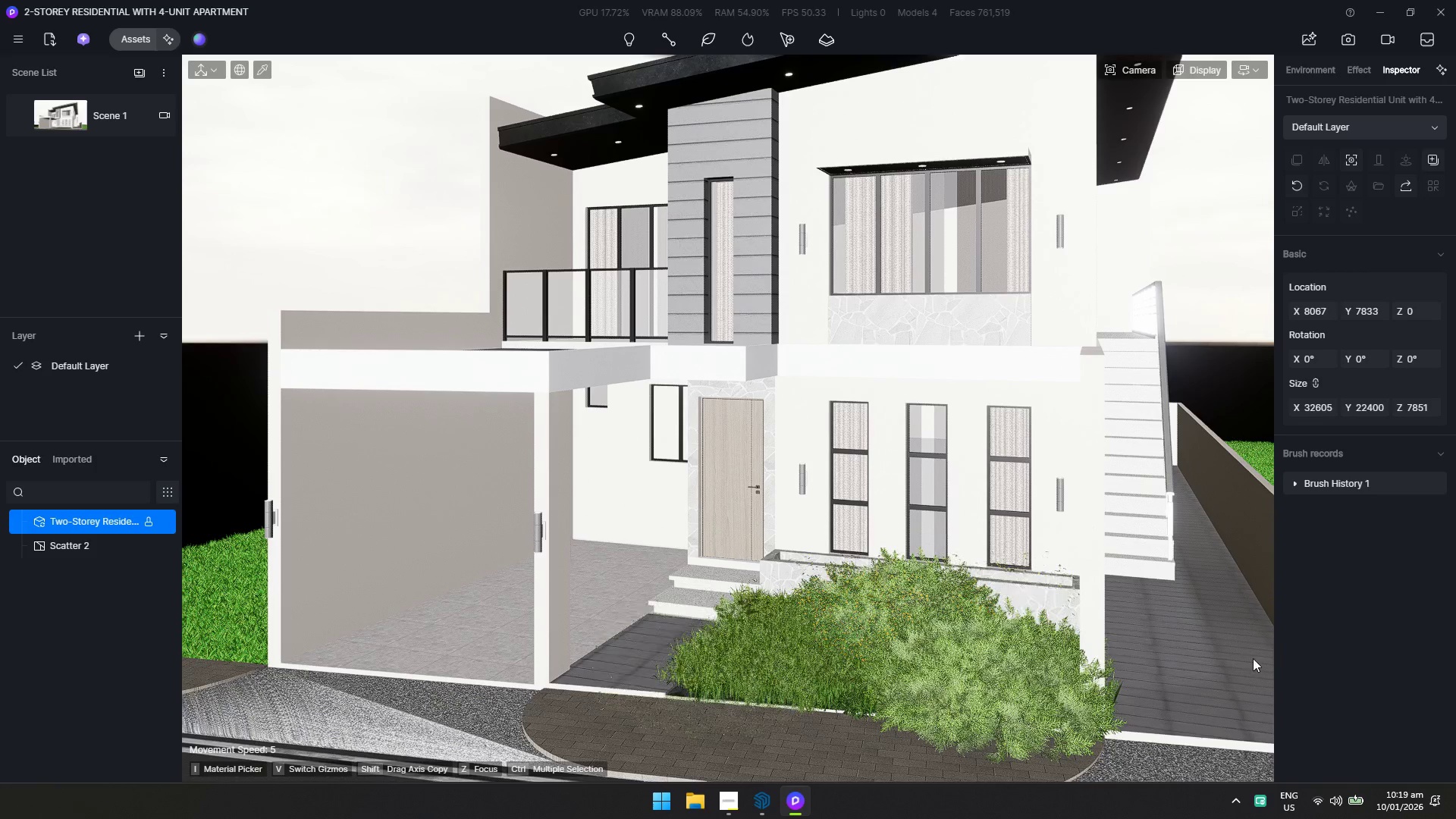 
left_click([983, 658])
 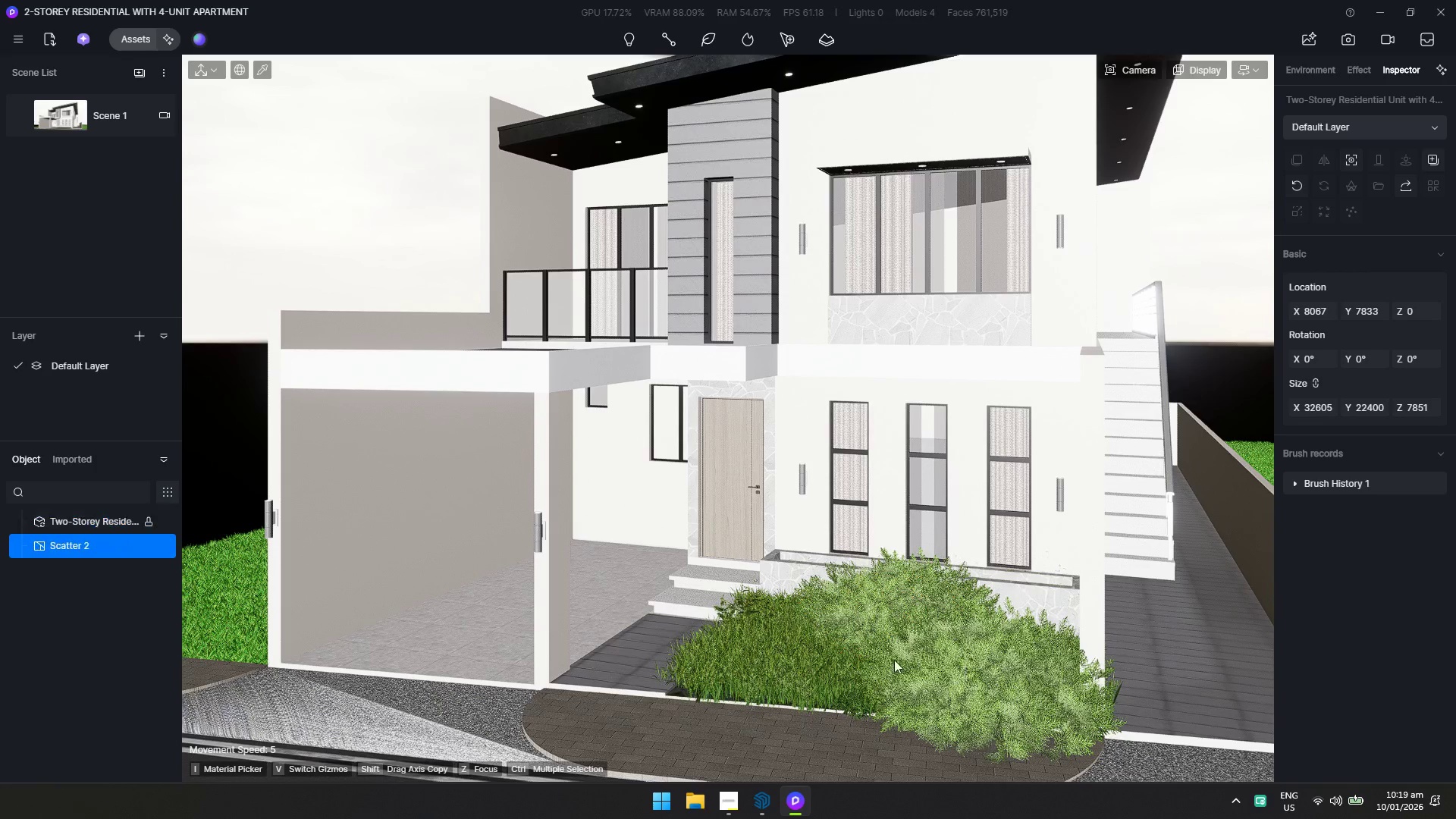 
key(Escape)
 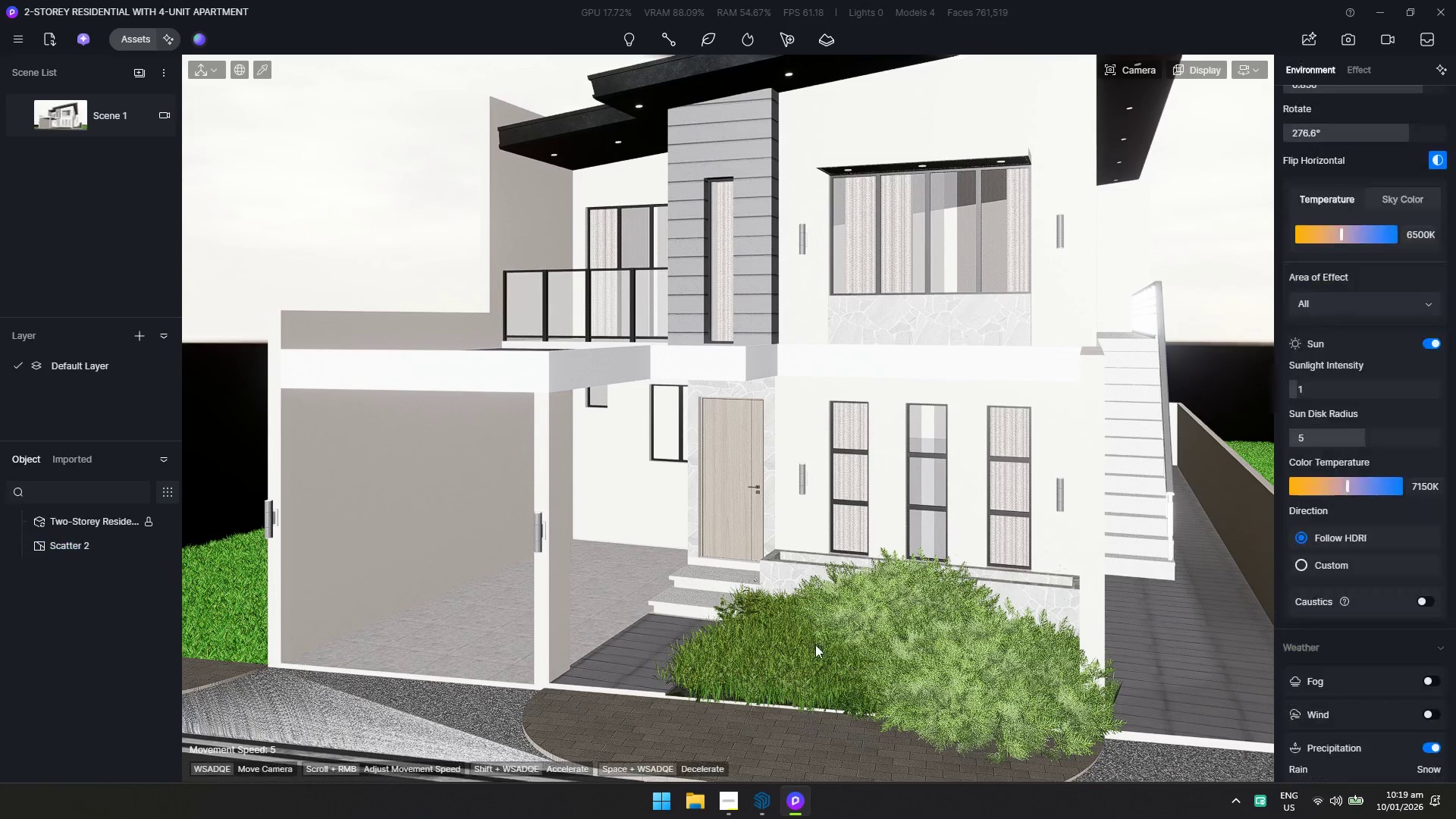 
hold_key(key=S, duration=0.58)
 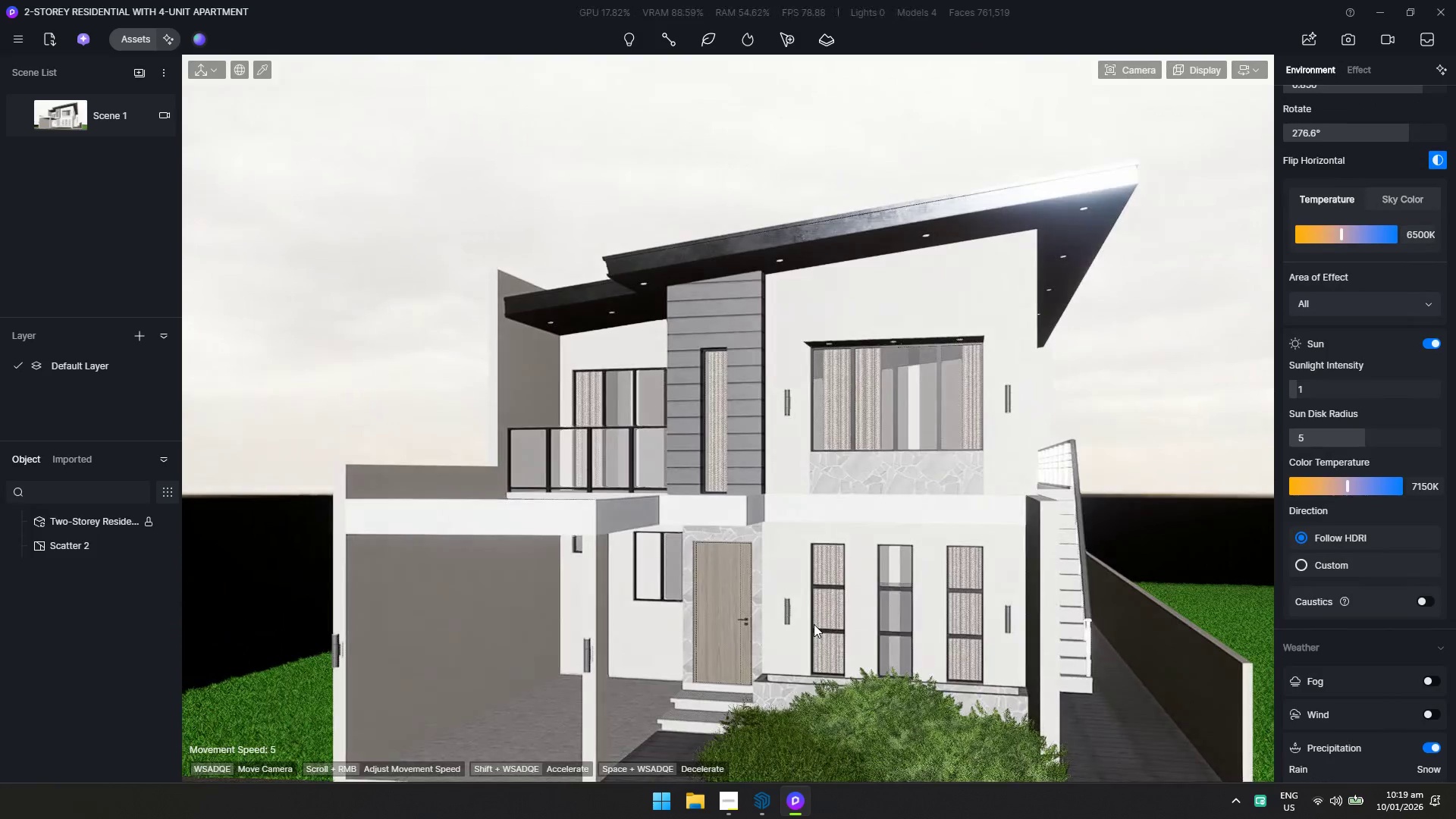 
hold_key(key=A, duration=0.45)
 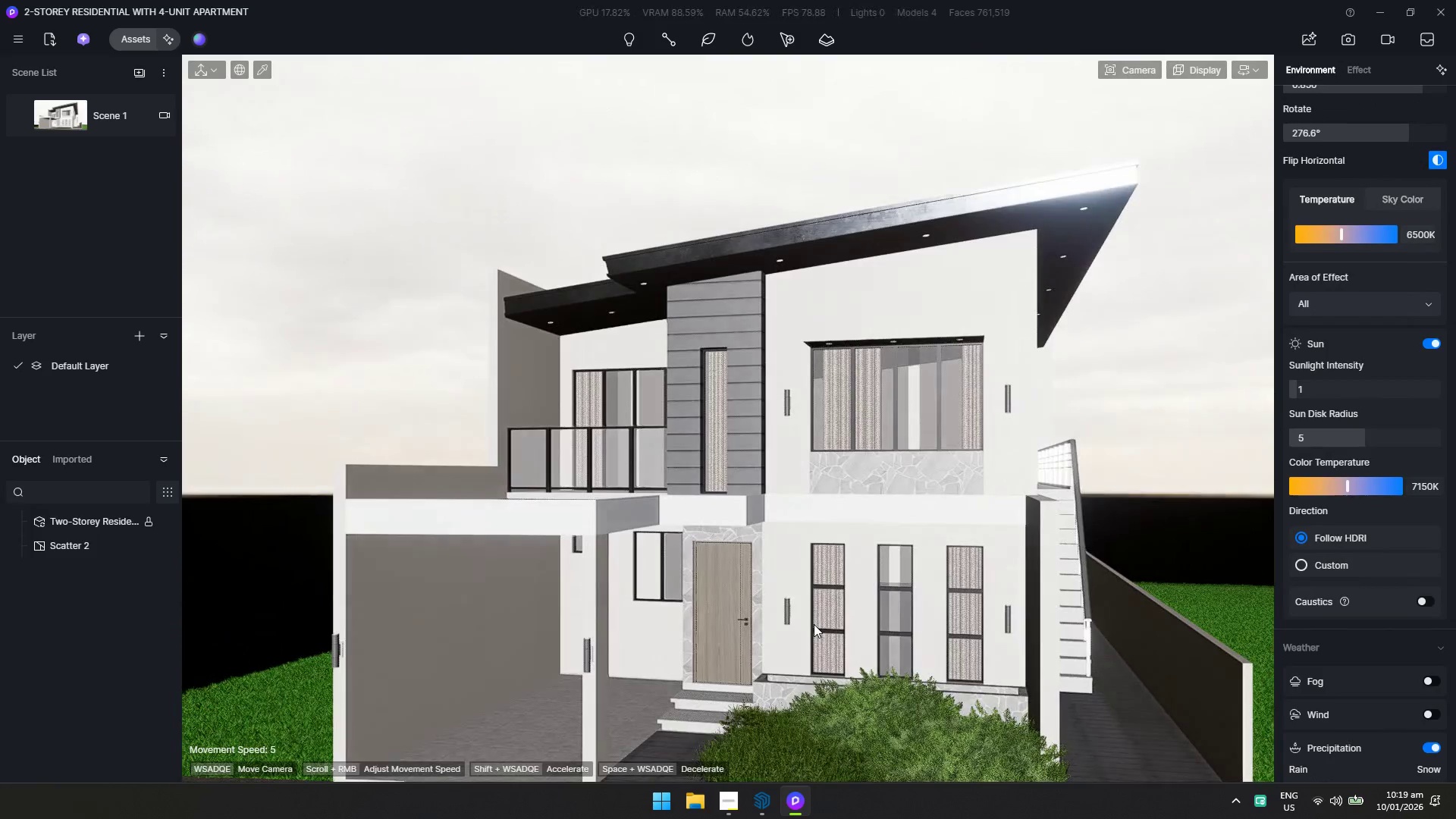 
hold_key(key=W, duration=0.38)
 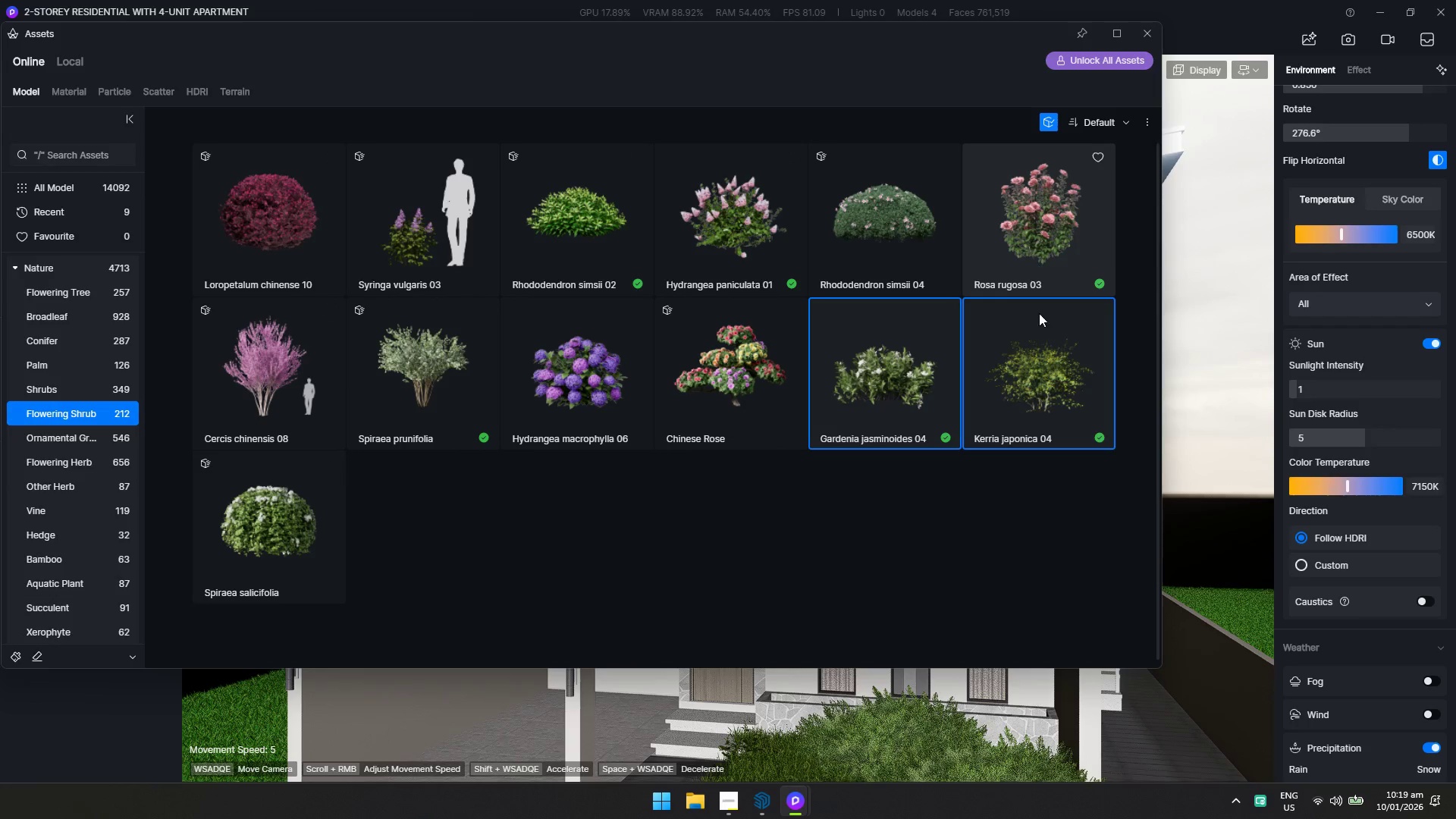 
left_click([1028, 400])
 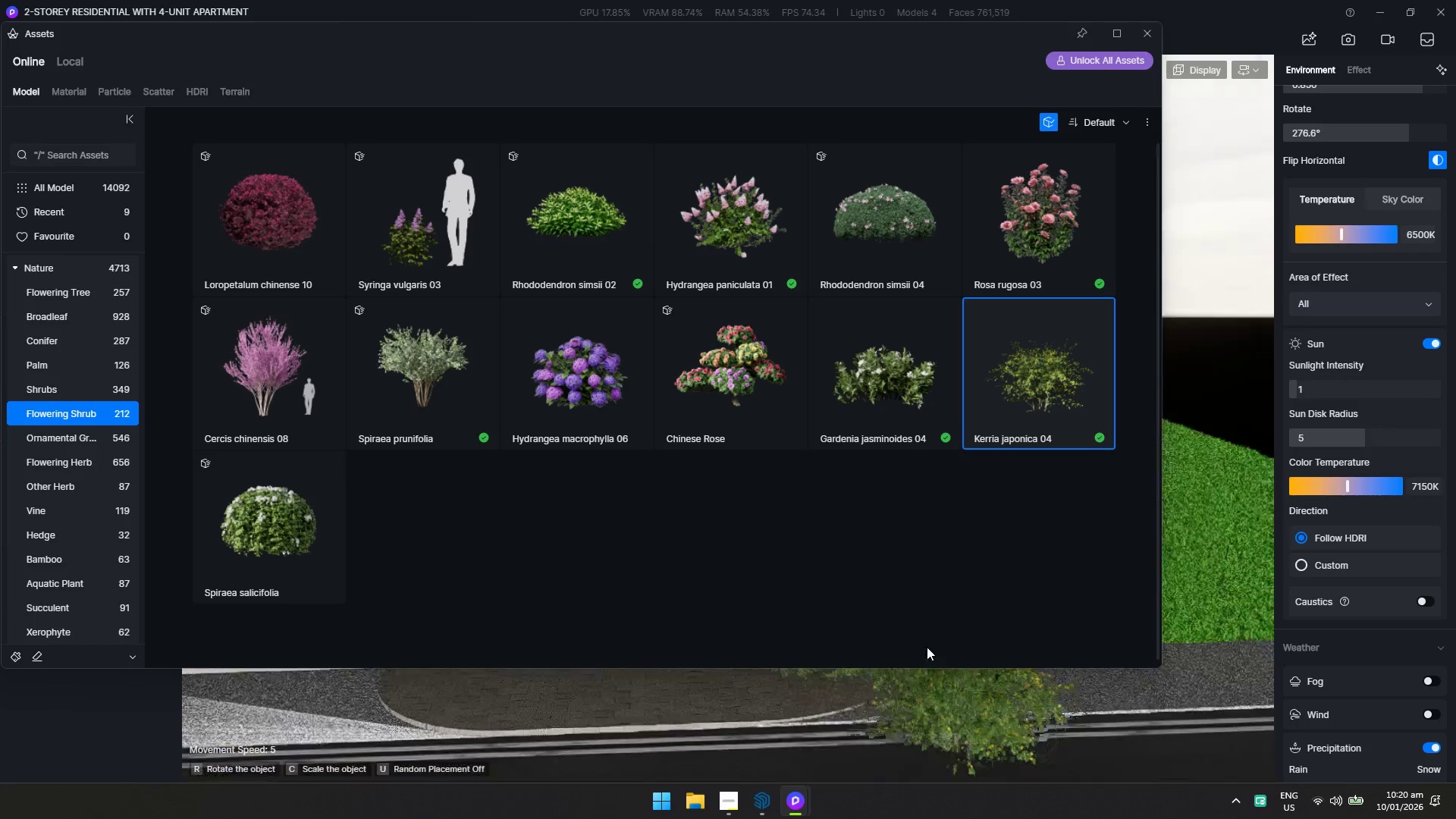 
left_click_drag(start_coordinate=[1026, 36], to_coordinate=[491, 397])
 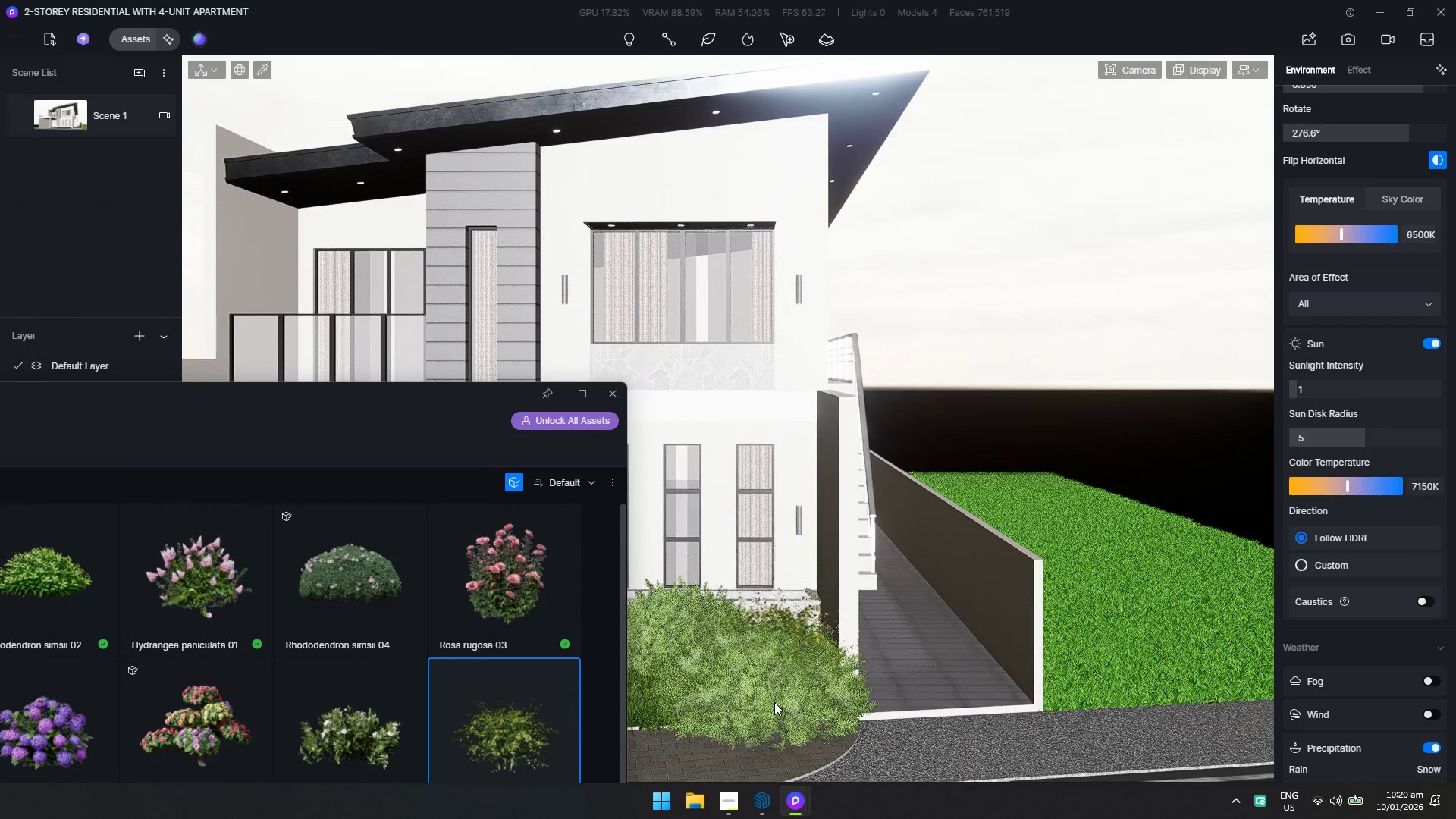 
left_click([771, 702])
 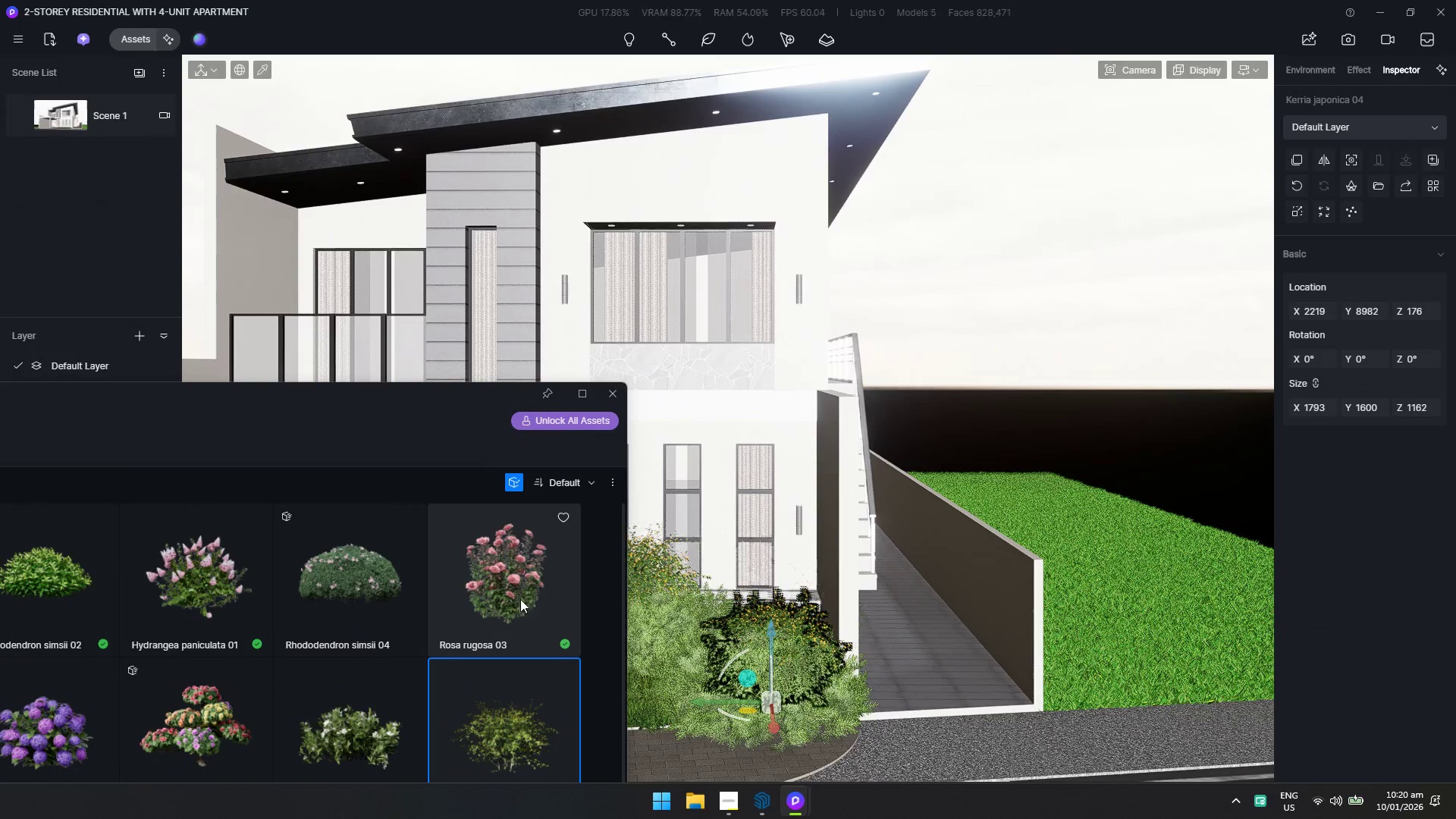 
left_click([381, 701])
 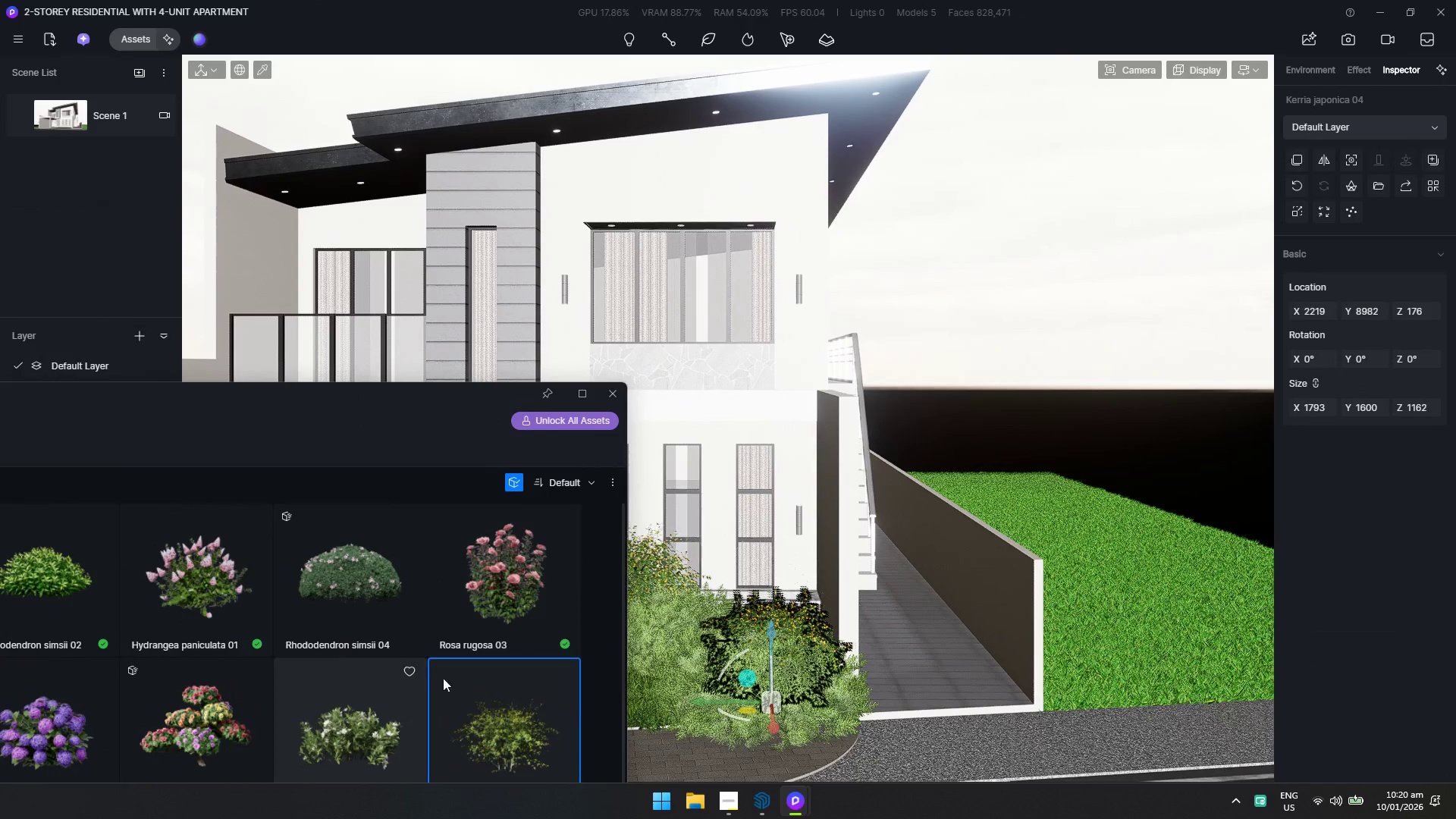 
hold_key(key=W, duration=0.75)
 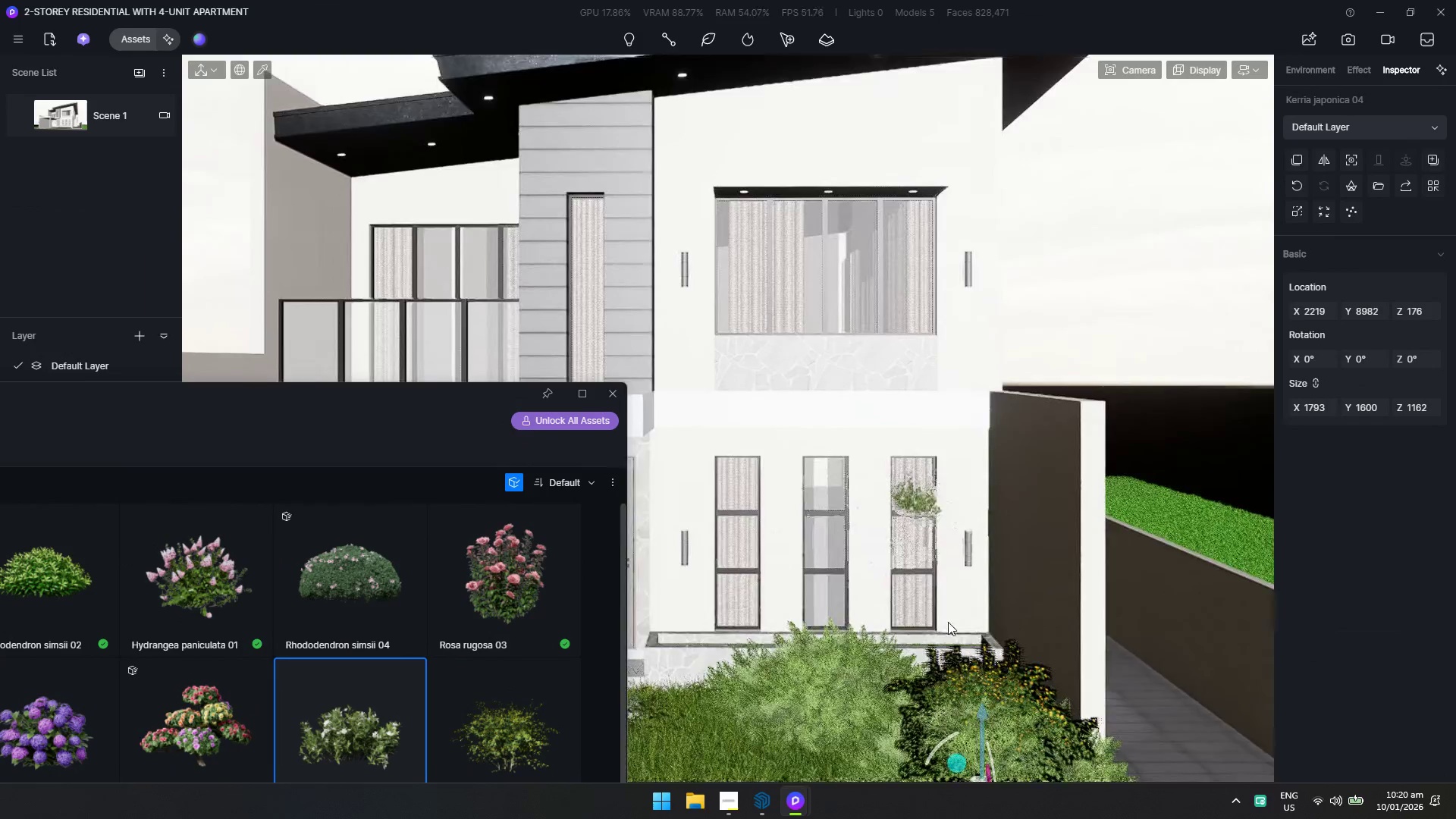 
hold_key(key=A, duration=0.59)
 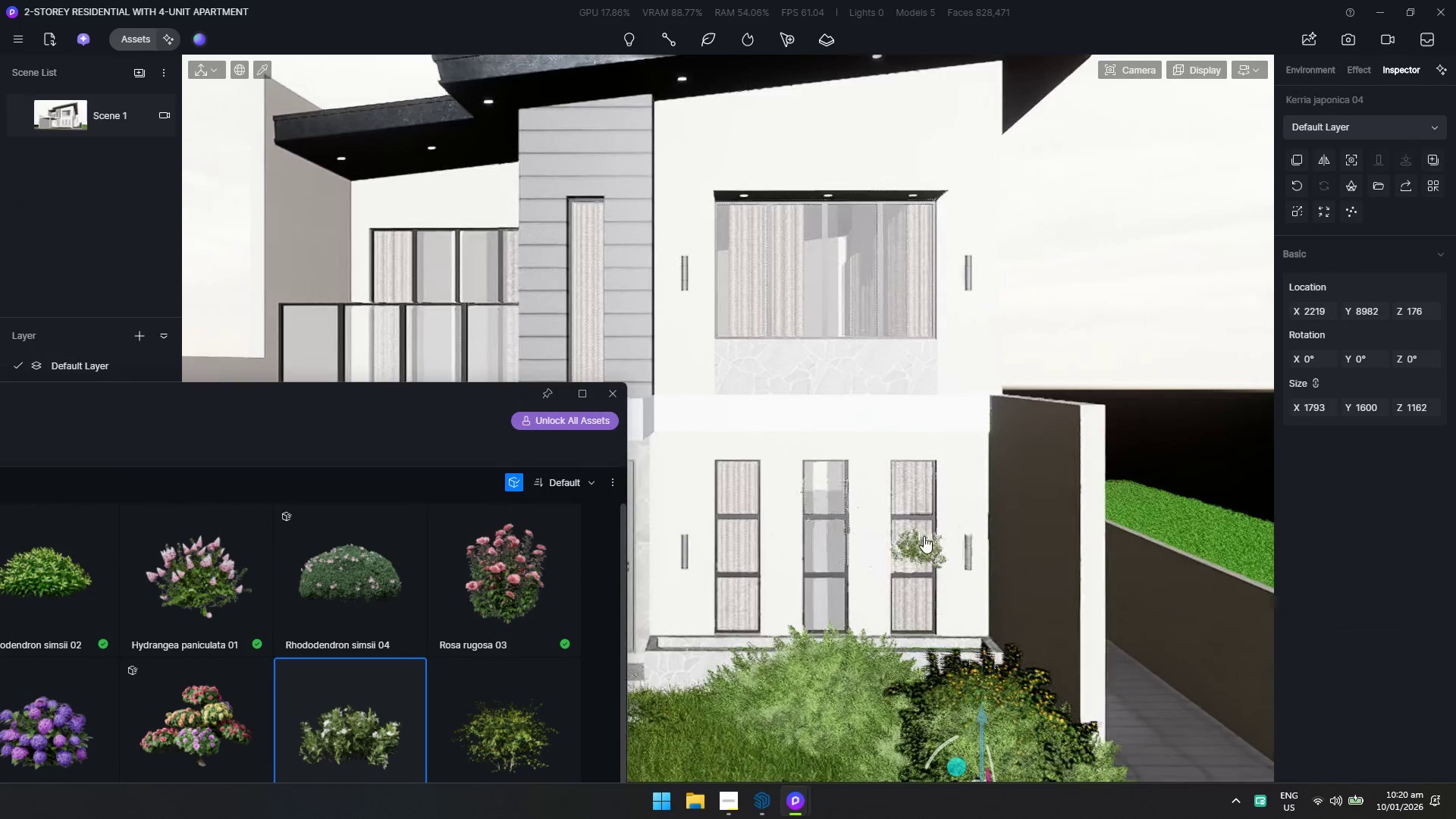 
hold_key(key=W, duration=0.72)
 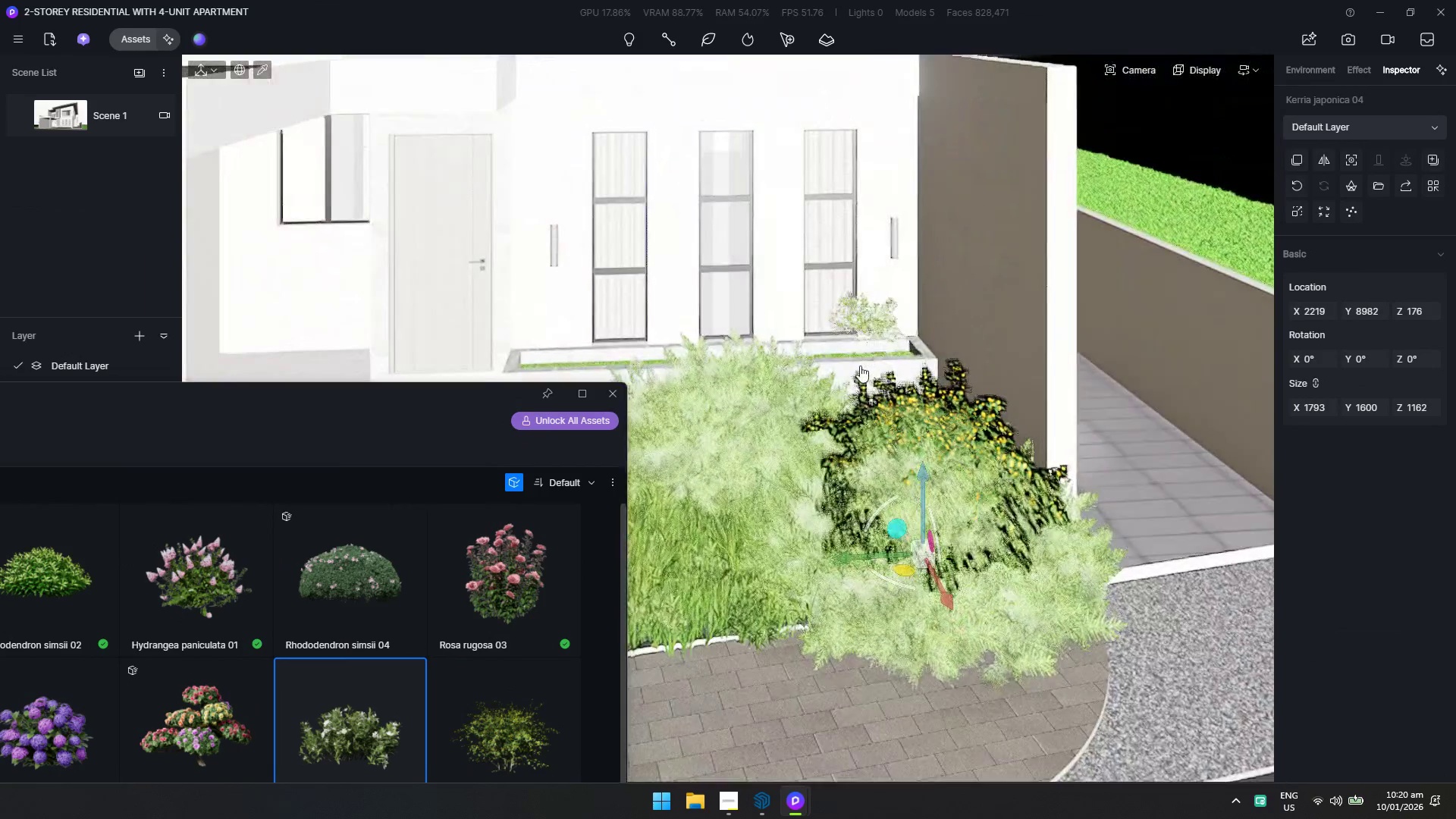 
hold_key(key=Q, duration=0.69)
 